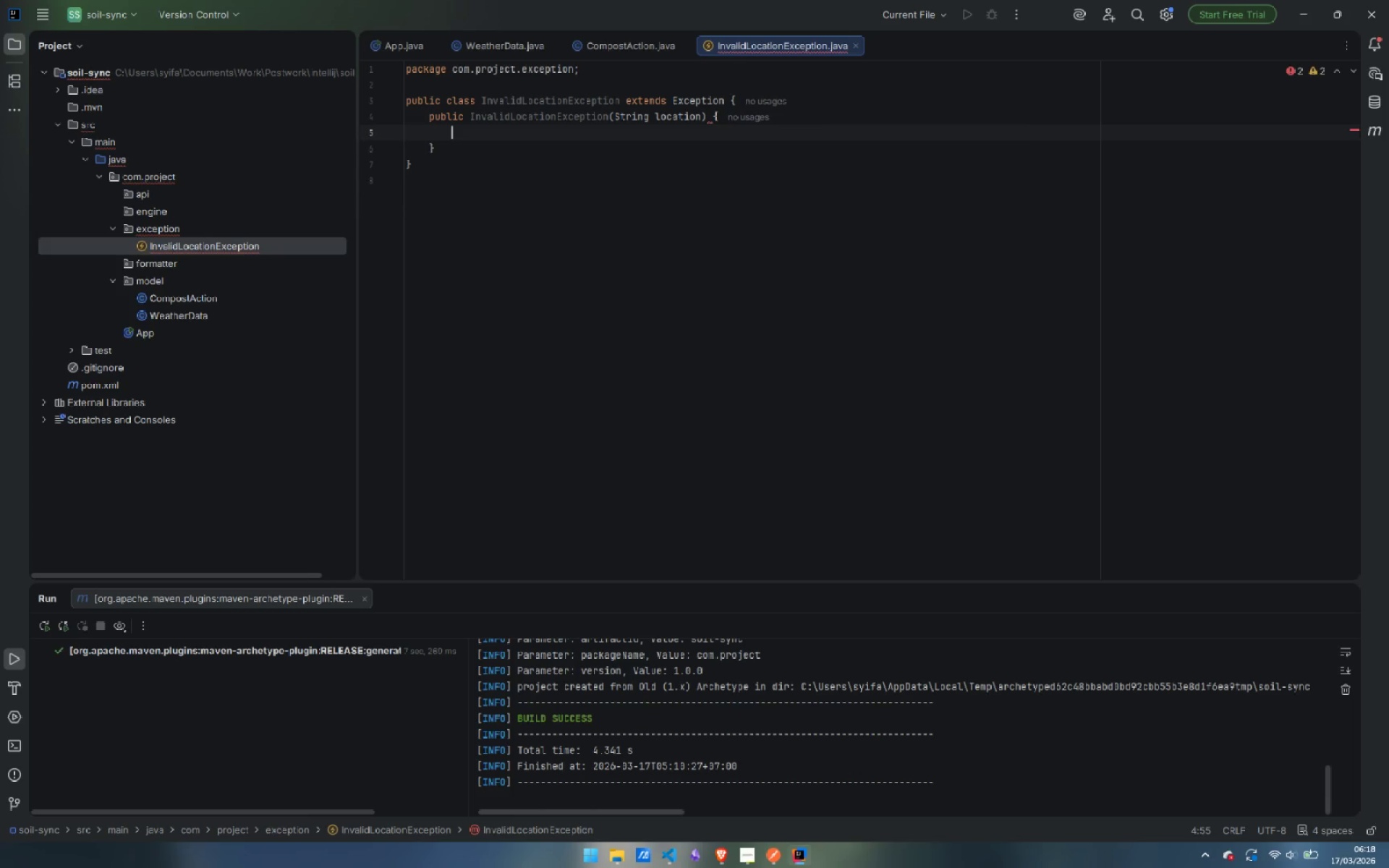 
key(Enter)
 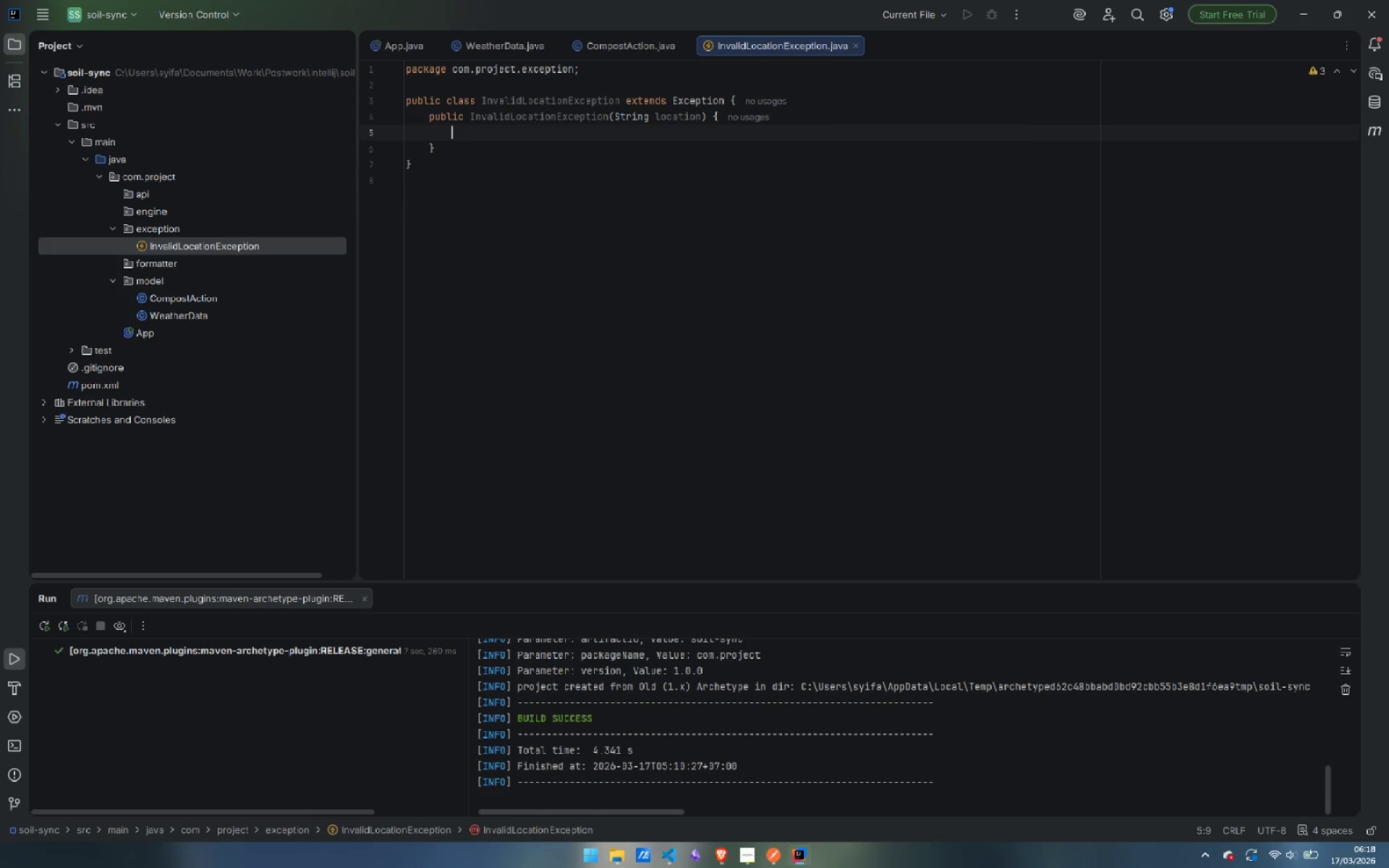 
type(sup)
 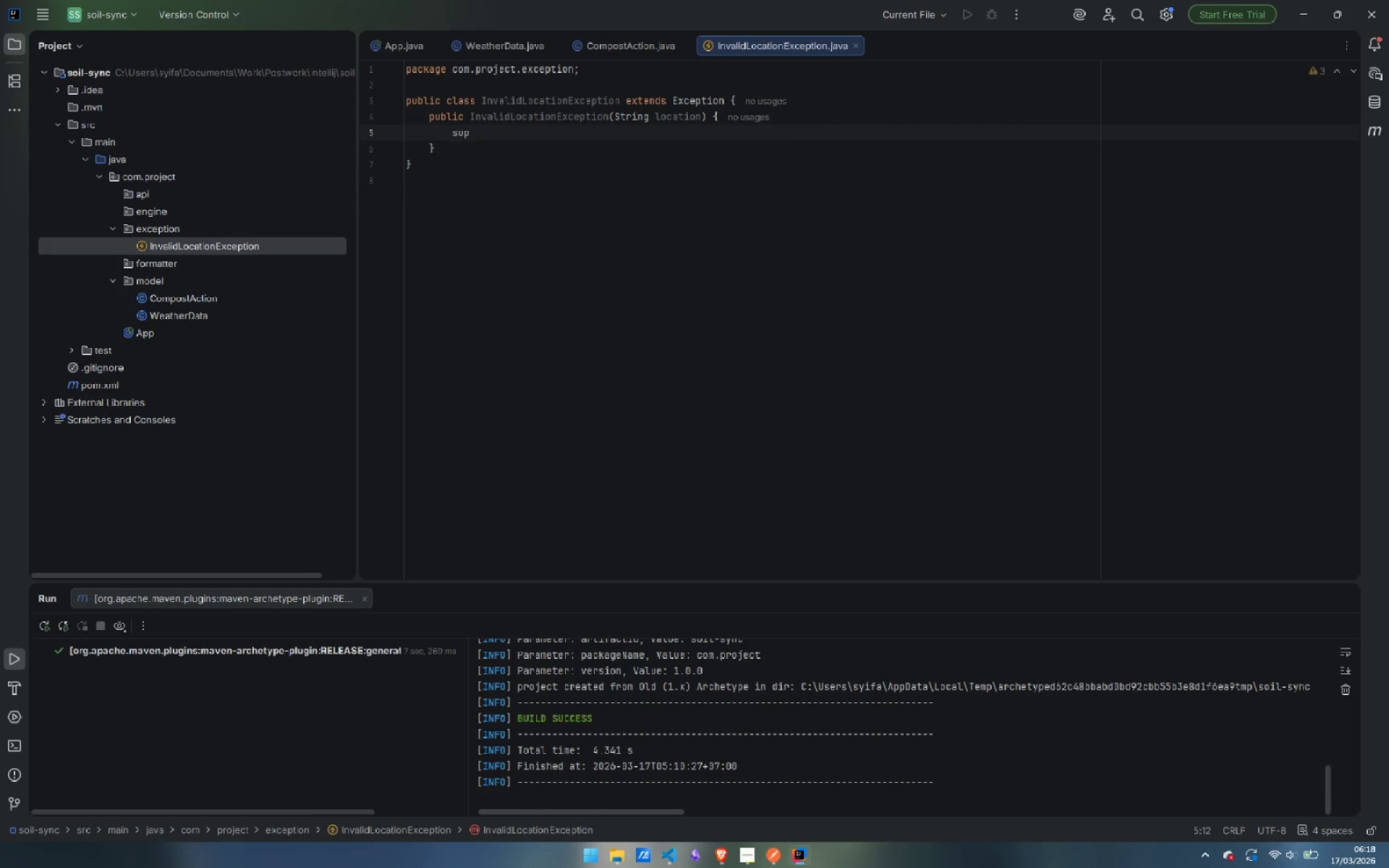 
key(Enter)
 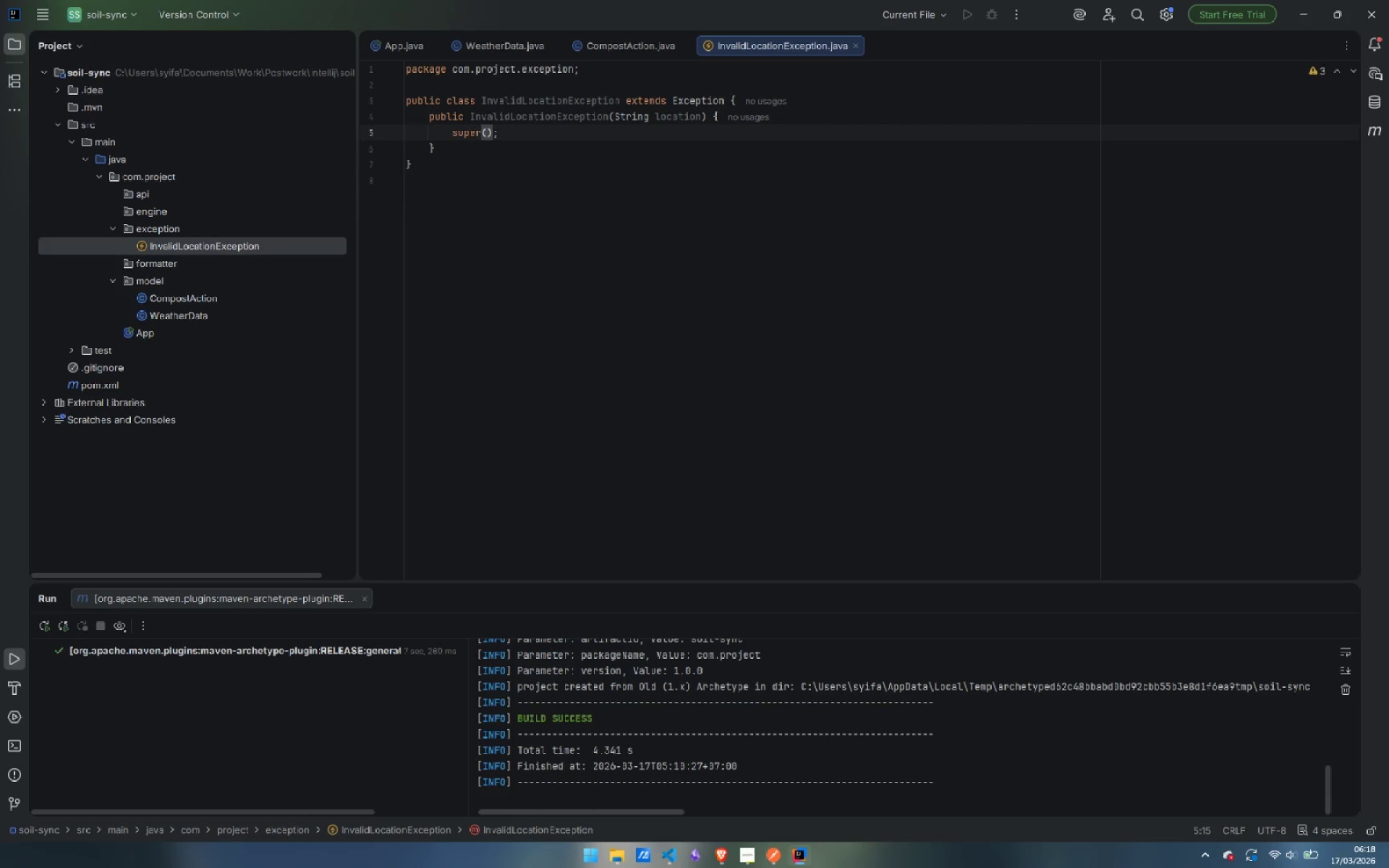 
type("LOc)
key(Backspace)
key(Backspace)
type(ocation not found: \"" + loca)
 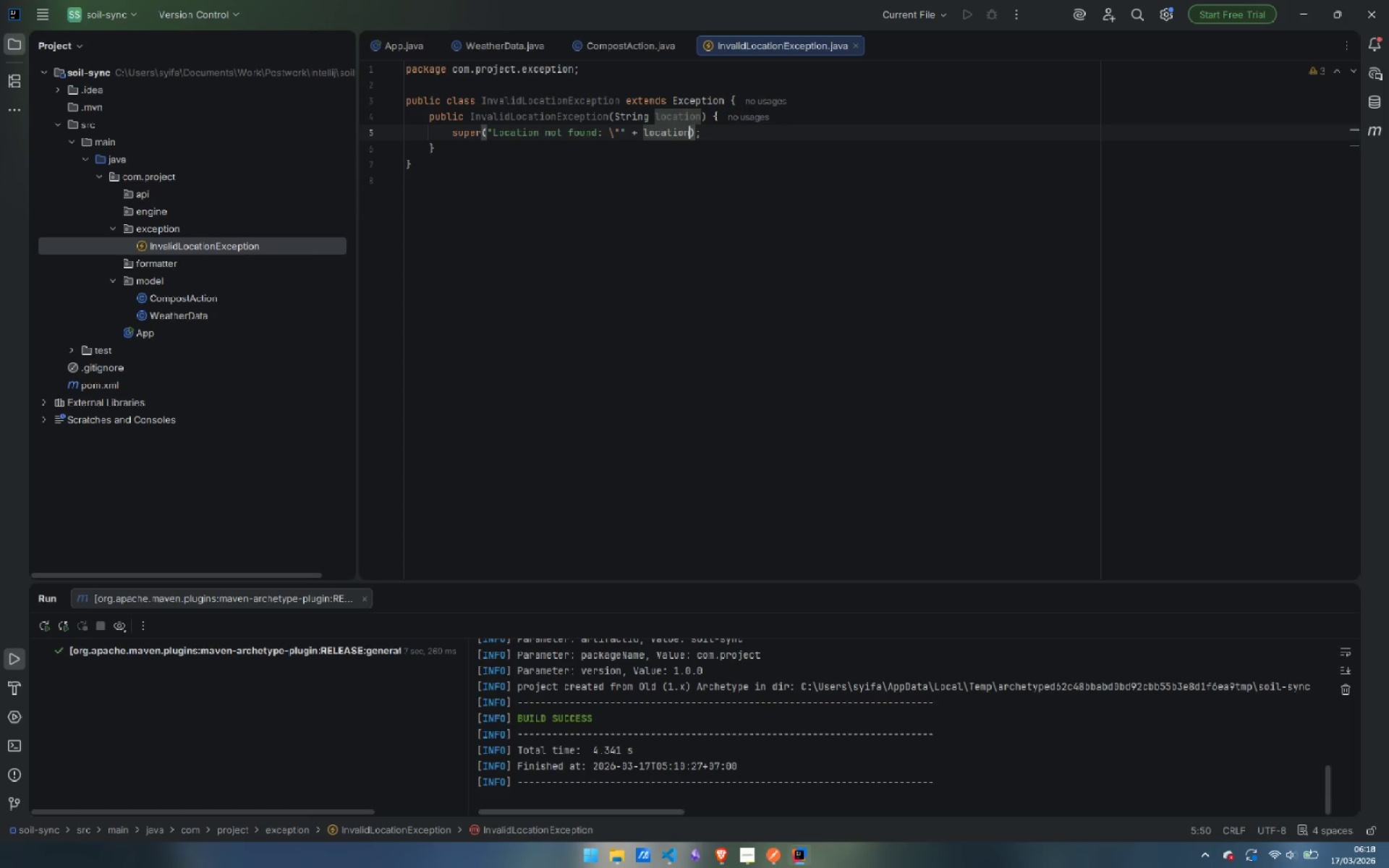 
 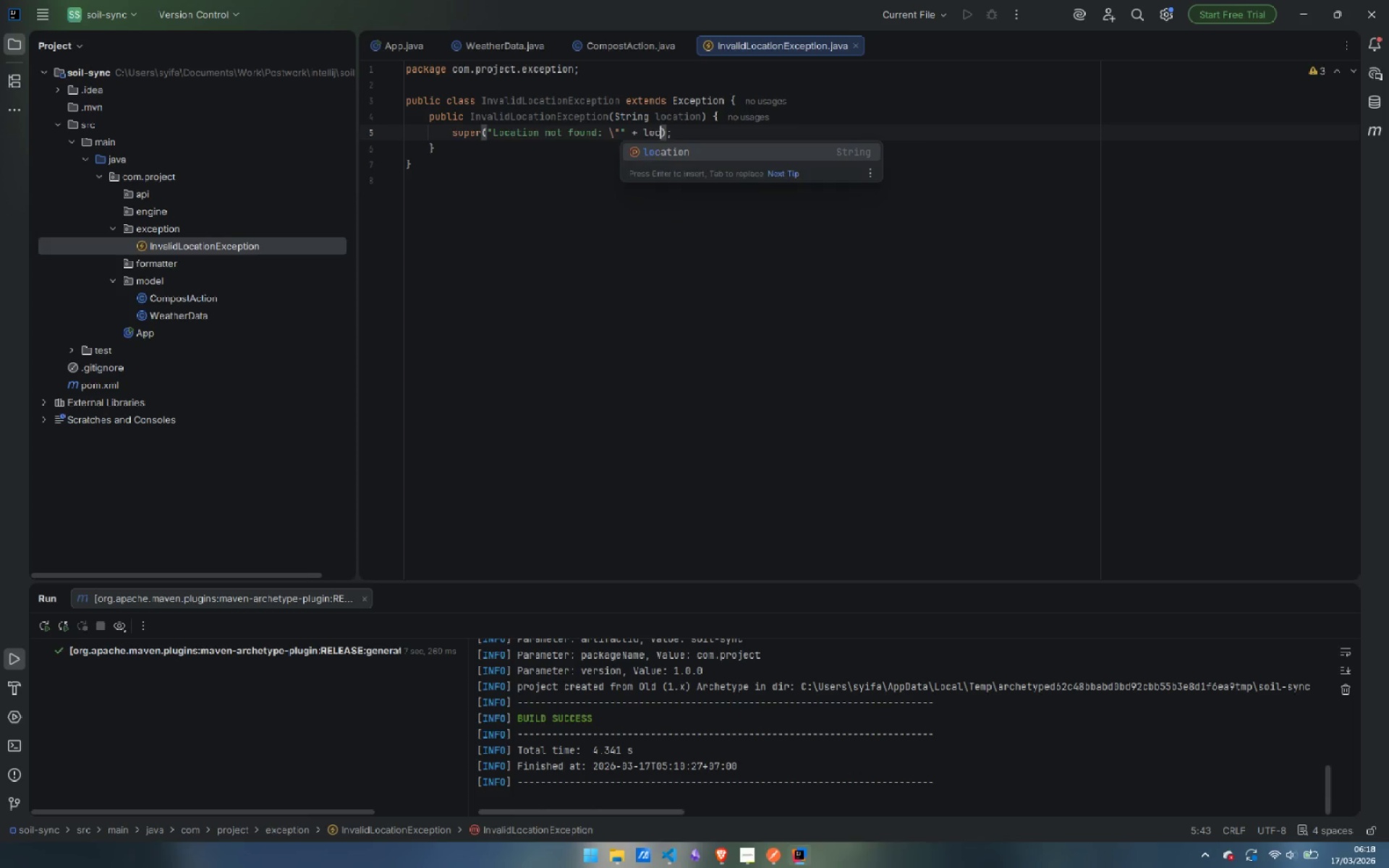 
key(Enter)
 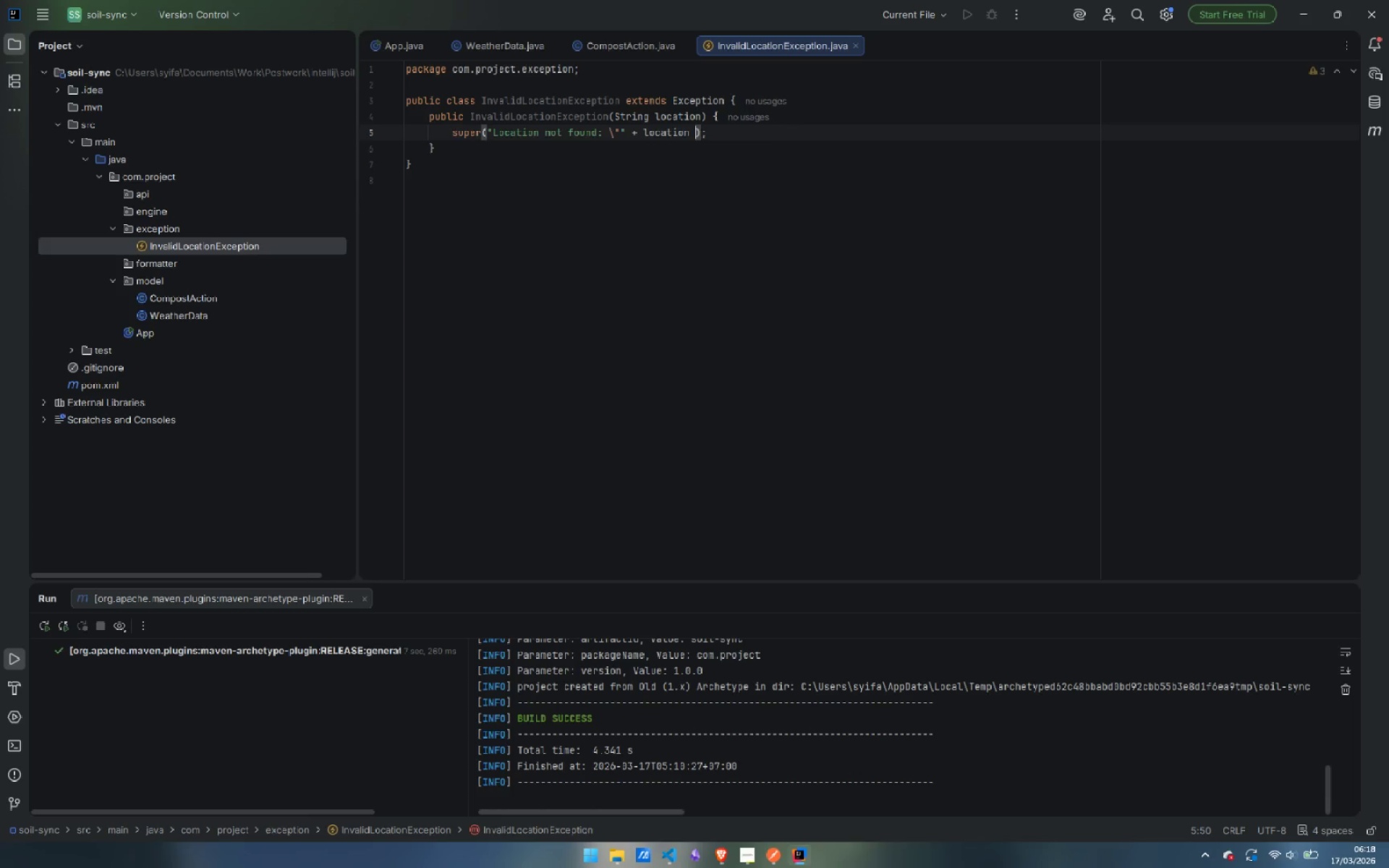 
key(Space)
 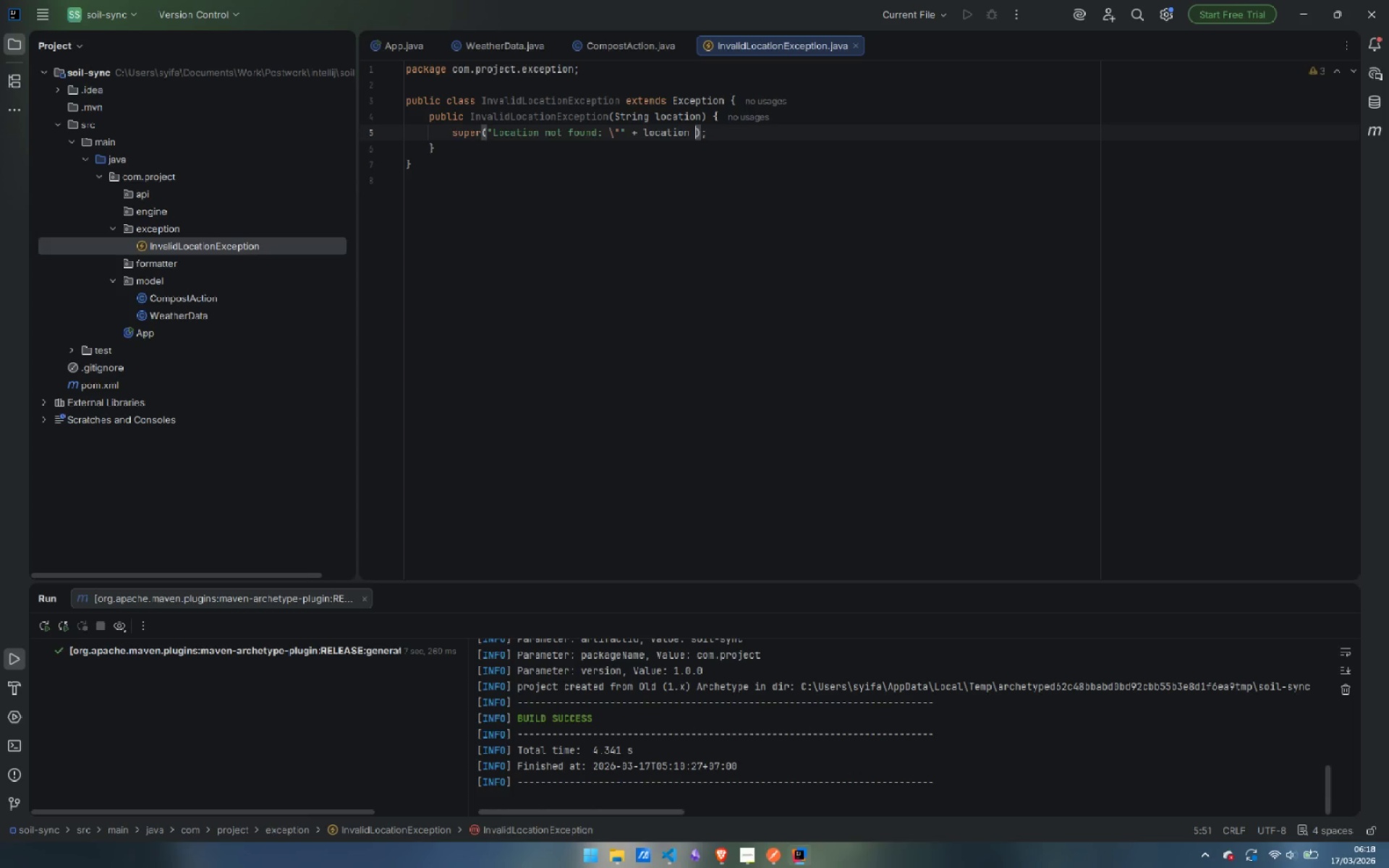 
key(Shift+Equal)
 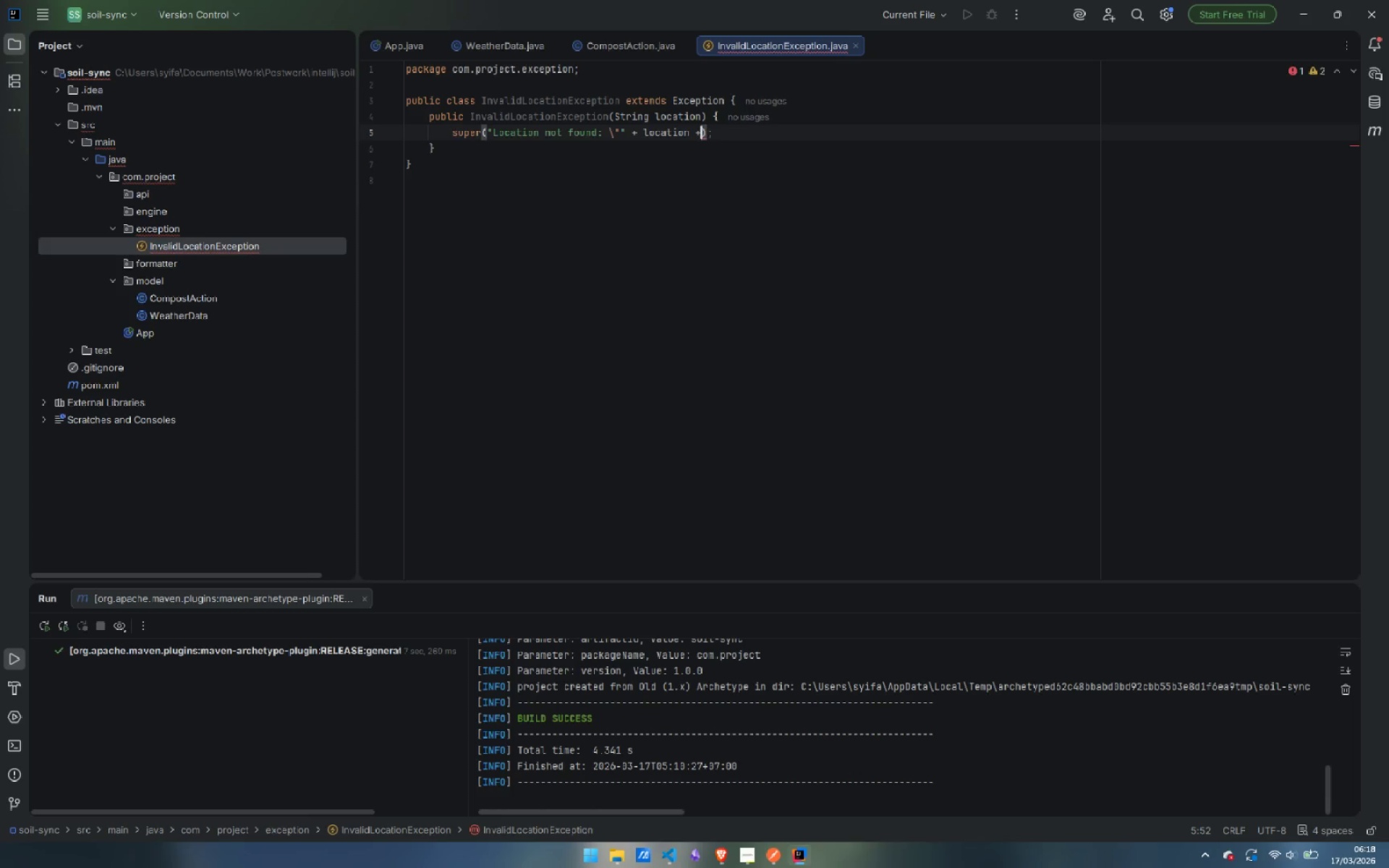 
key(Space)
 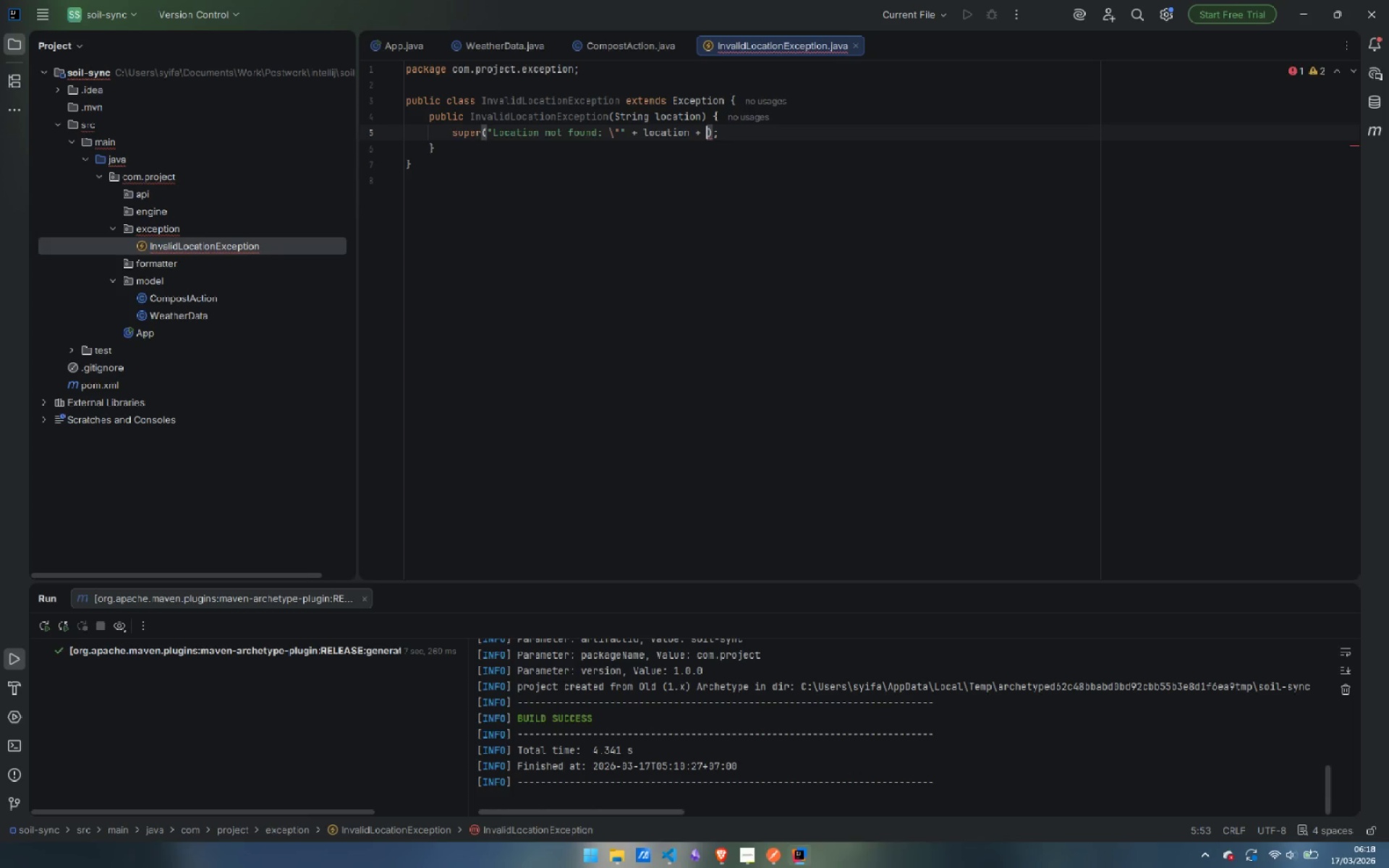 
key(Shift+Quote)
 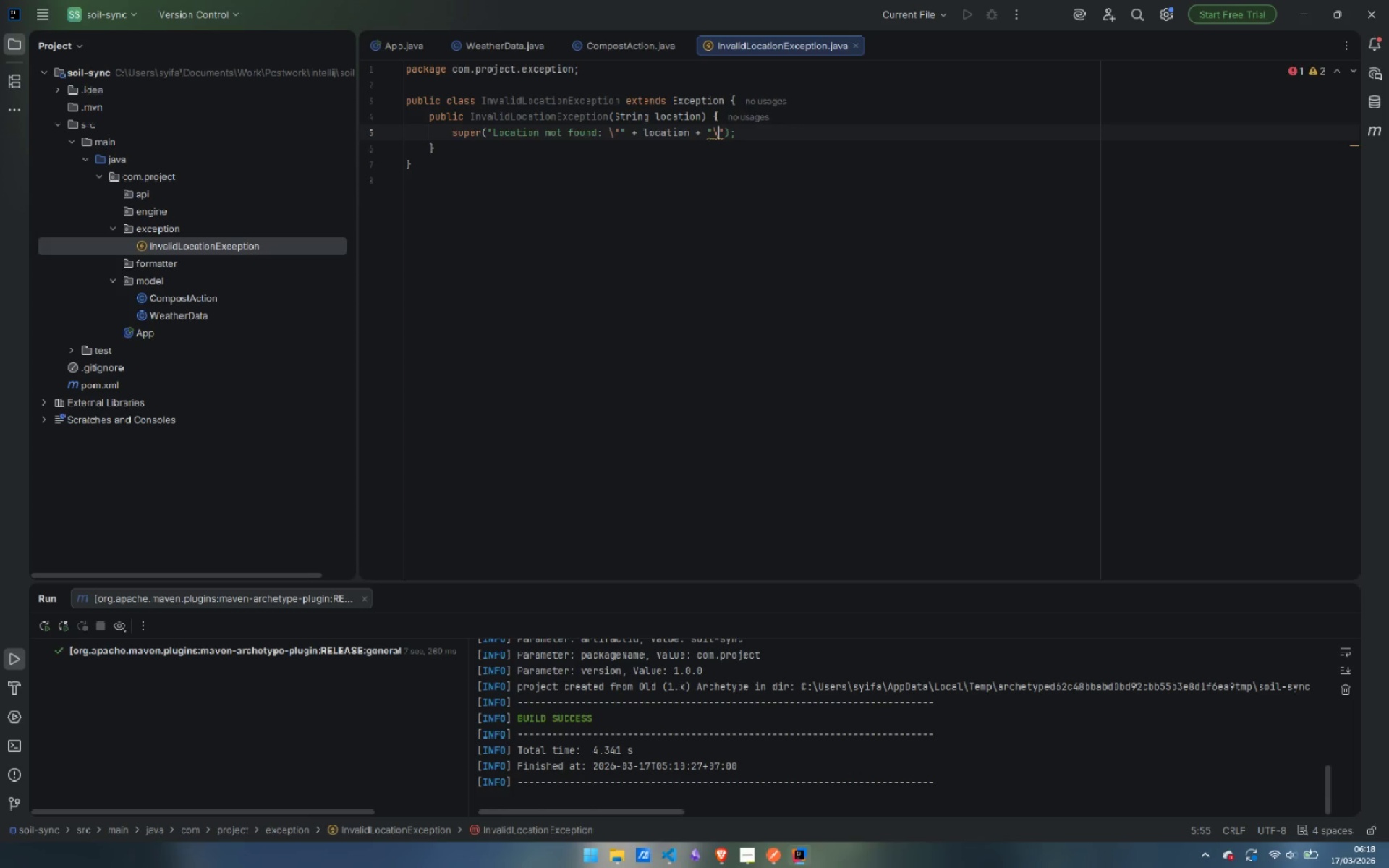 
key(Backslash)
 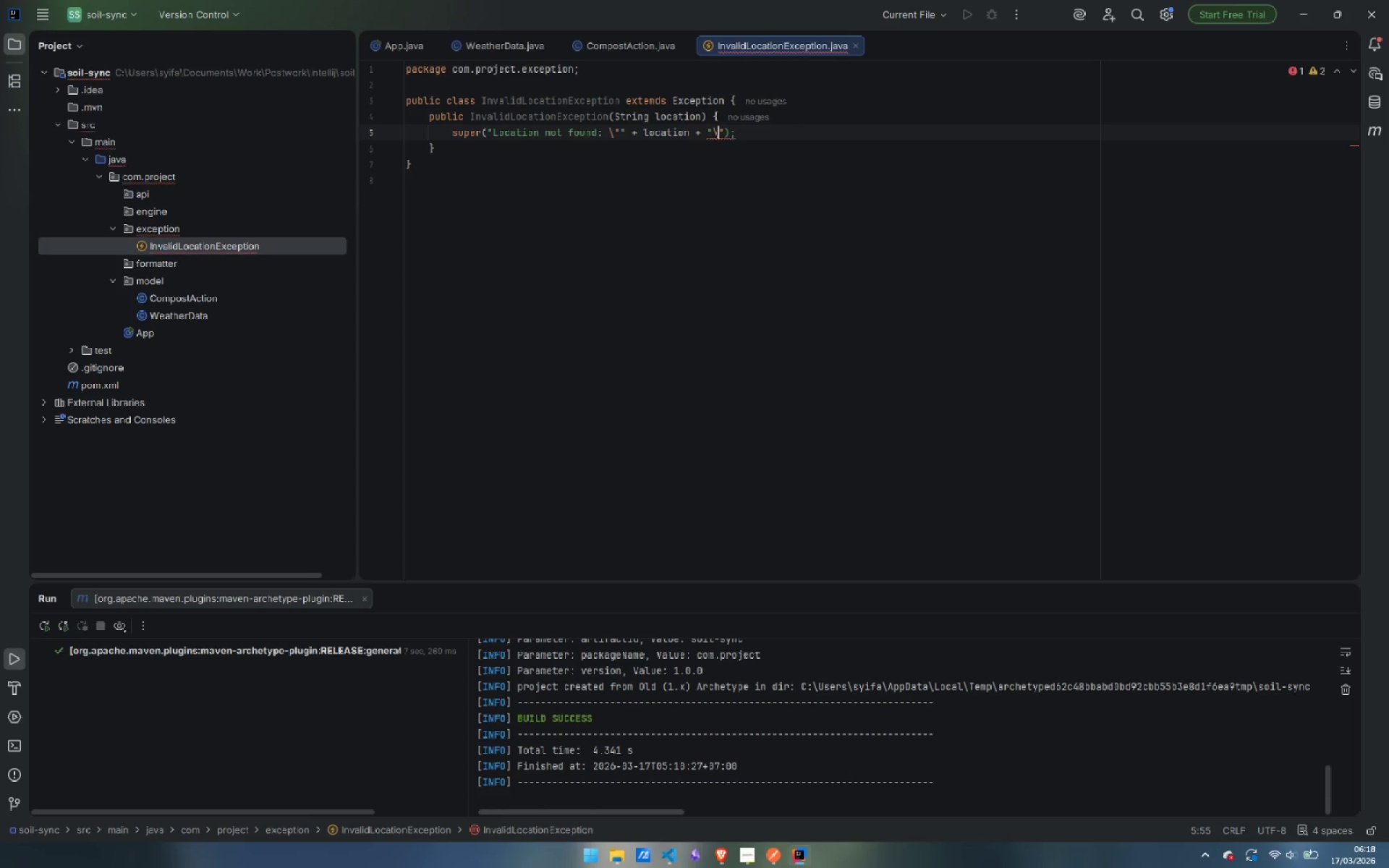 
key(Shift+Quote)
 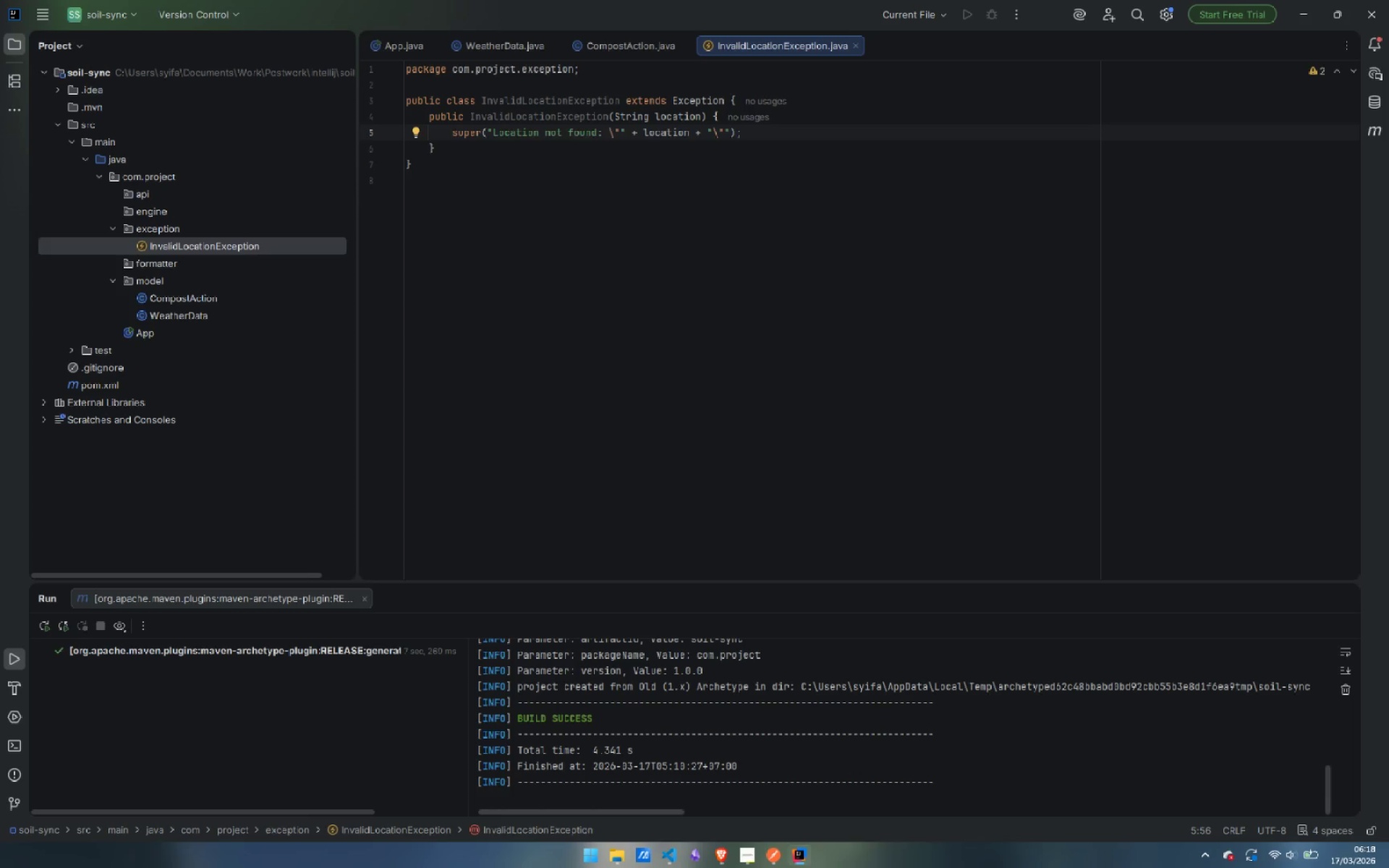 
key(Period)
 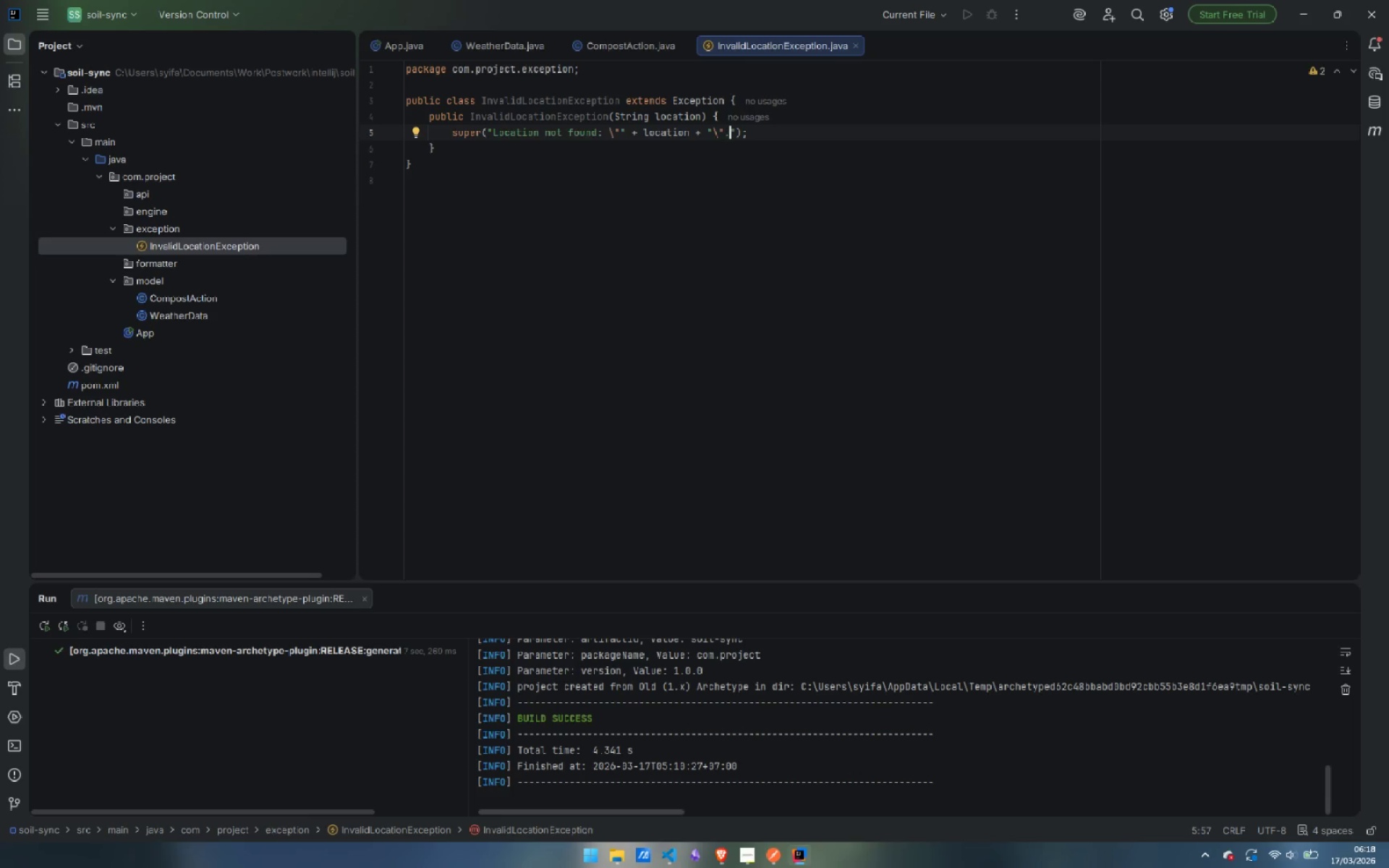 
key(Space)
 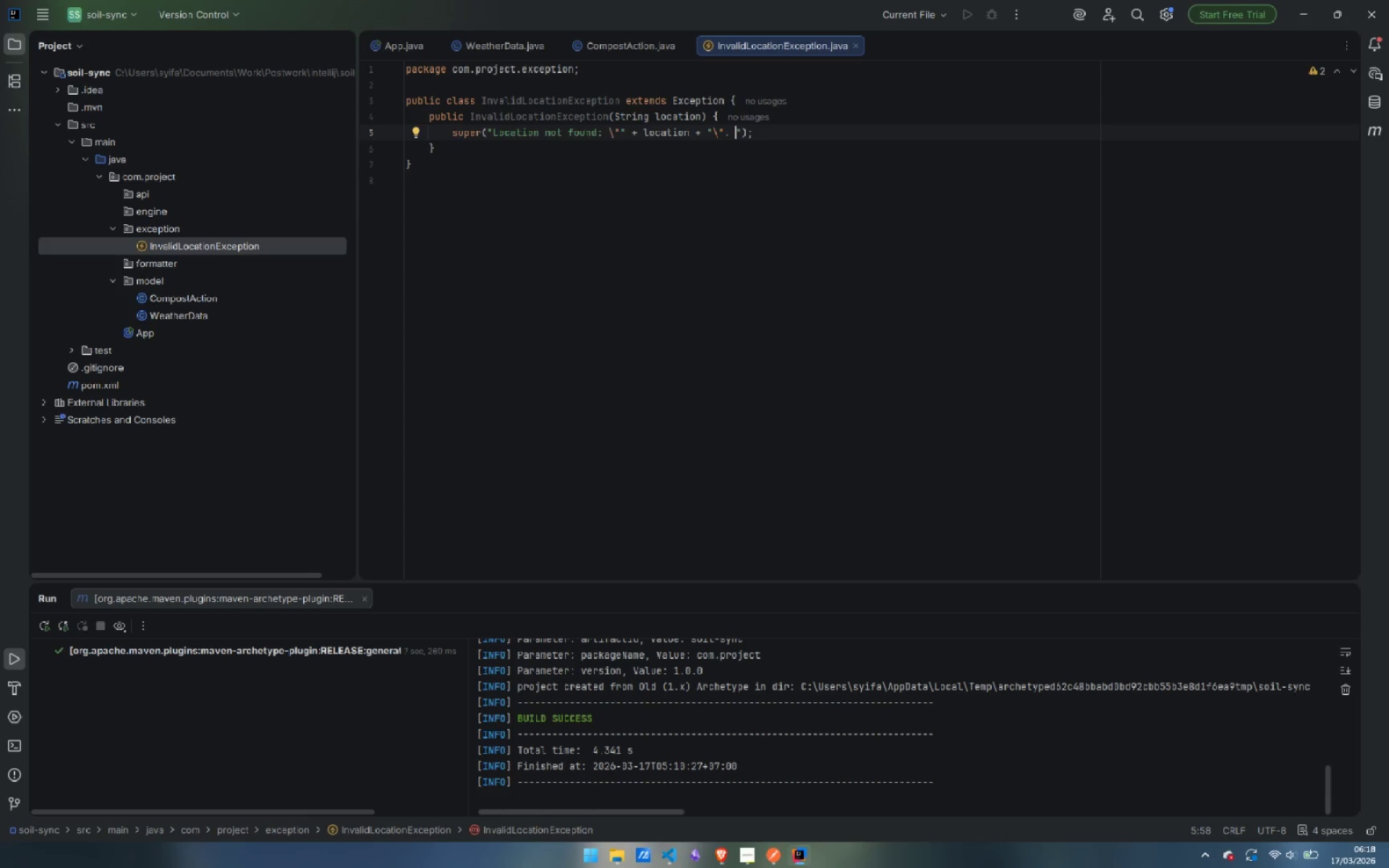 
key(ArrowRight)
 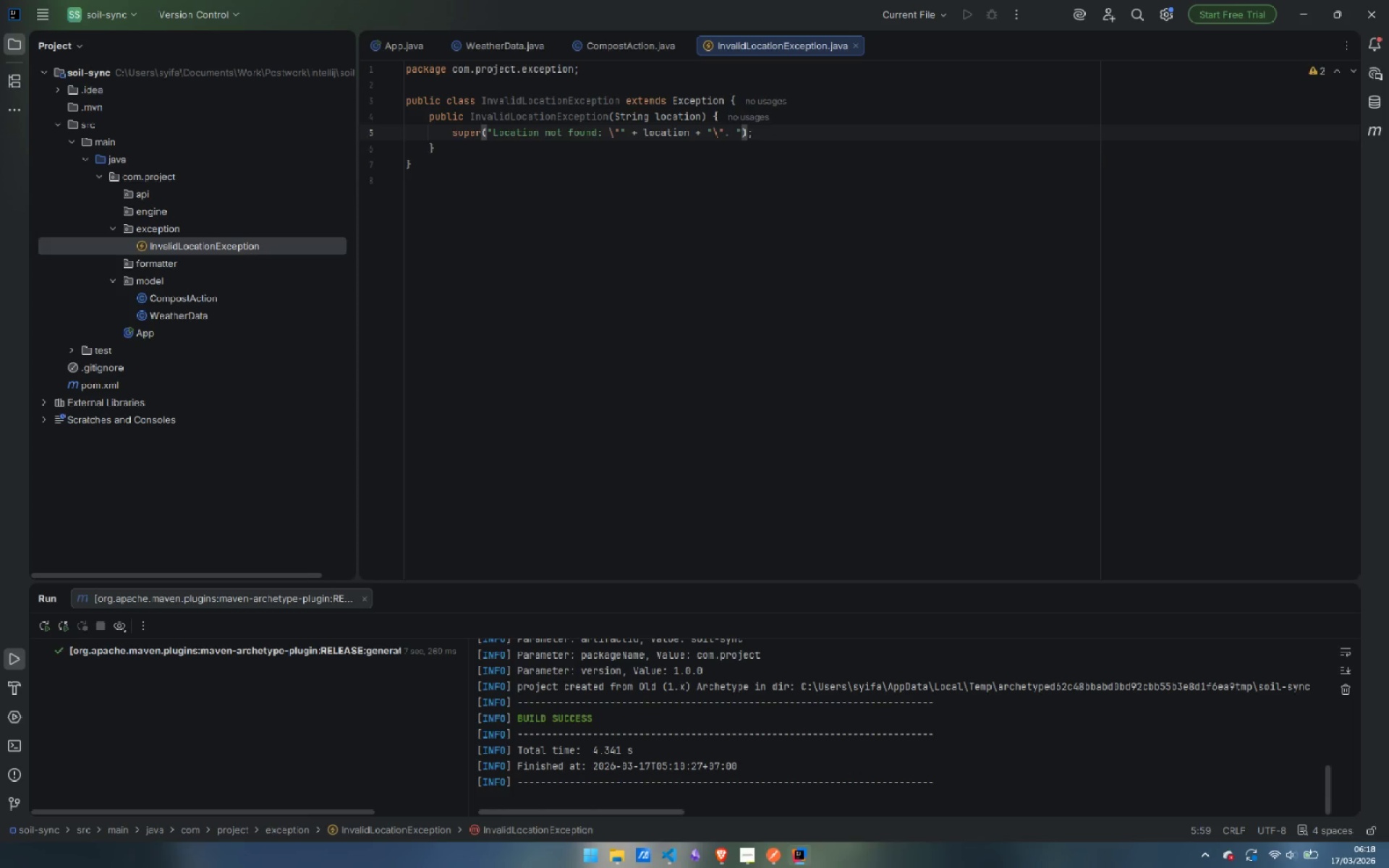 
key(Enter)
 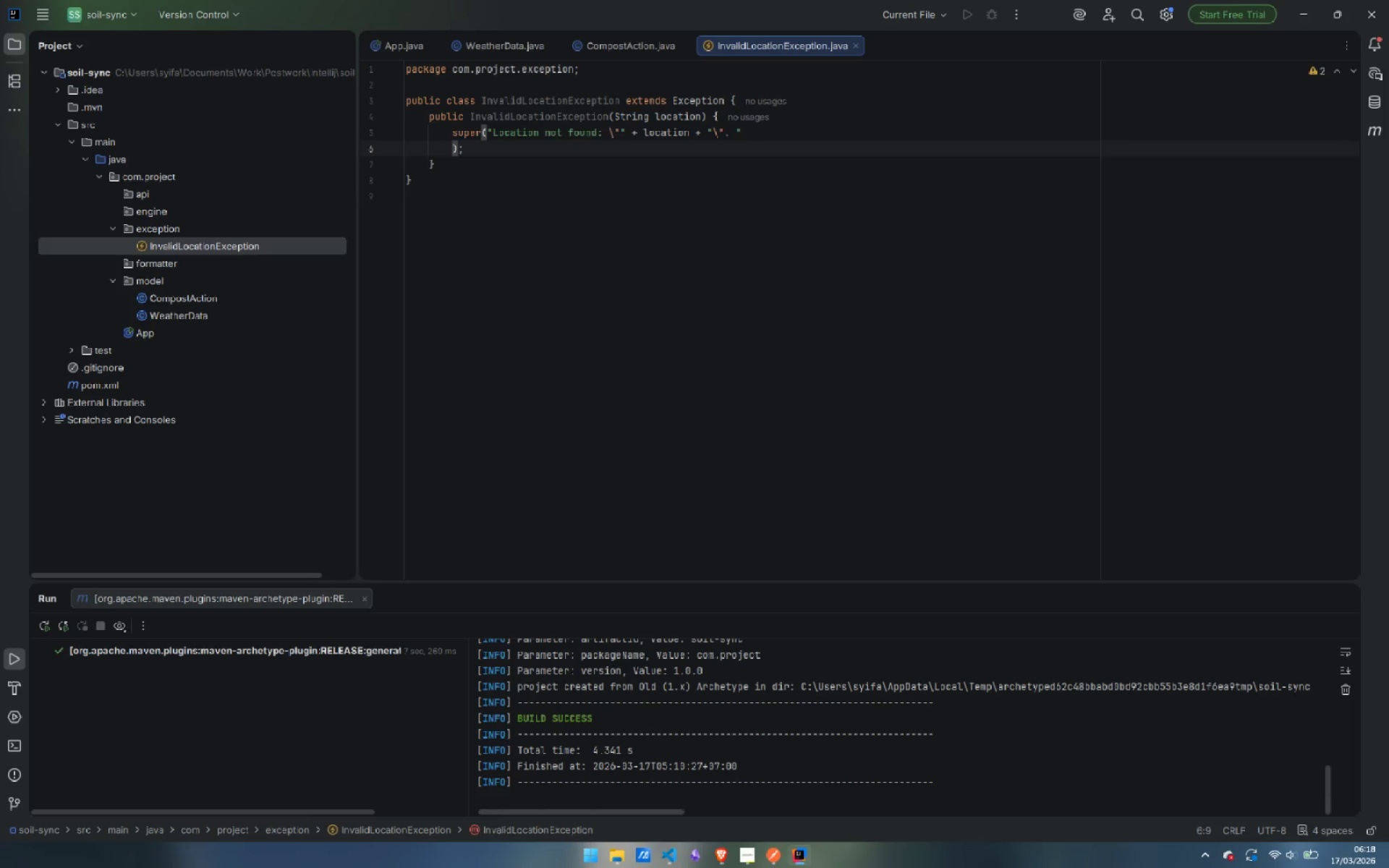 
key(Tab)
 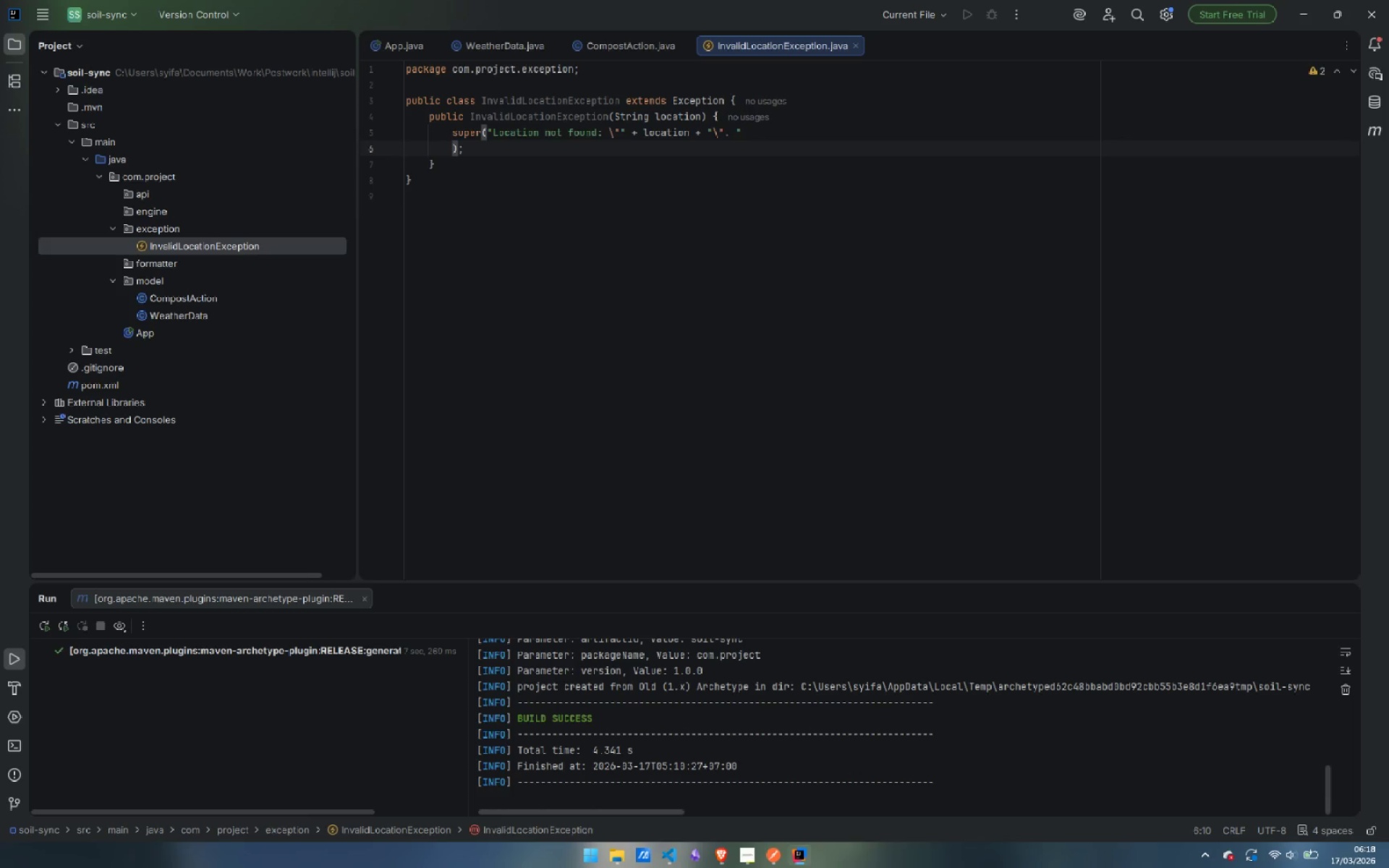 
key(ArrowLeft)
 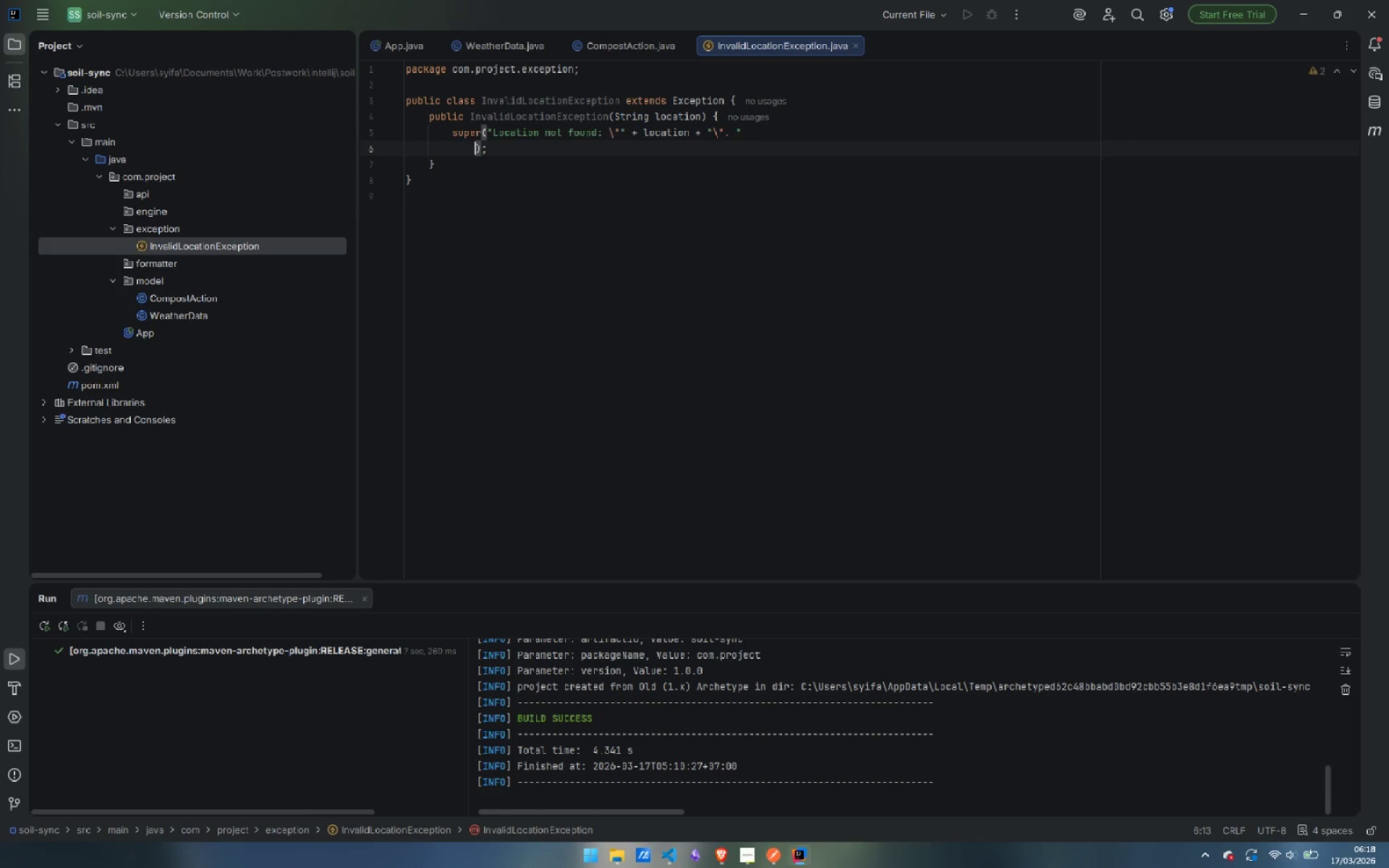 
key(Tab)
type(+ "Please check the cit )
key(Backspace)
type(y name or ZIP code and try again.)
 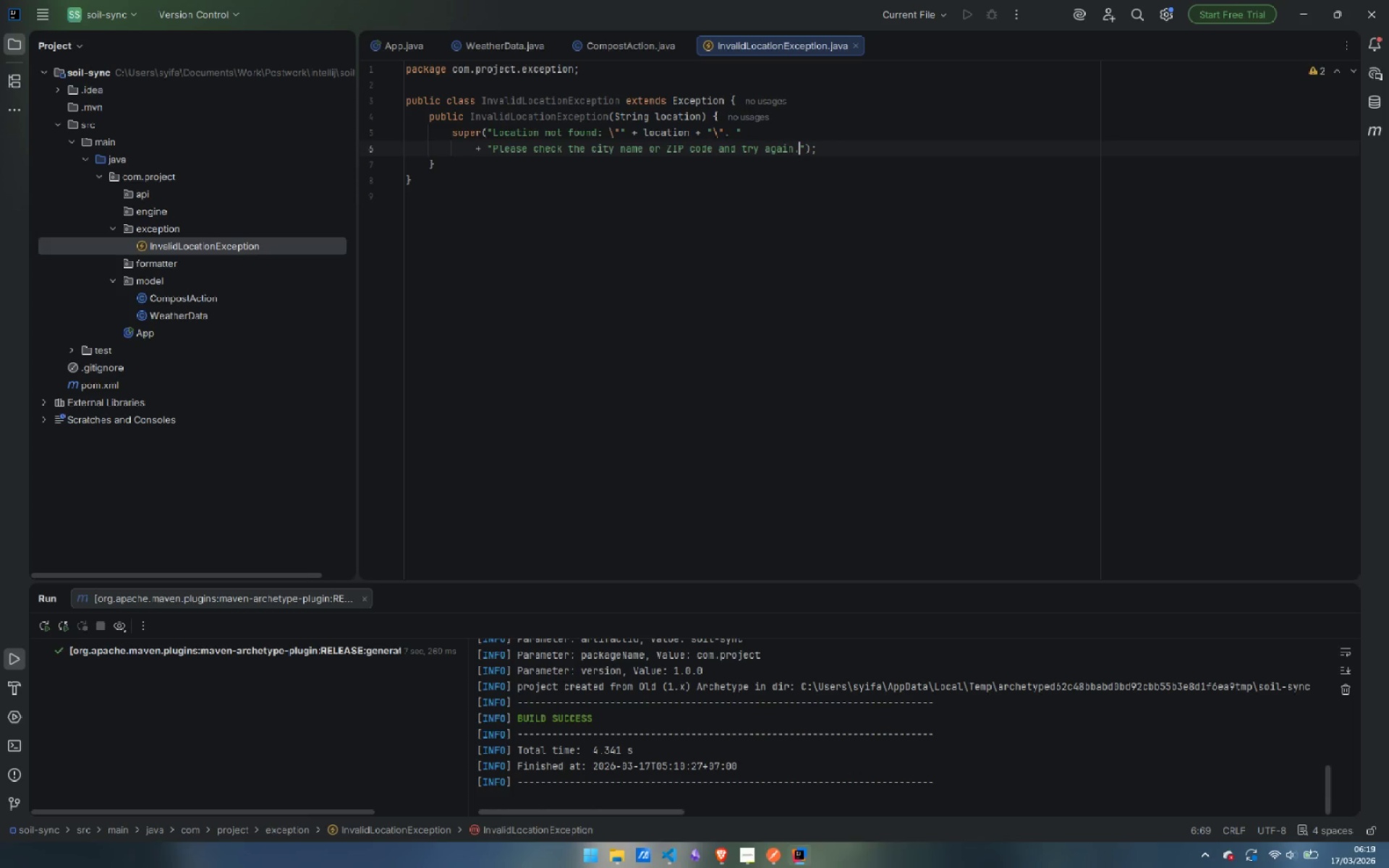 
scroll: coordinate [711, 228], scroll_direction: up, amount: 6.0
 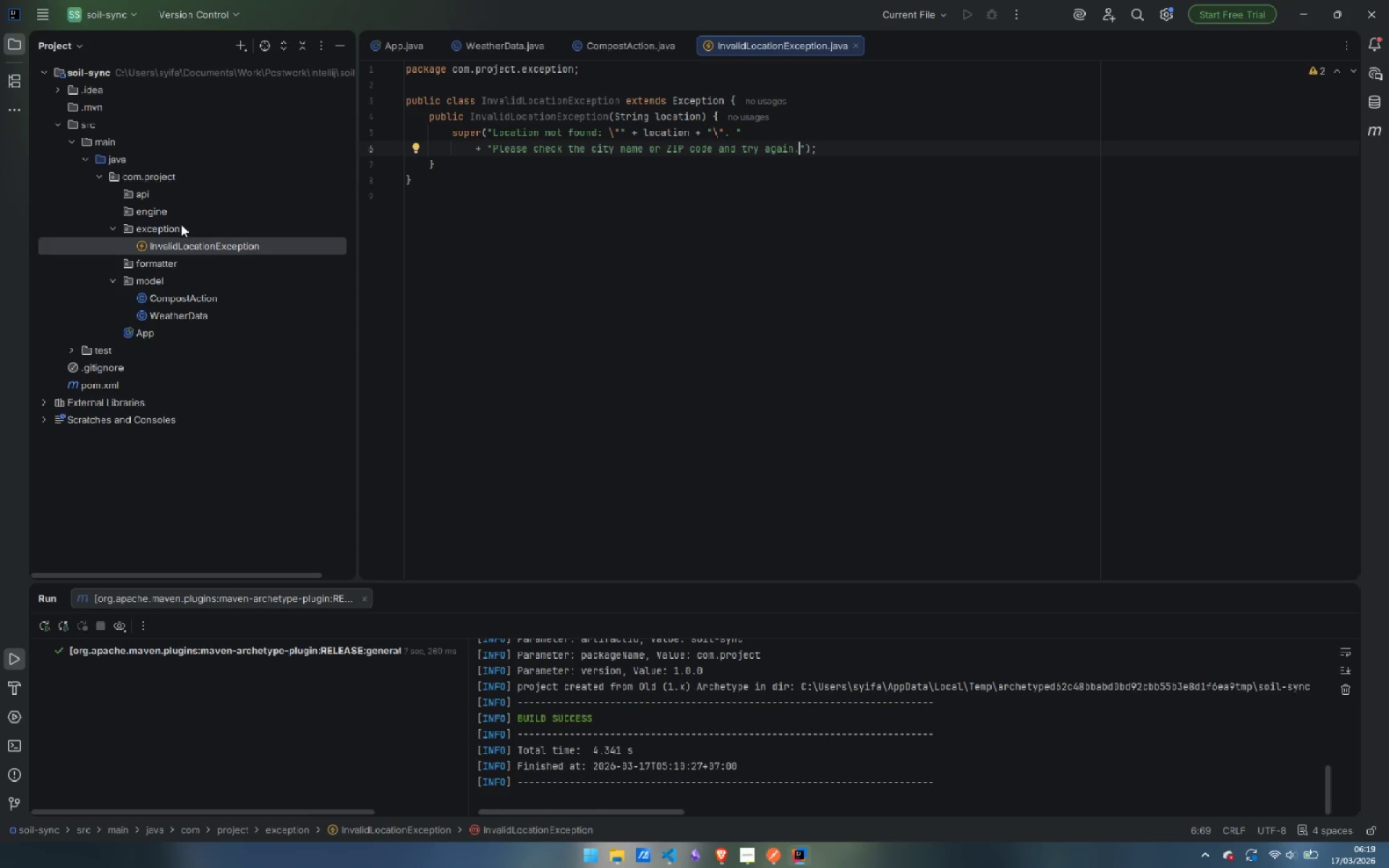 
right_click([168, 229])
 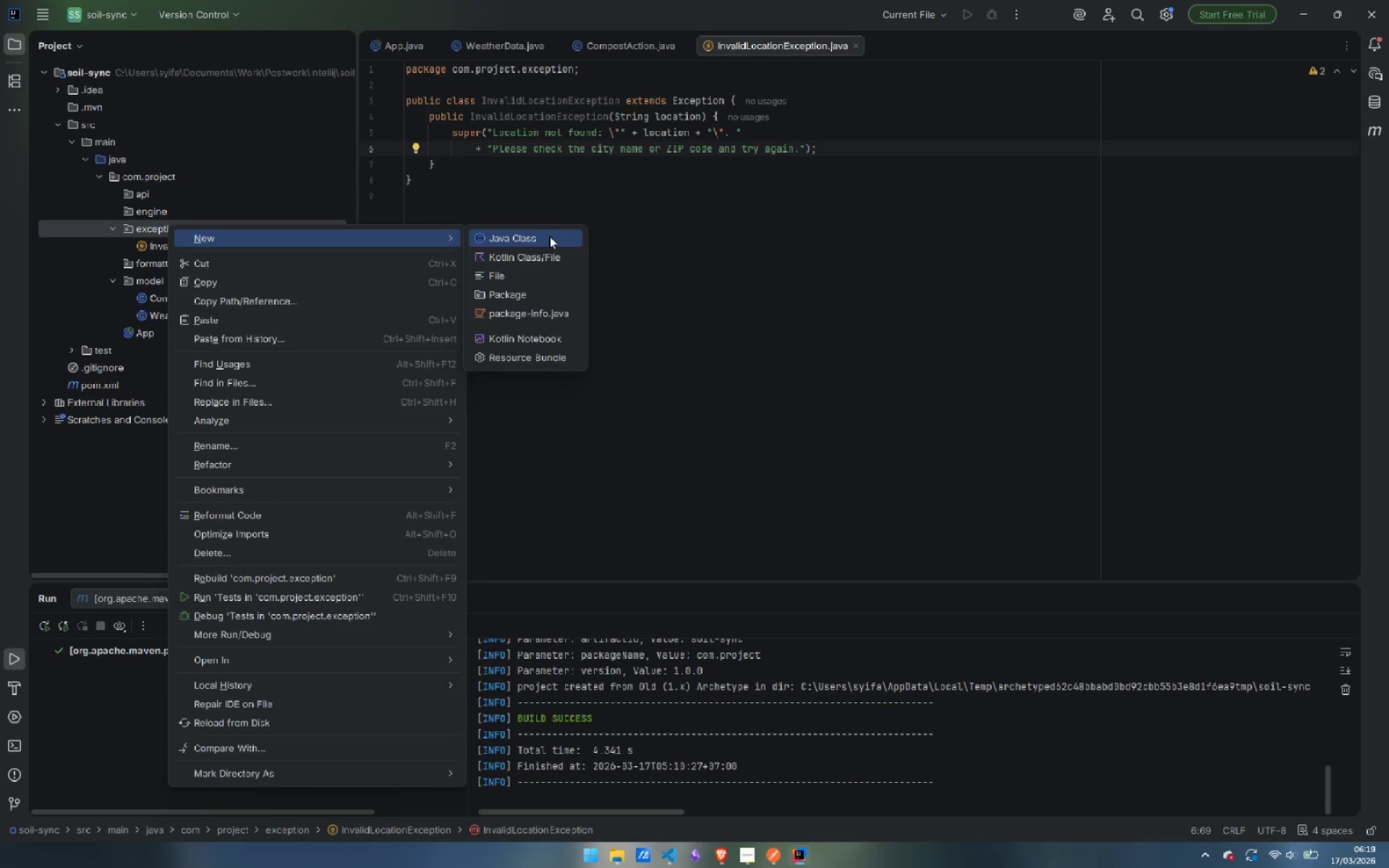 
left_click([549, 236])
 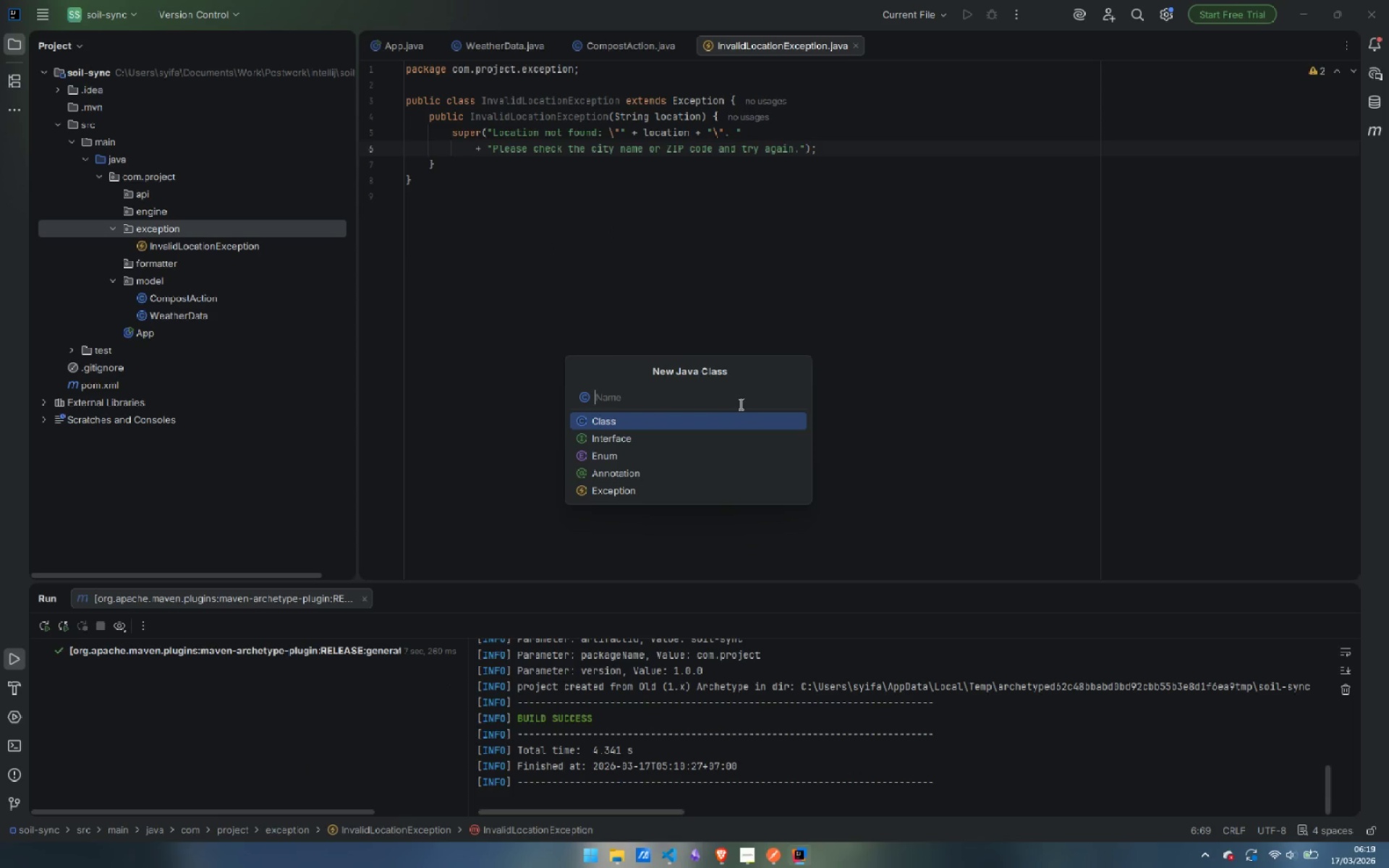 
wait(8.17)
 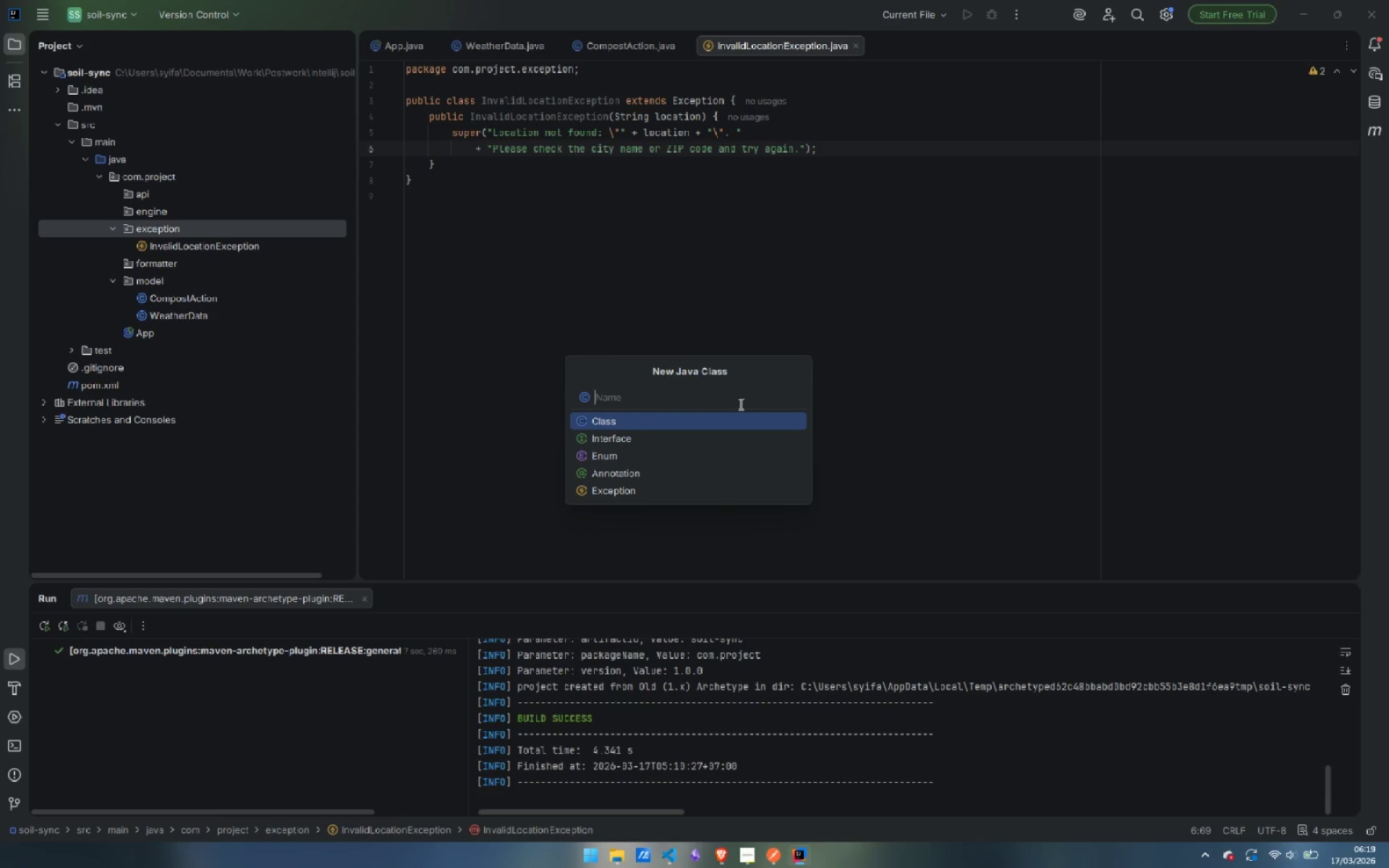 
type(WeatherAPI)
key(Backspace)
key(Backspace)
type(piException)
 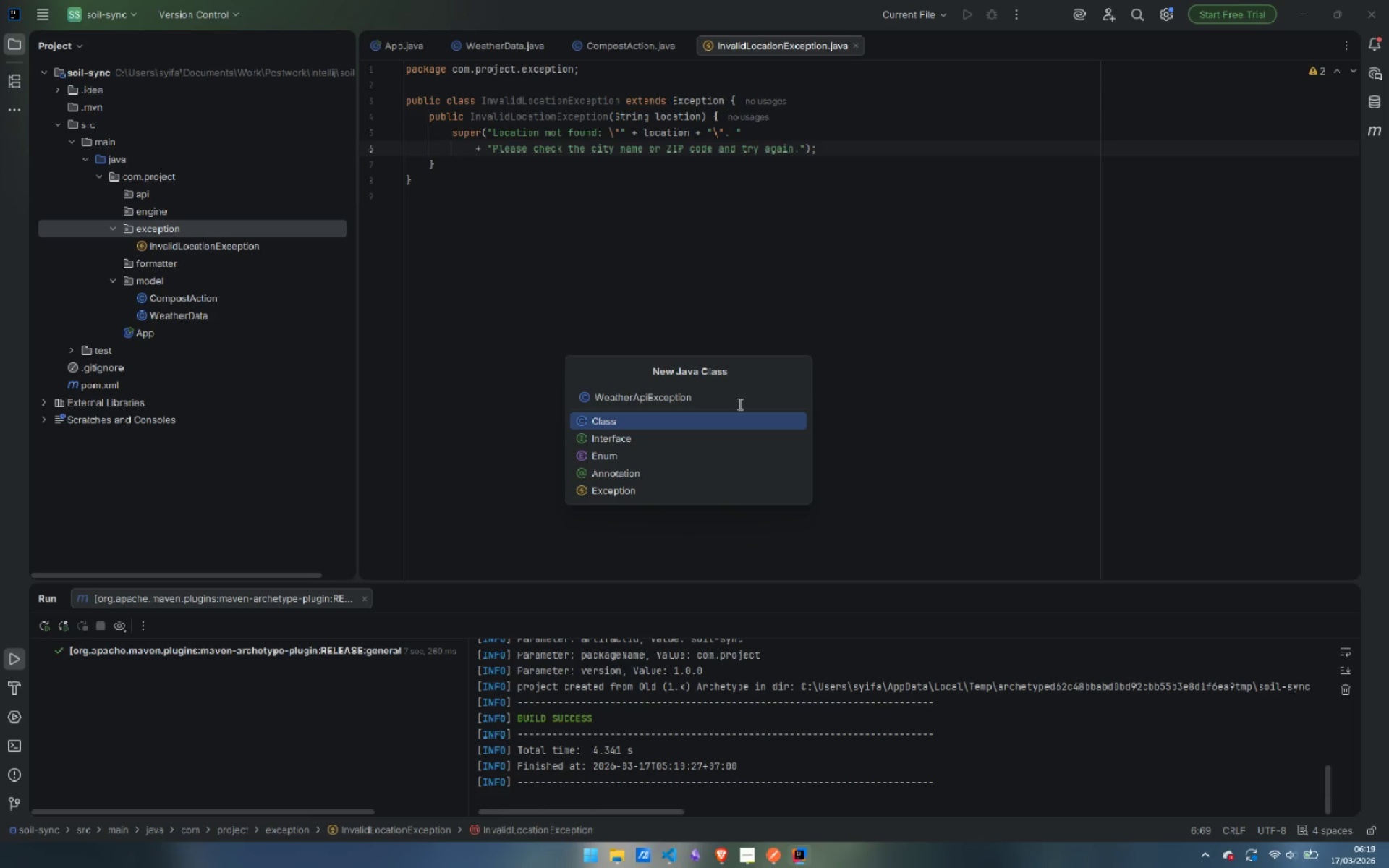 
key(Enter)
 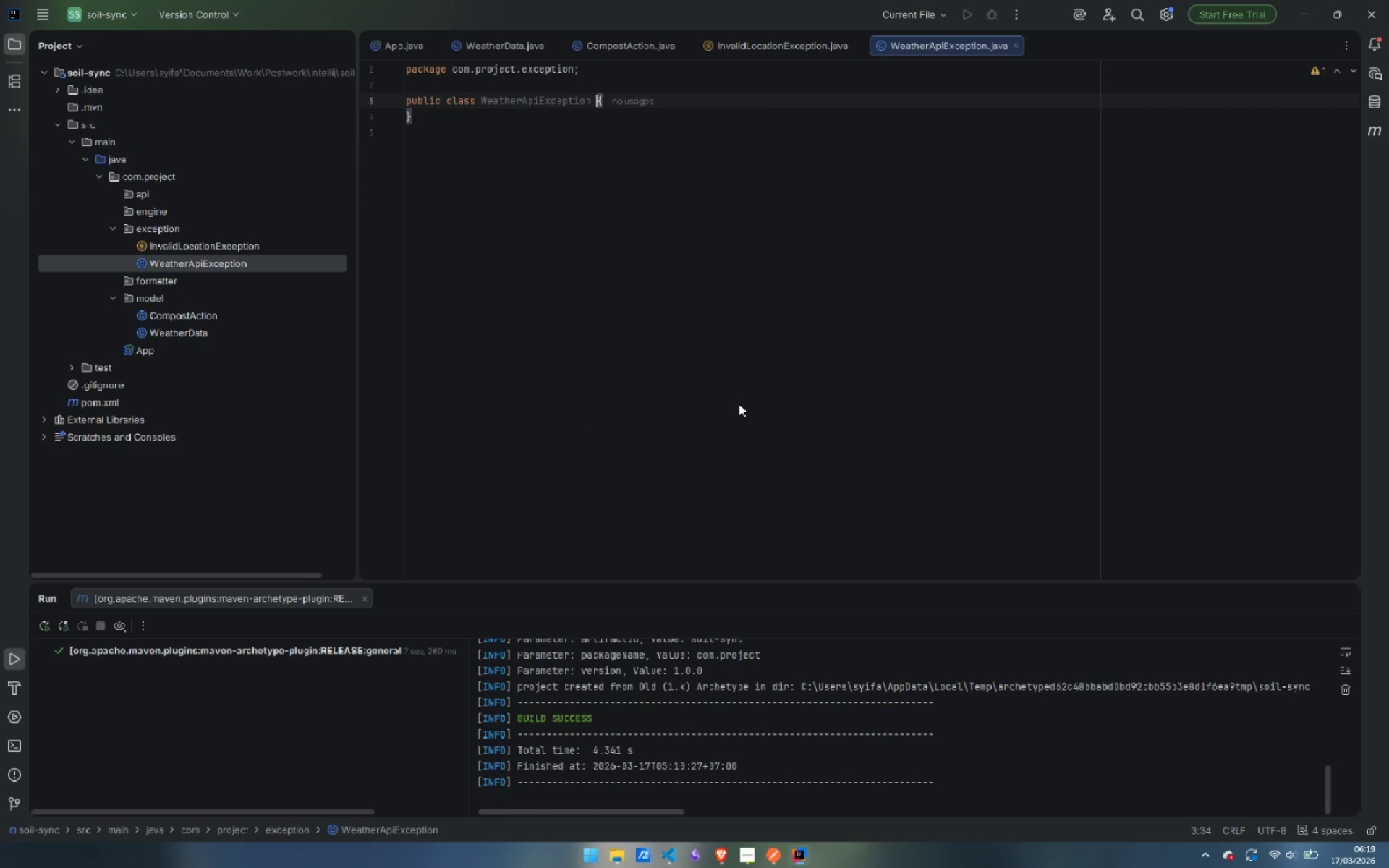 
key(ArrowLeft)
 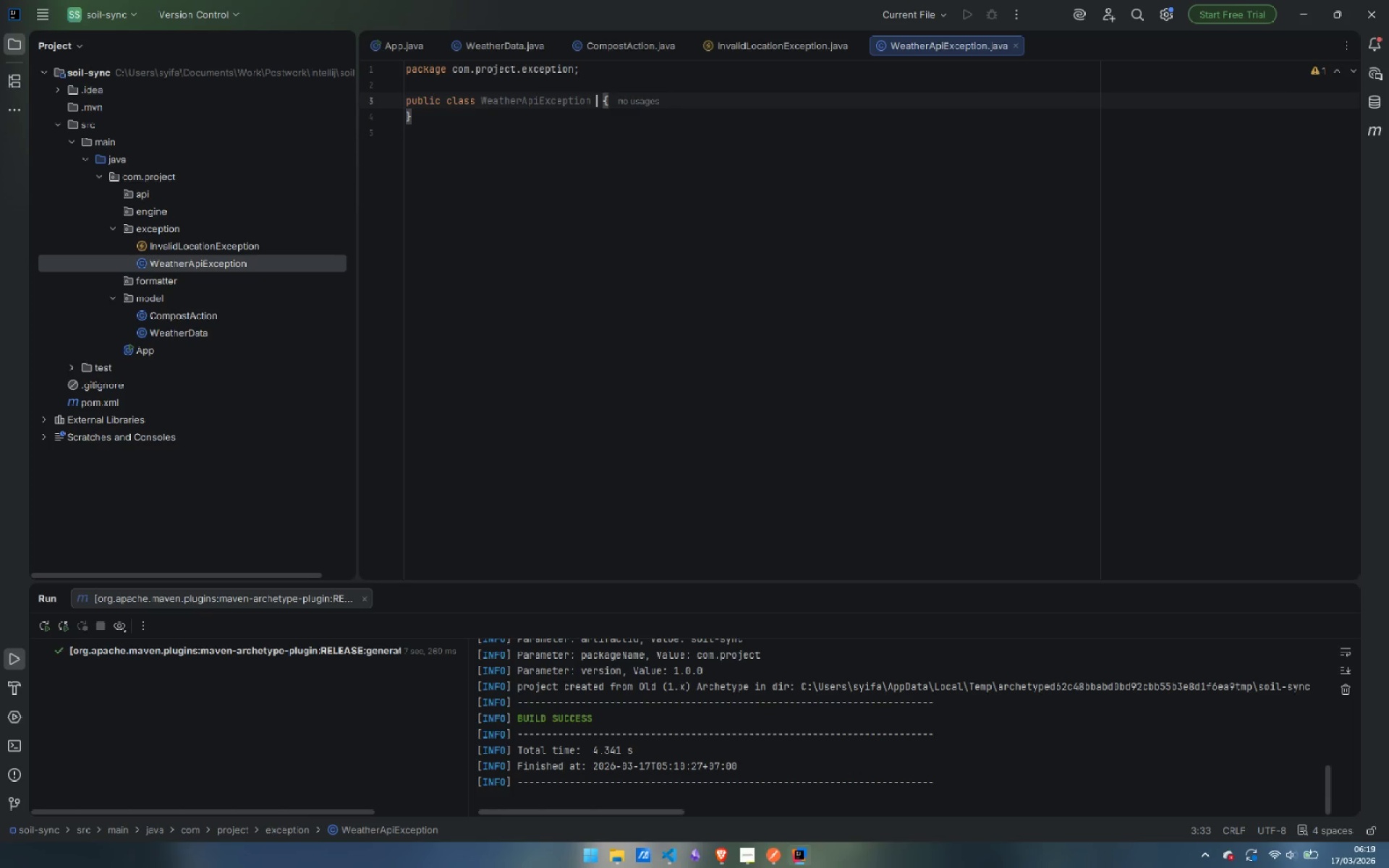 
type( exte)
 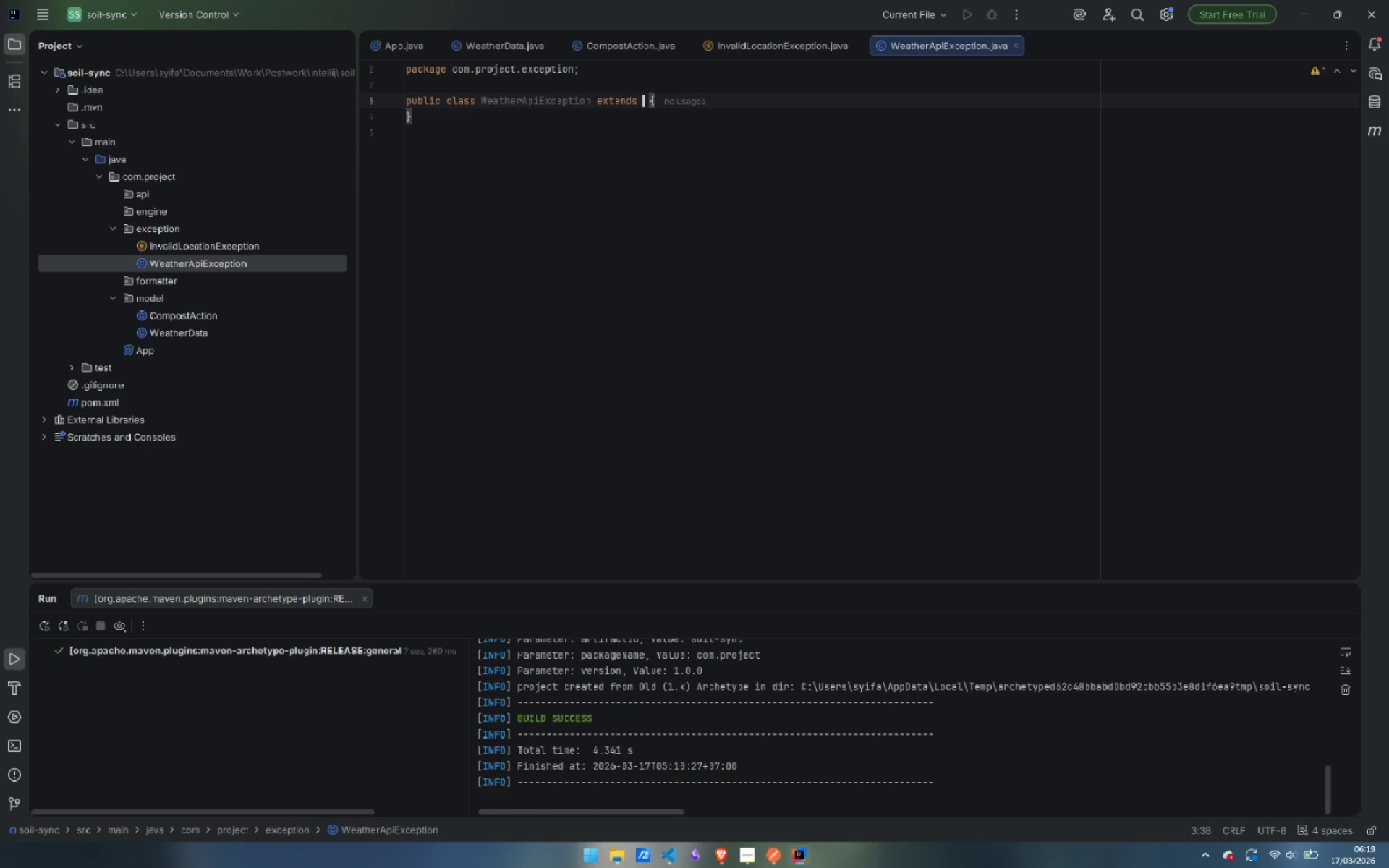 
key(Enter)
 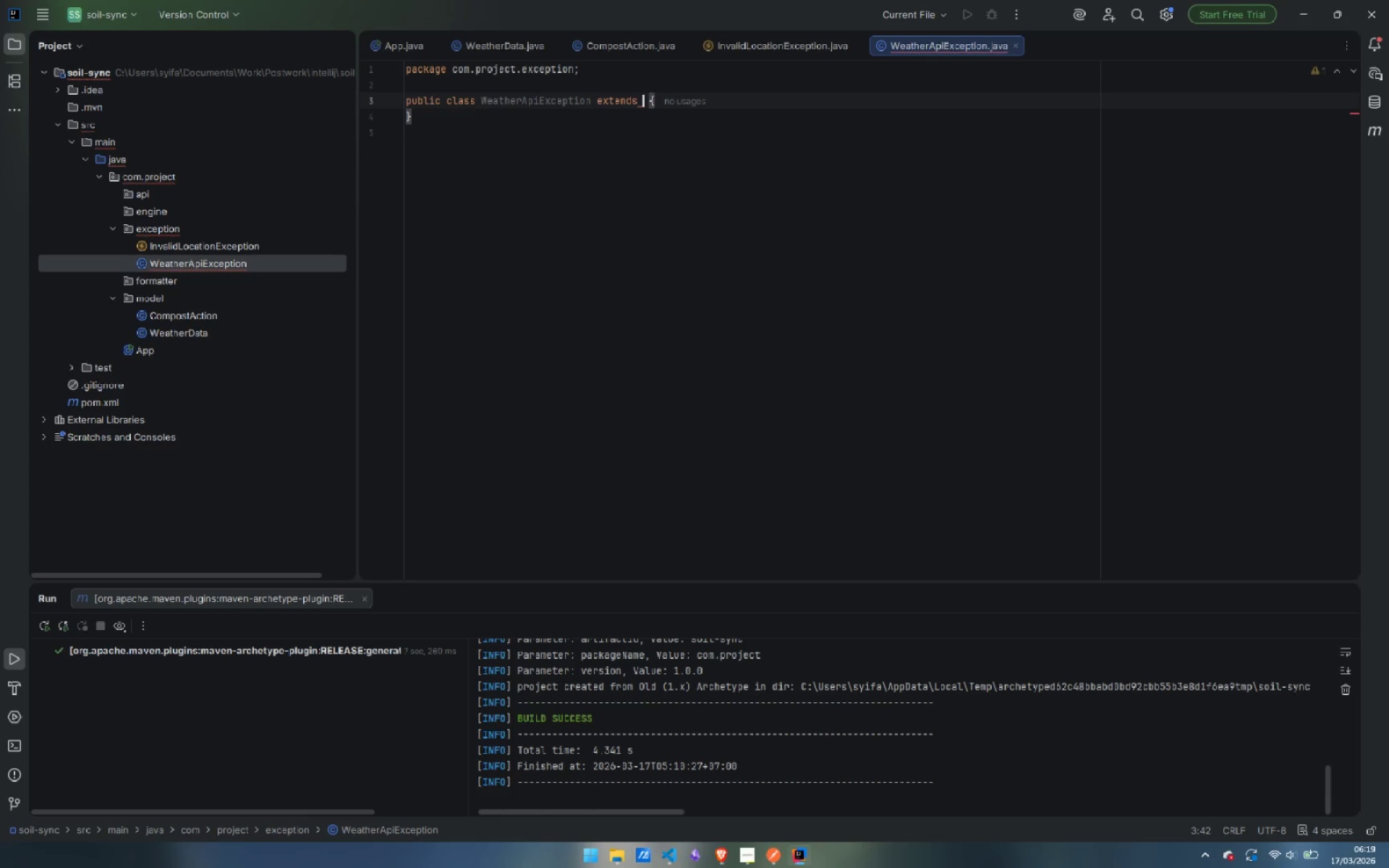 
type(Exce)
 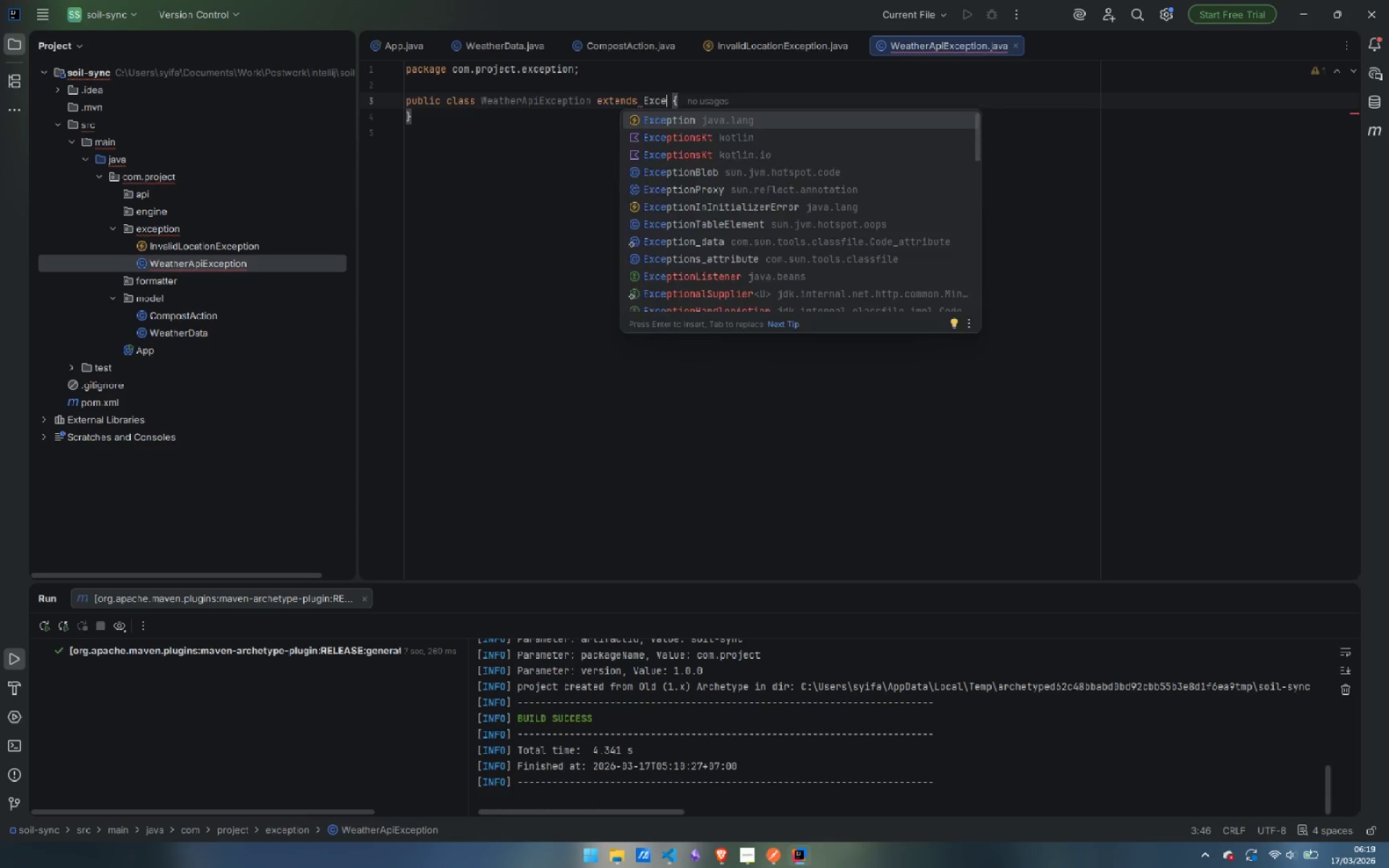 
key(Enter)
 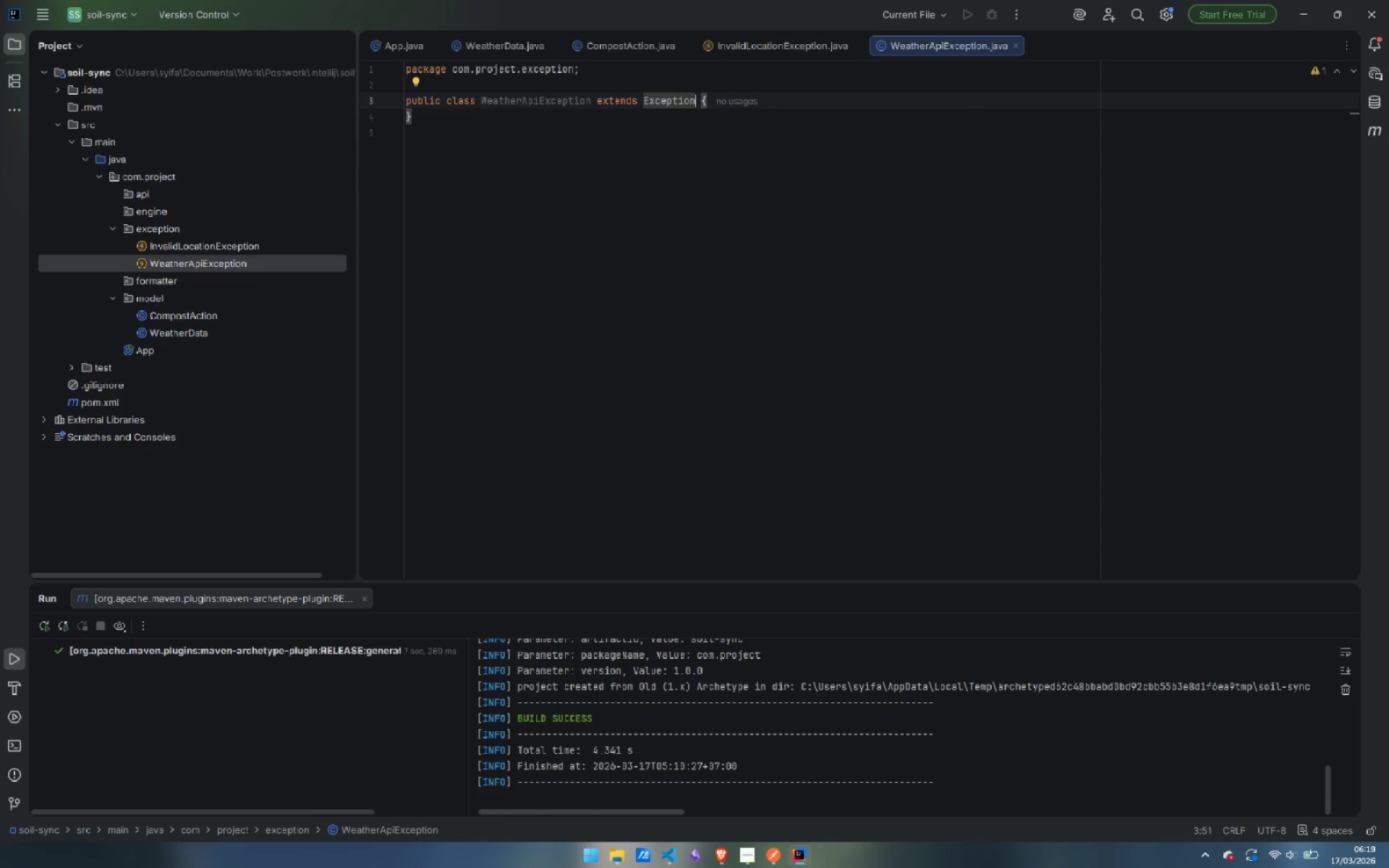 
key(Control+ArrowRight)
 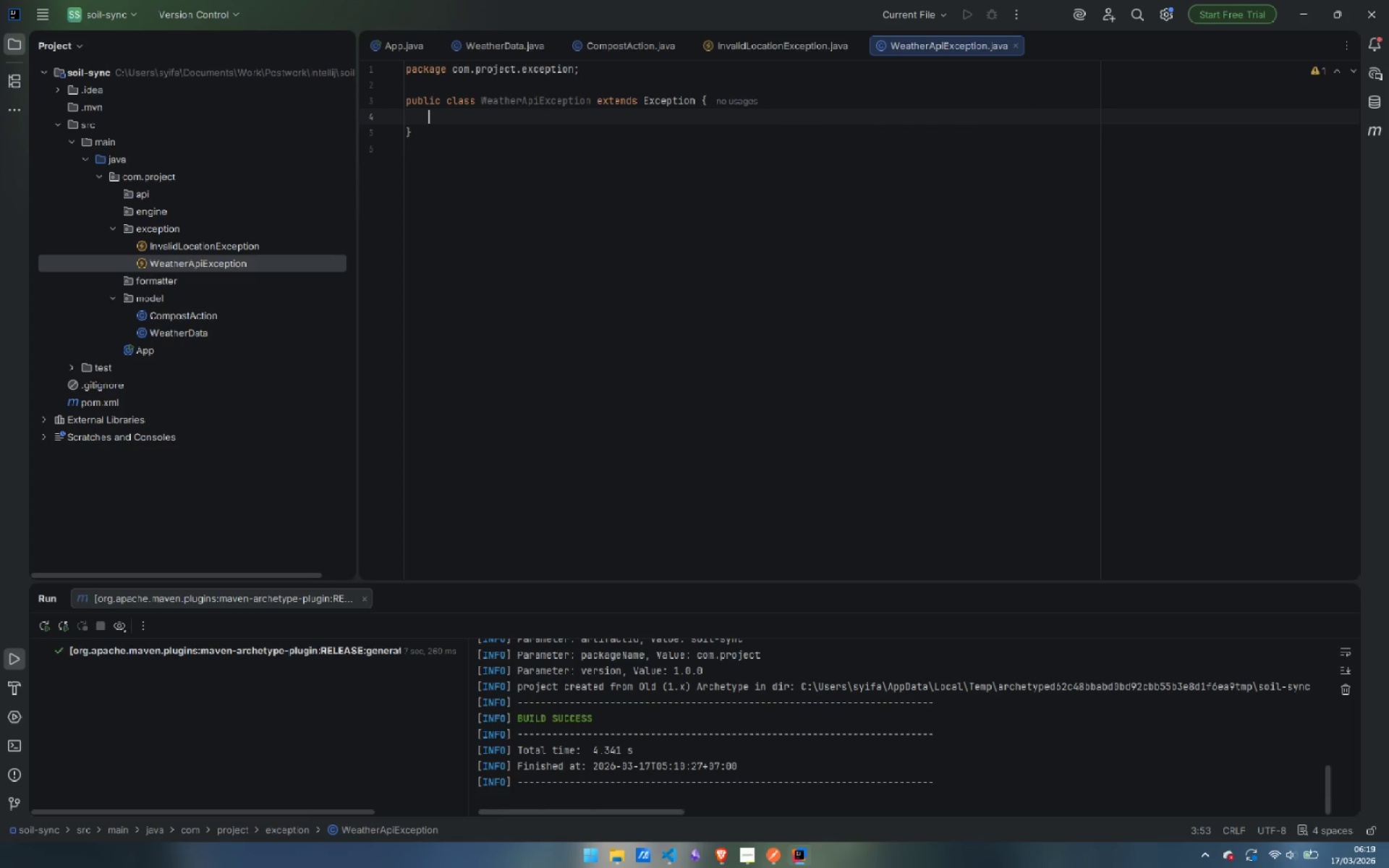 
key(Enter)
 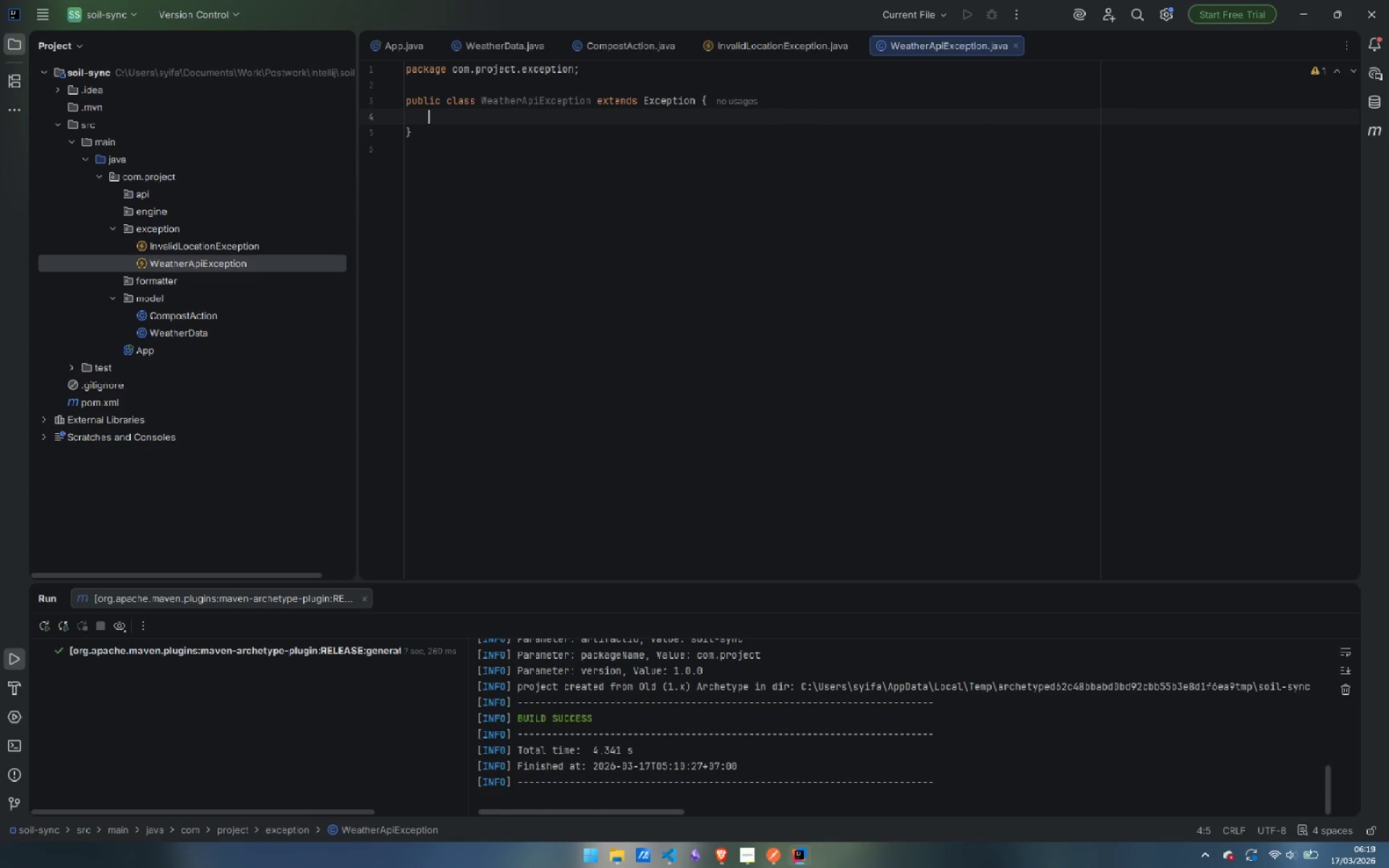 
key(Enter)
 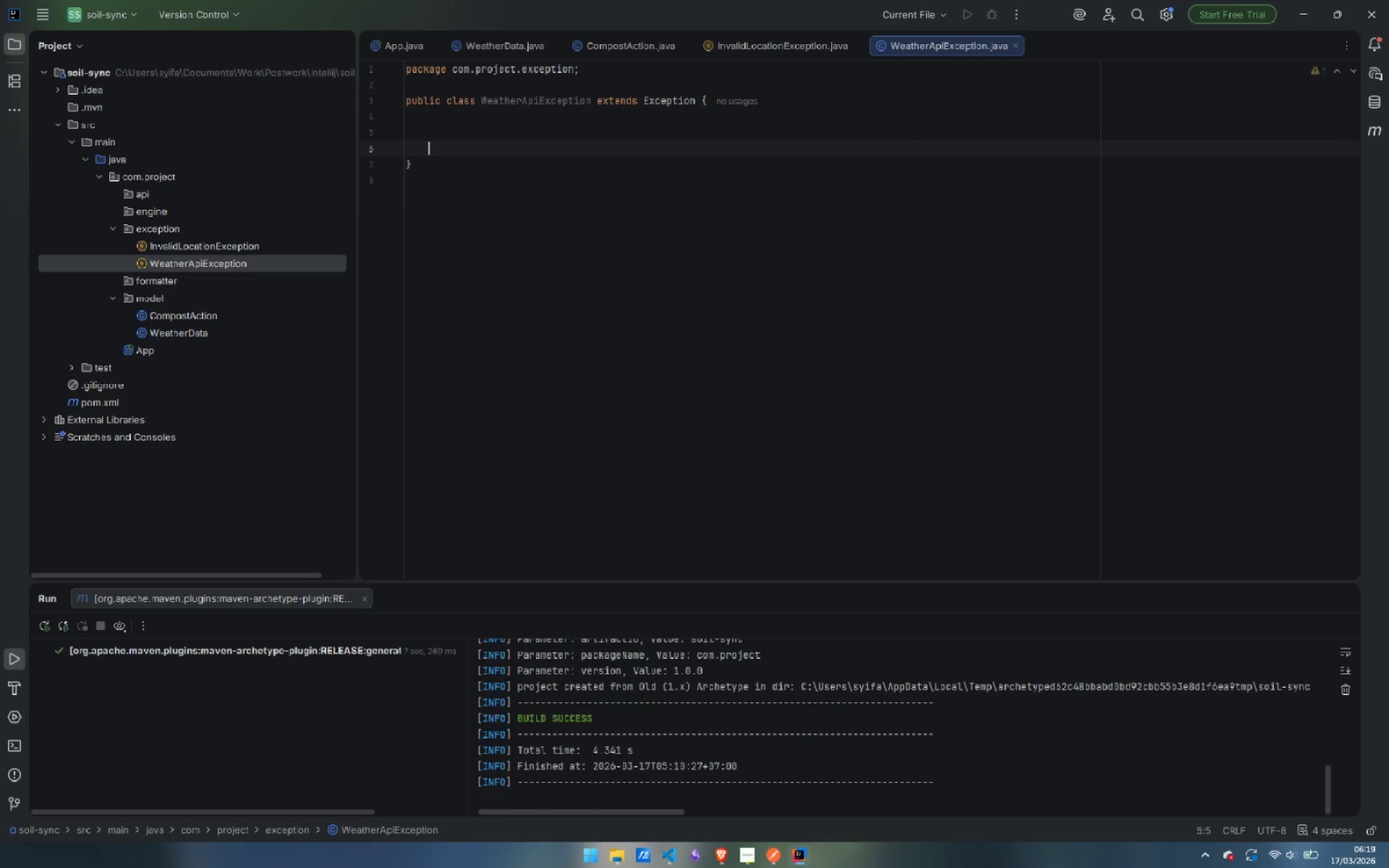 
key(Enter)
 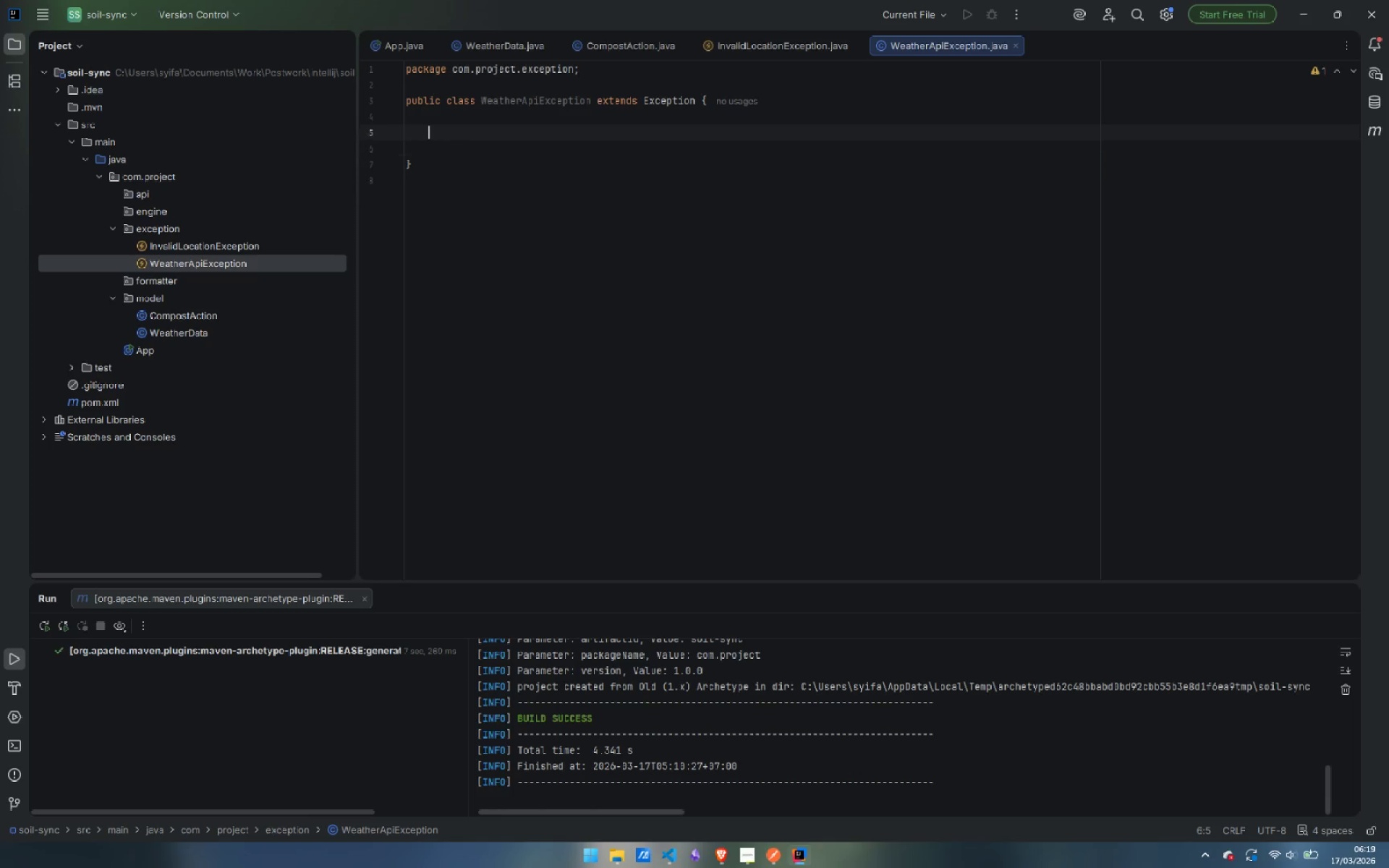 
key(ArrowUp)
 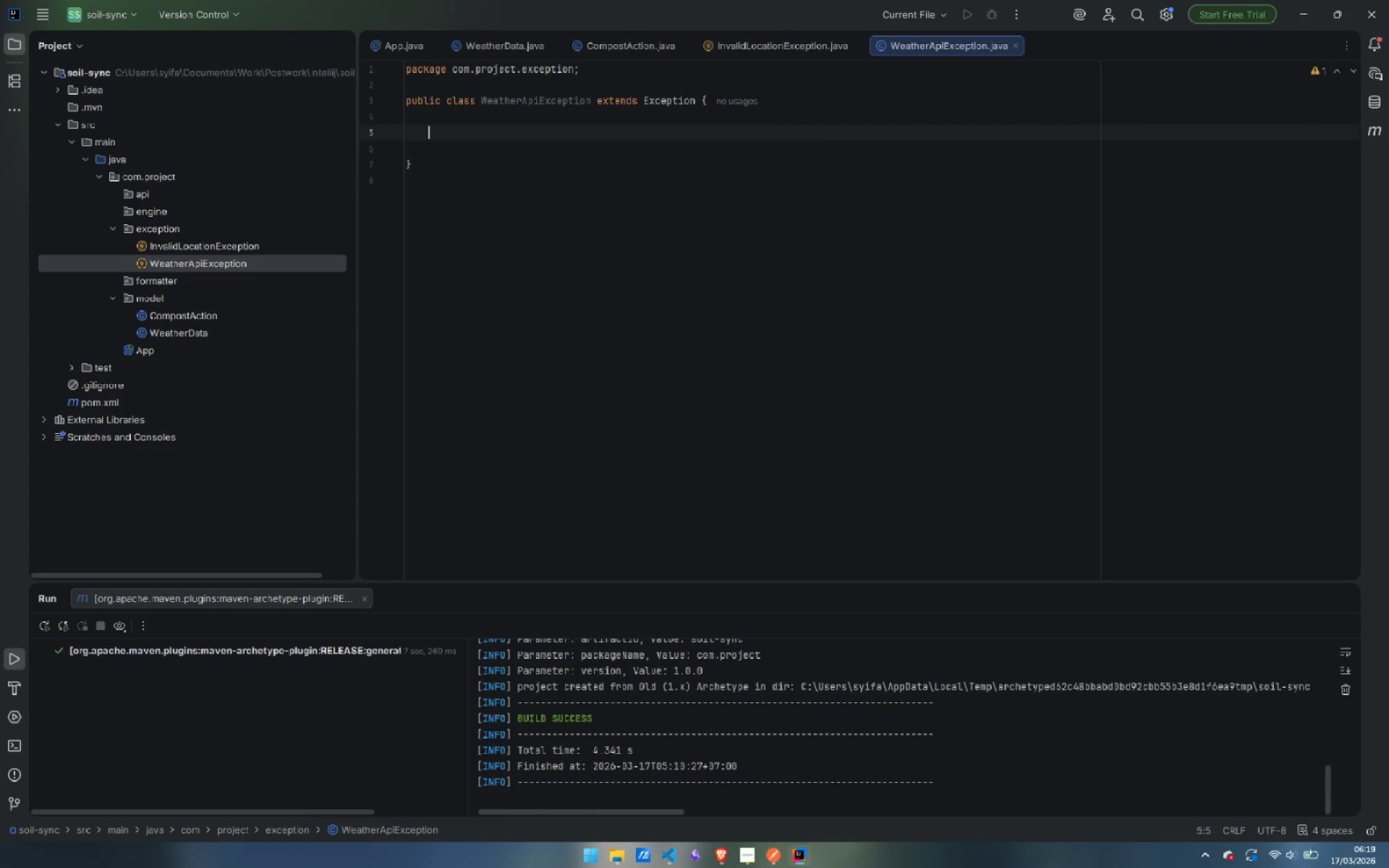 
type(private final int httpStatuc )
key(Backspace)
key(Backspace)
type(sCode;)
 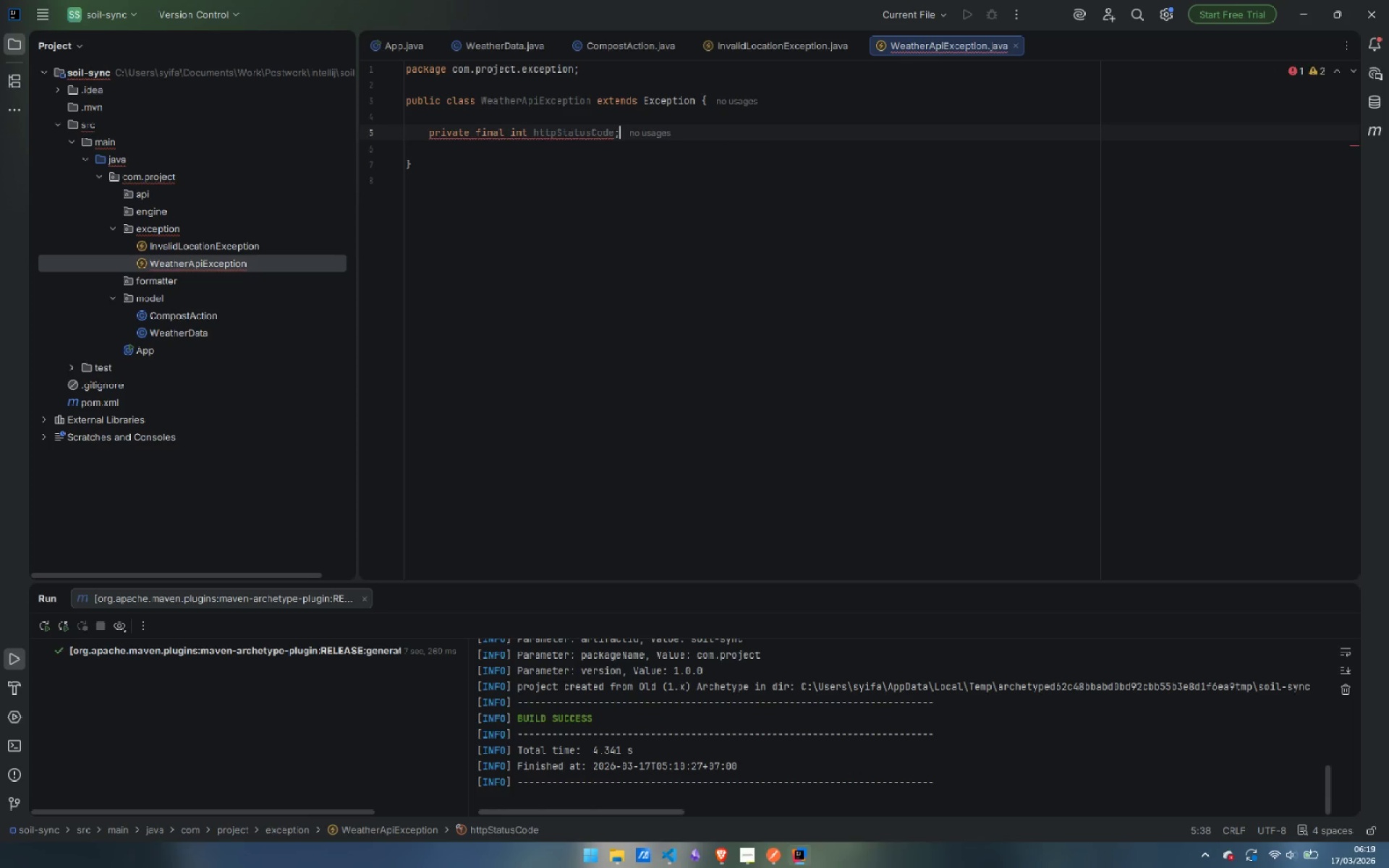 
key(Enter)
 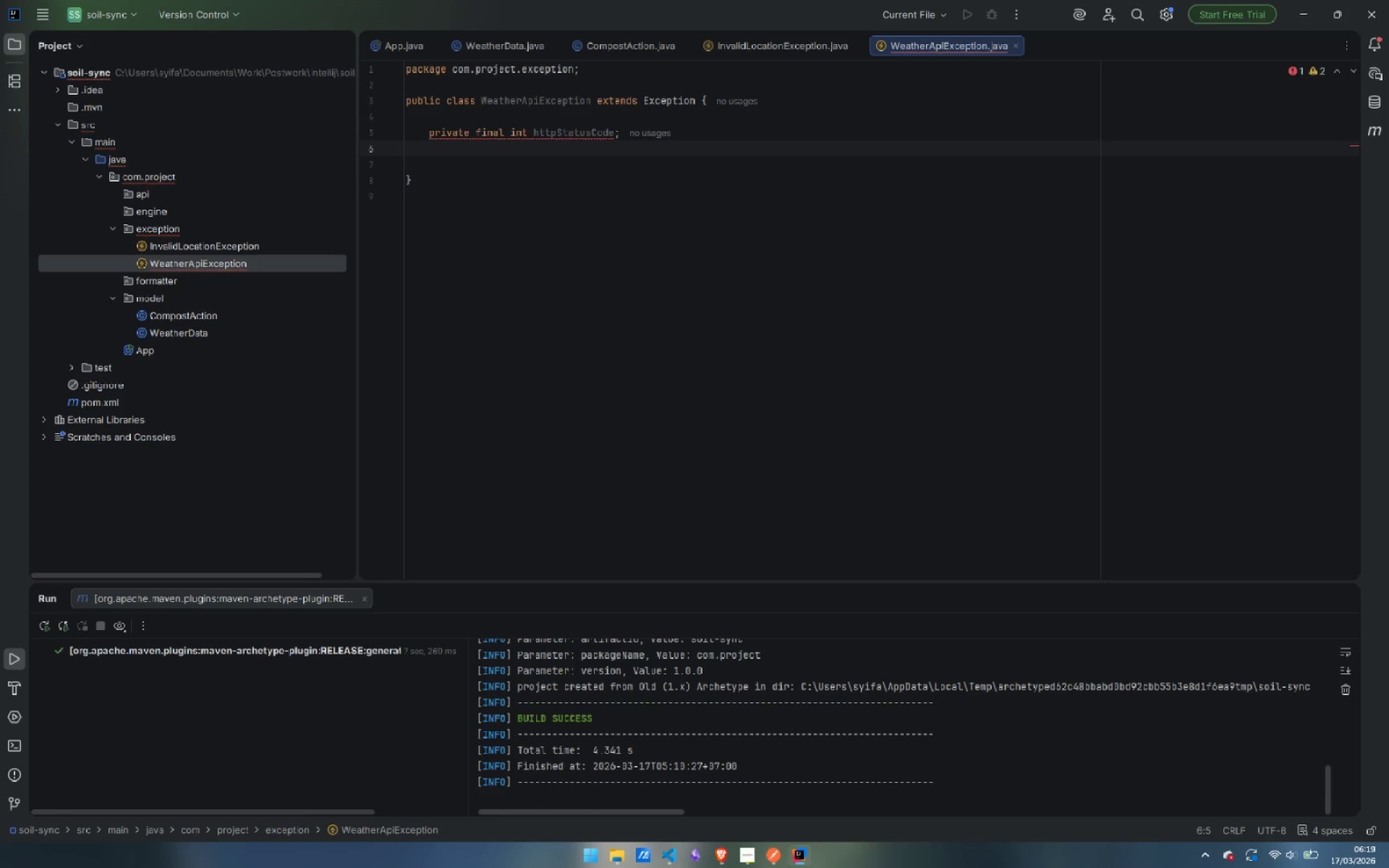 
key(Enter)
 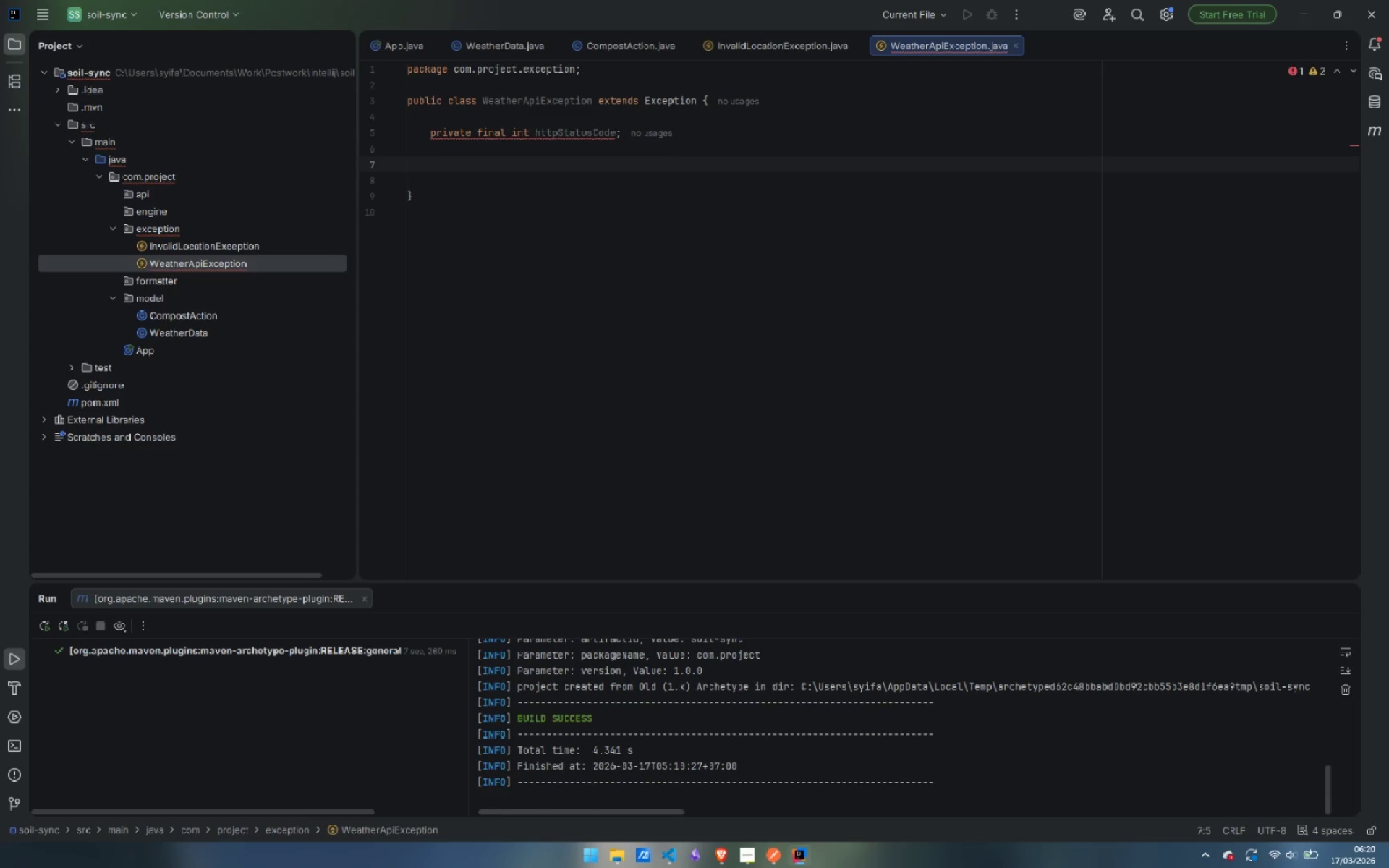 
type(public Weather)
 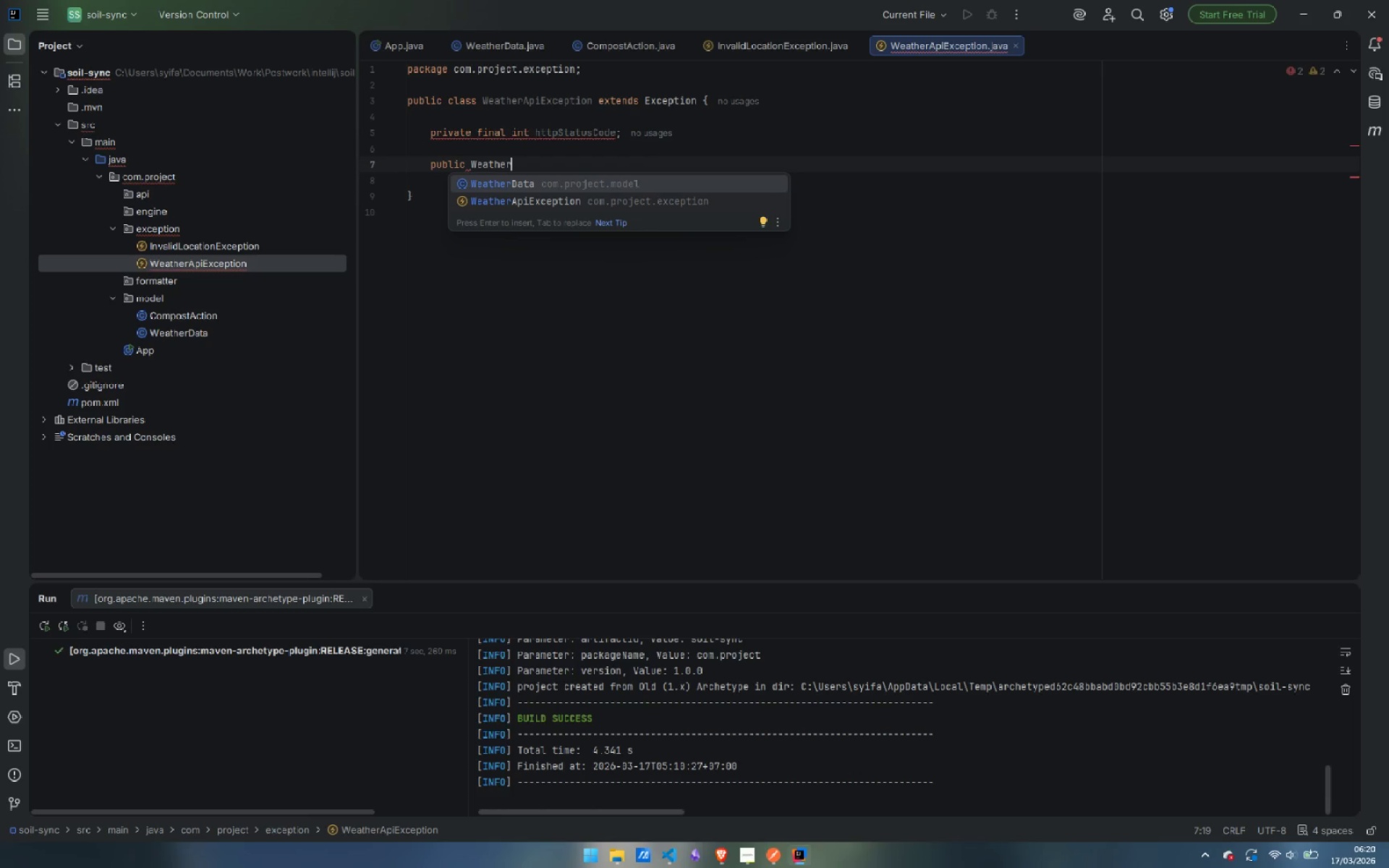 
key(ArrowDown)
 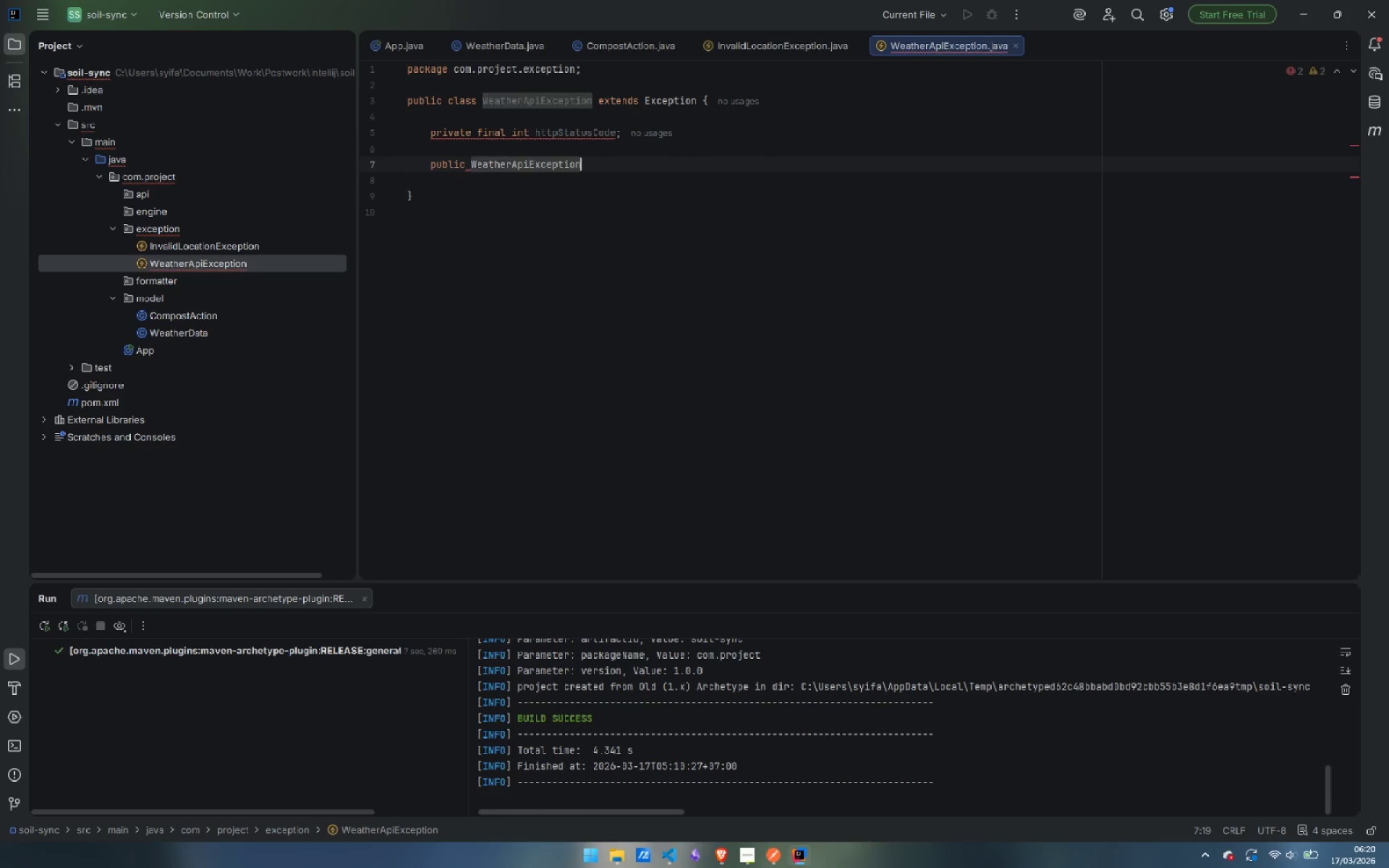 
key(Enter)
 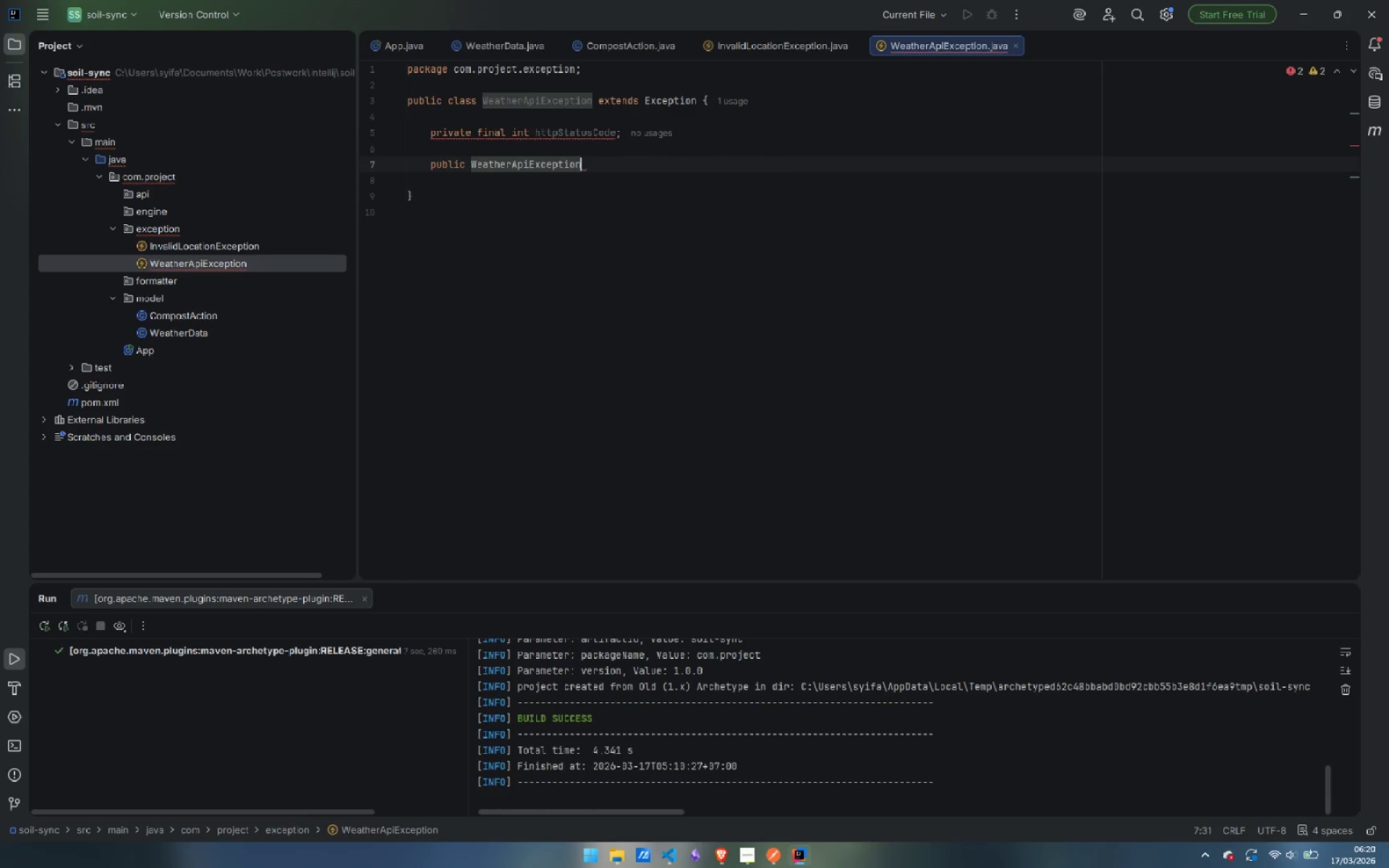 
type((String message, int htt)
 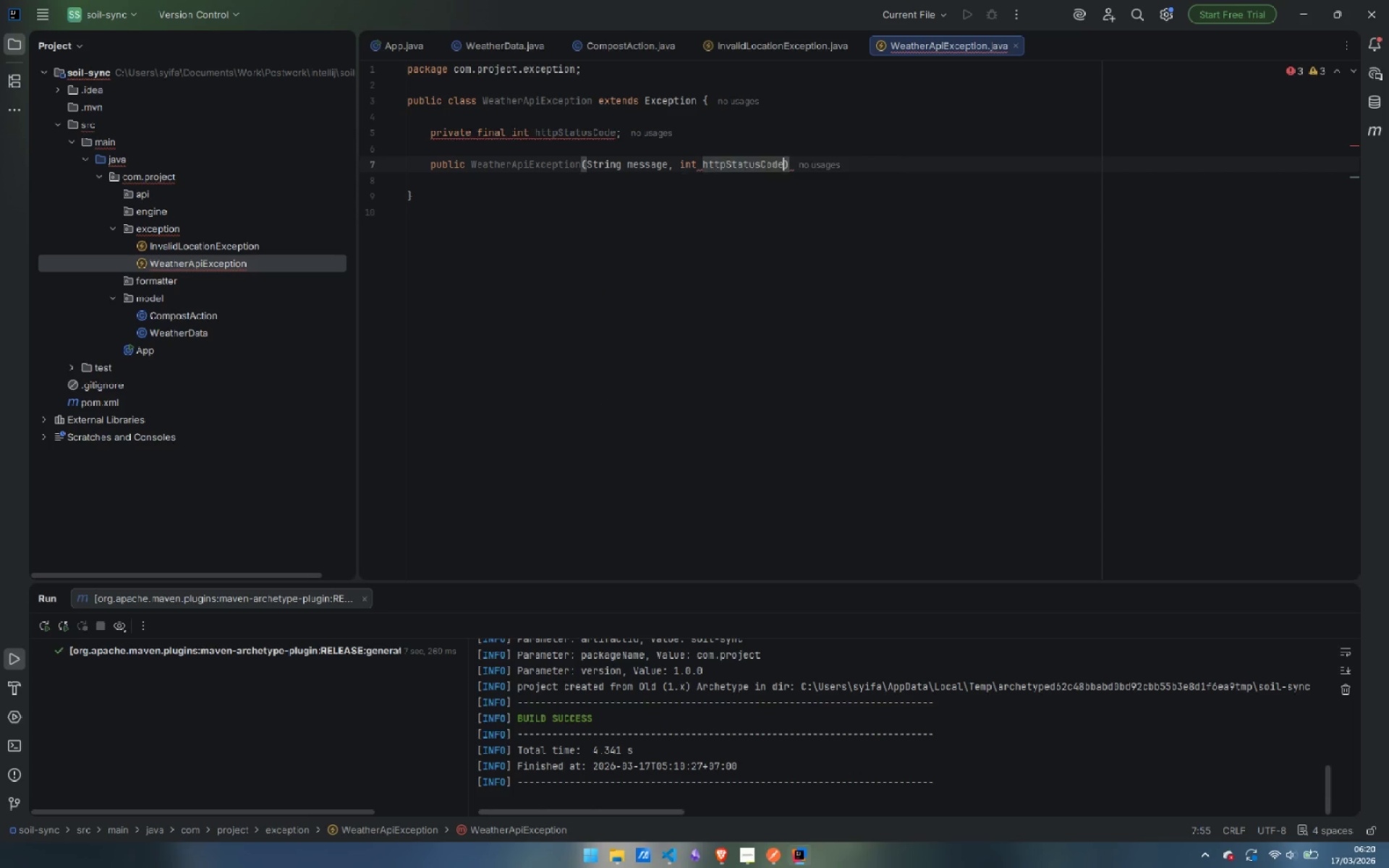 
key(Enter)
 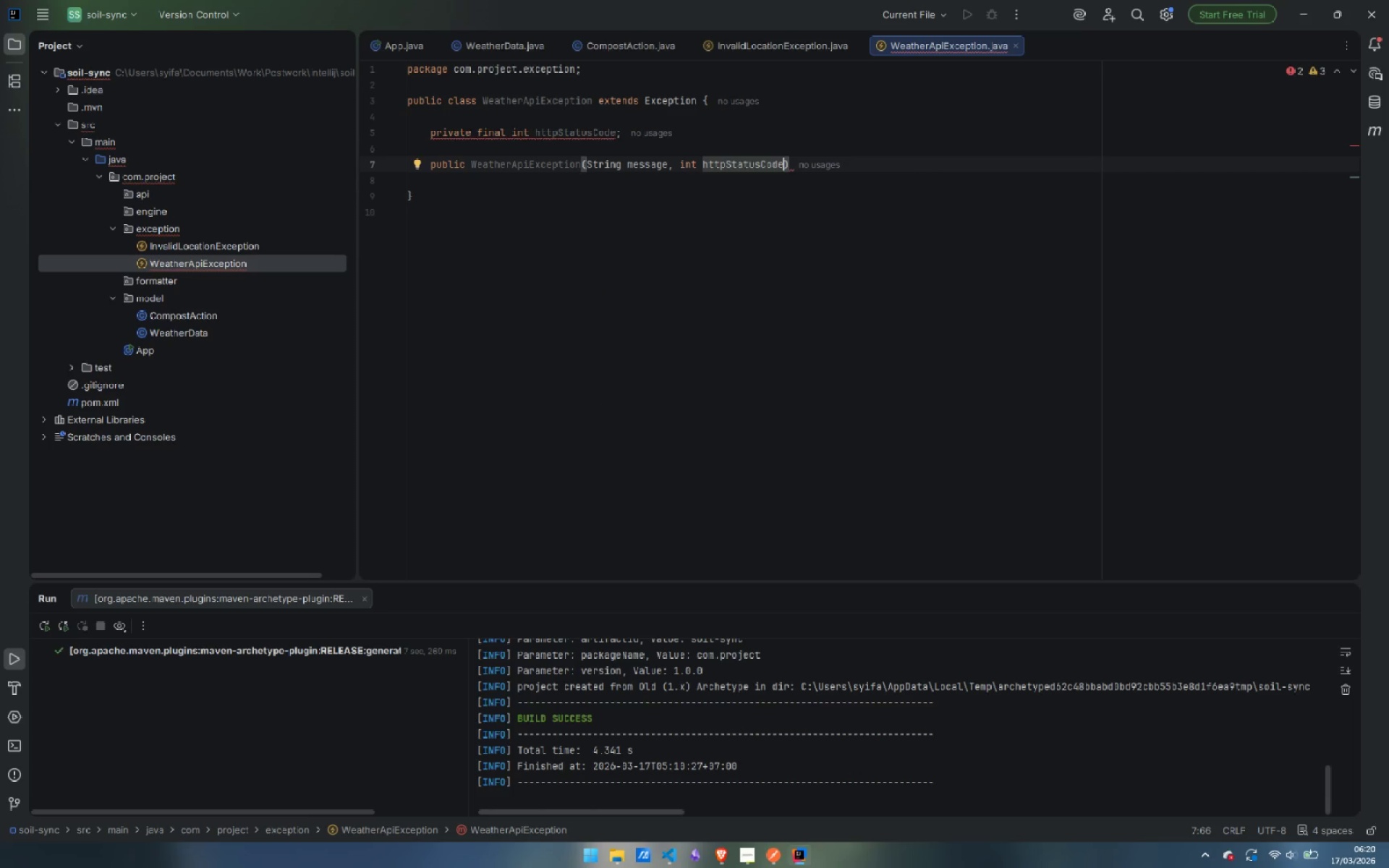 
key(ArrowRight)
 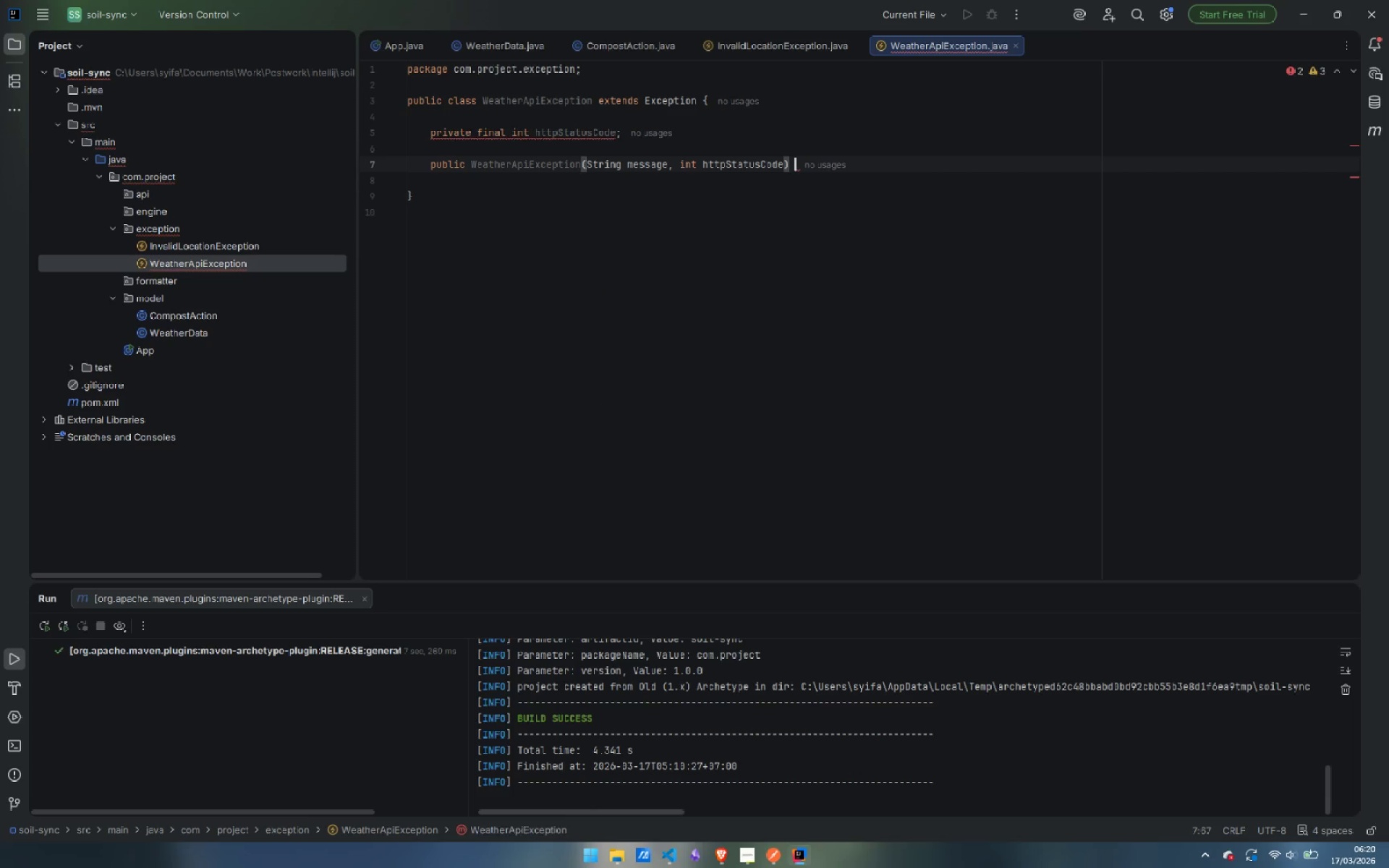 
key(Space)
 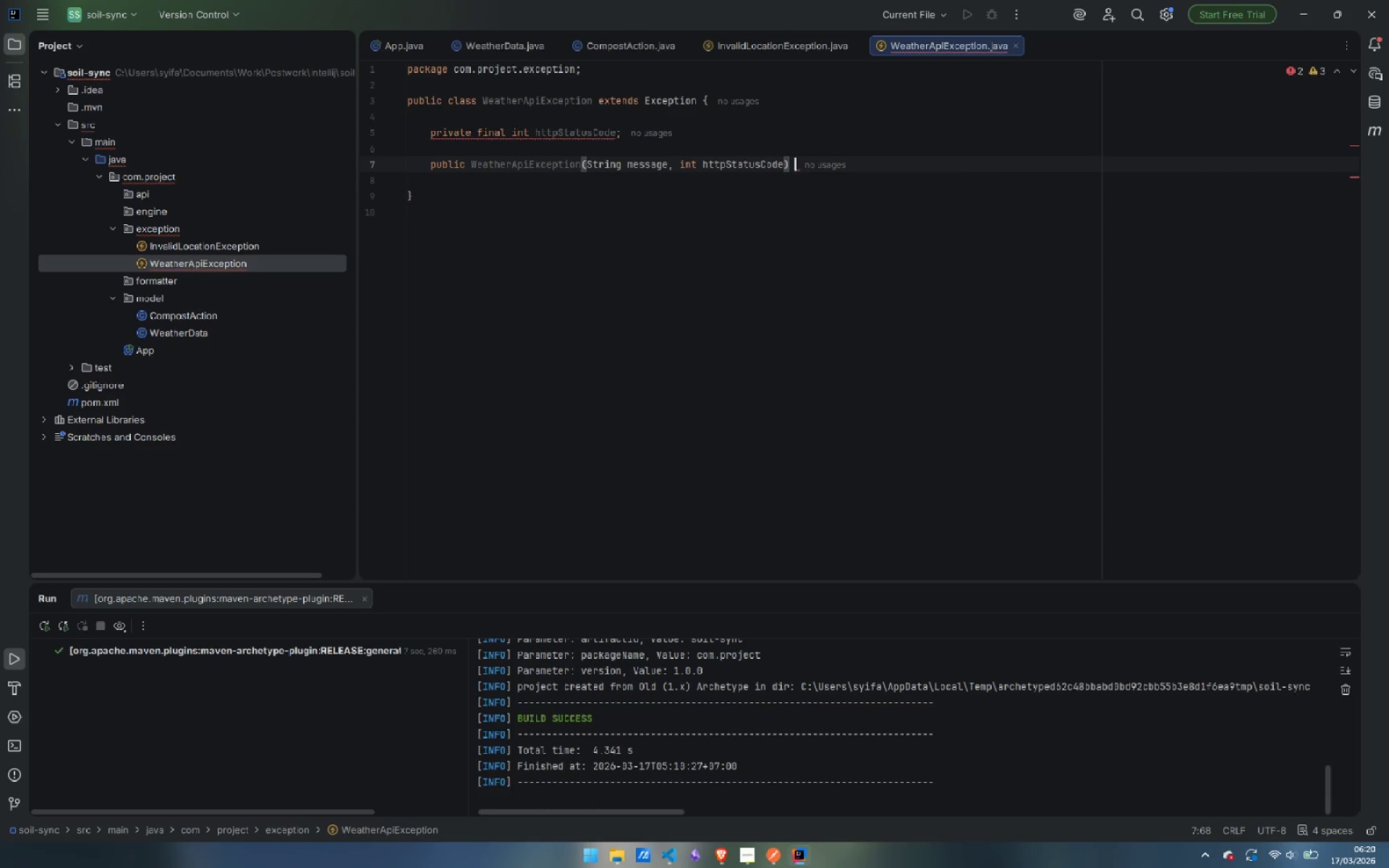 
key(Shift+ShiftLeft)
 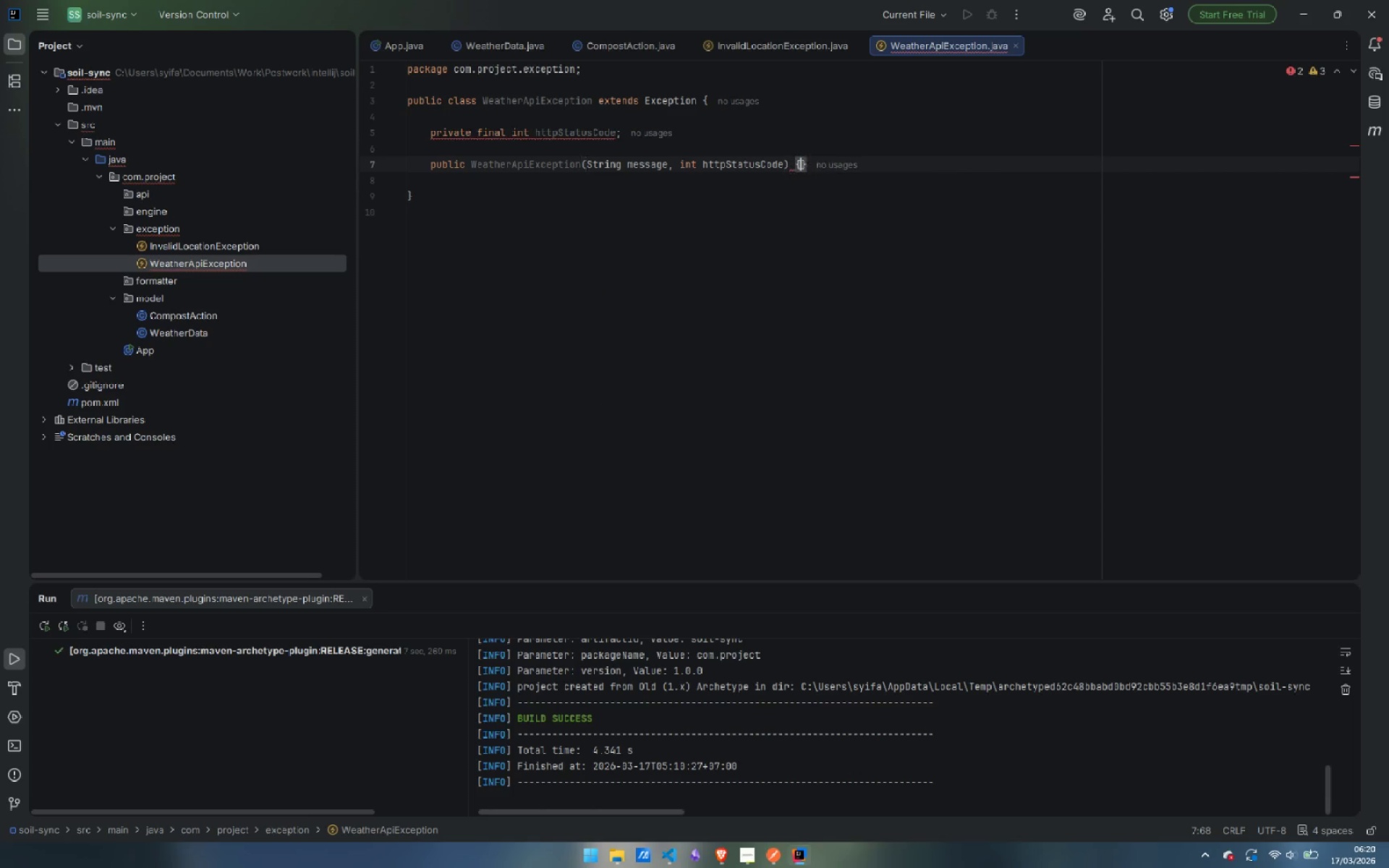 
key(Shift+BracketLeft)
 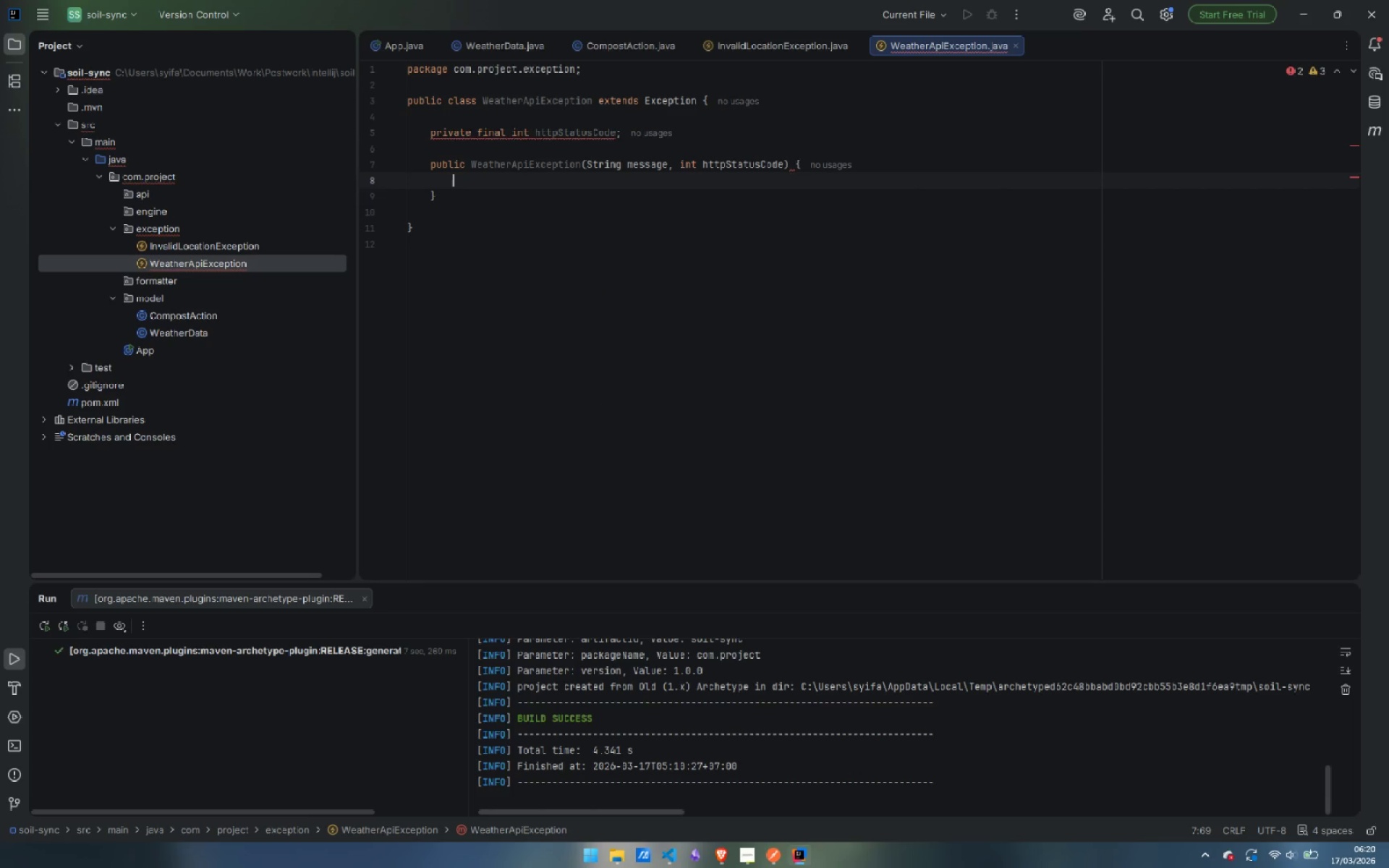 
key(Enter)
 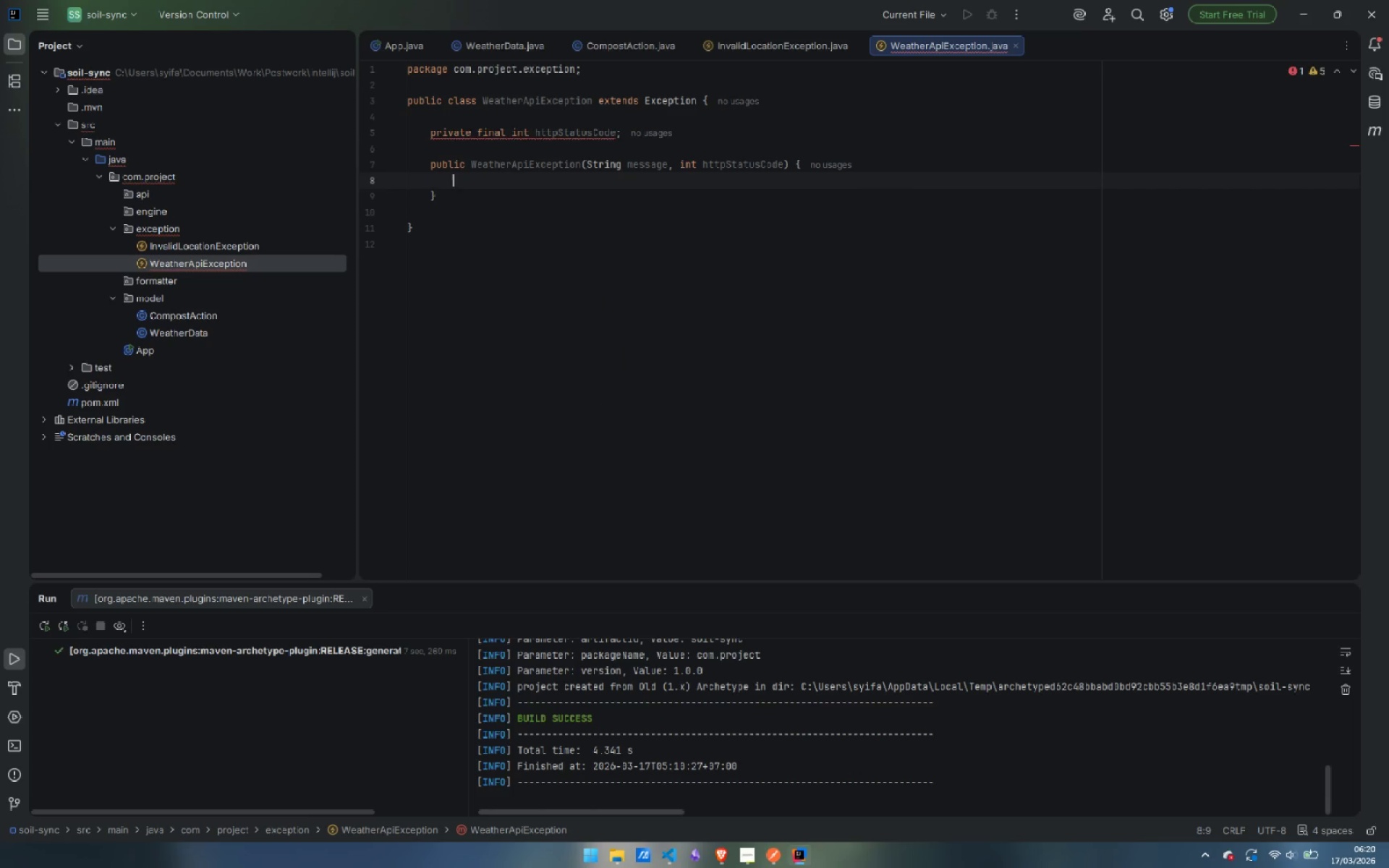 
type(sup)
 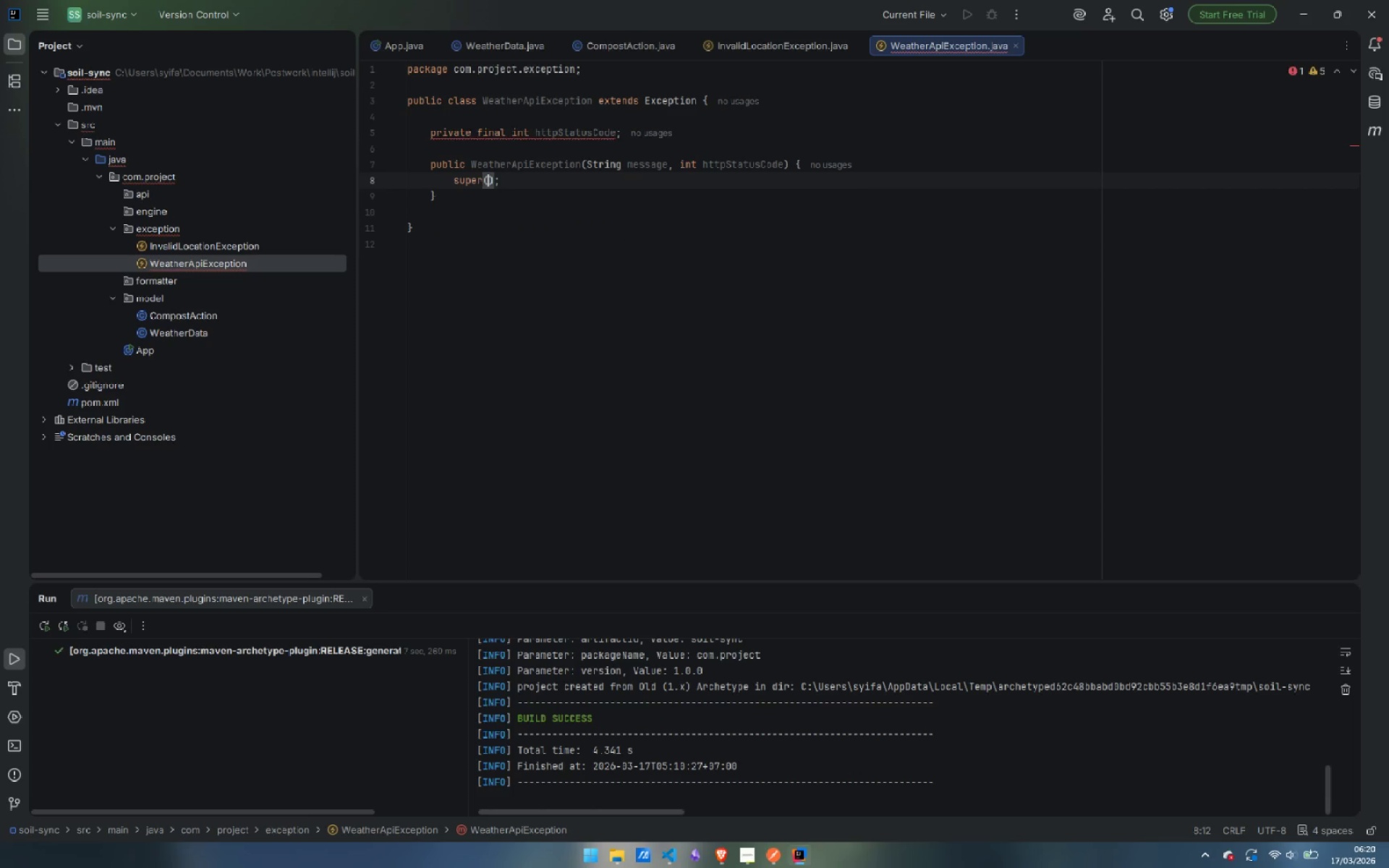 
key(Enter)
 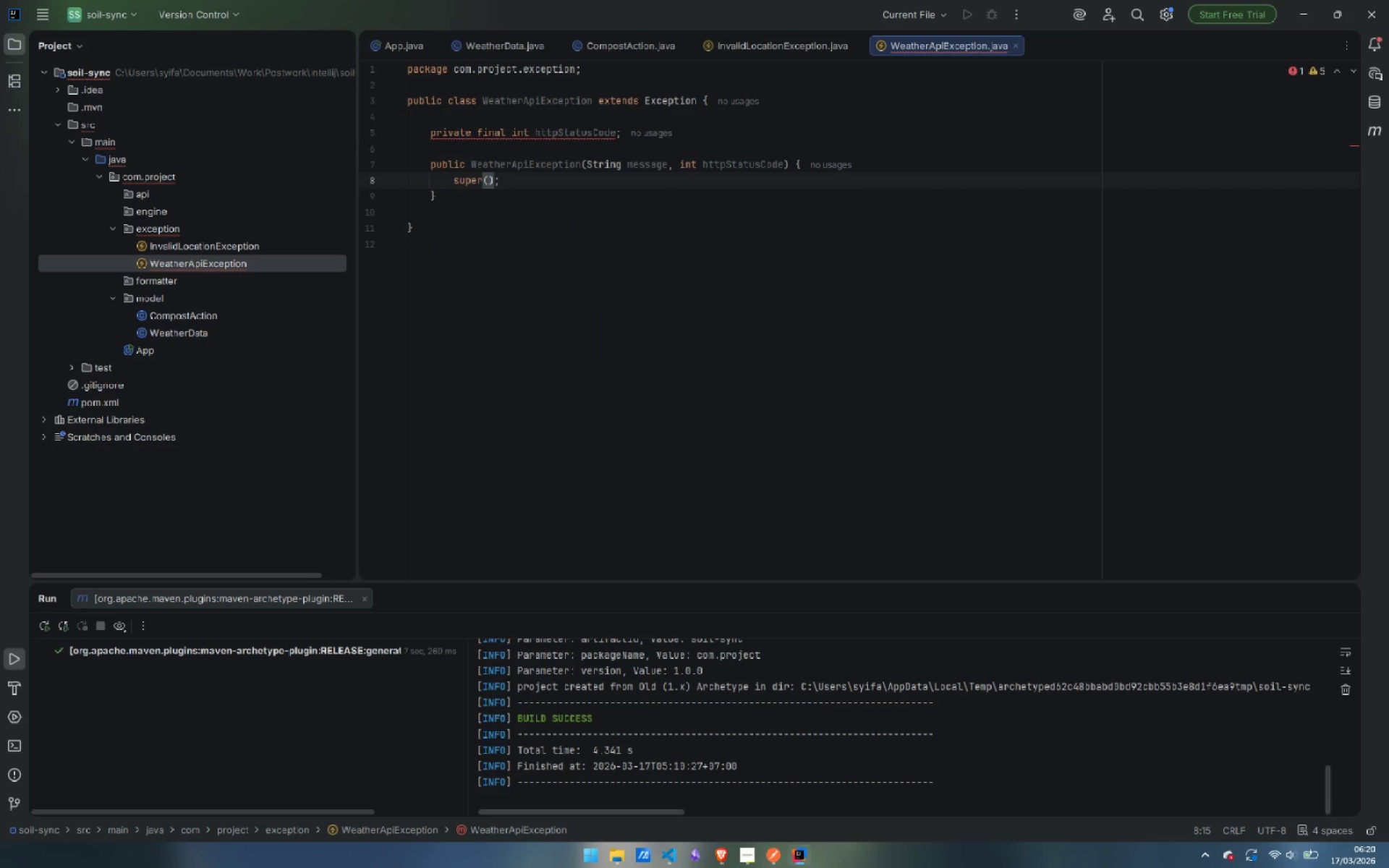 
type(messa)
 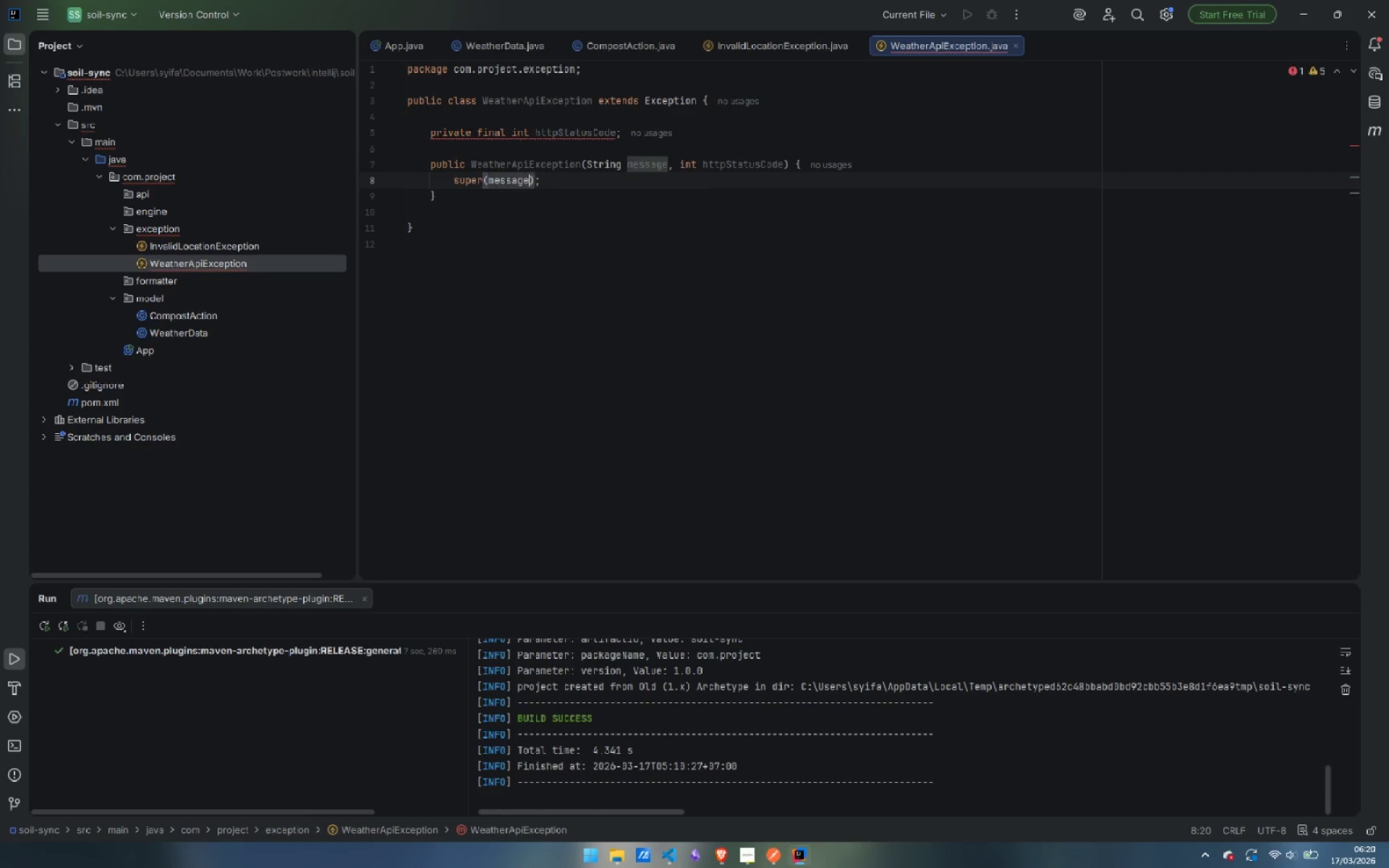 
key(Enter)
 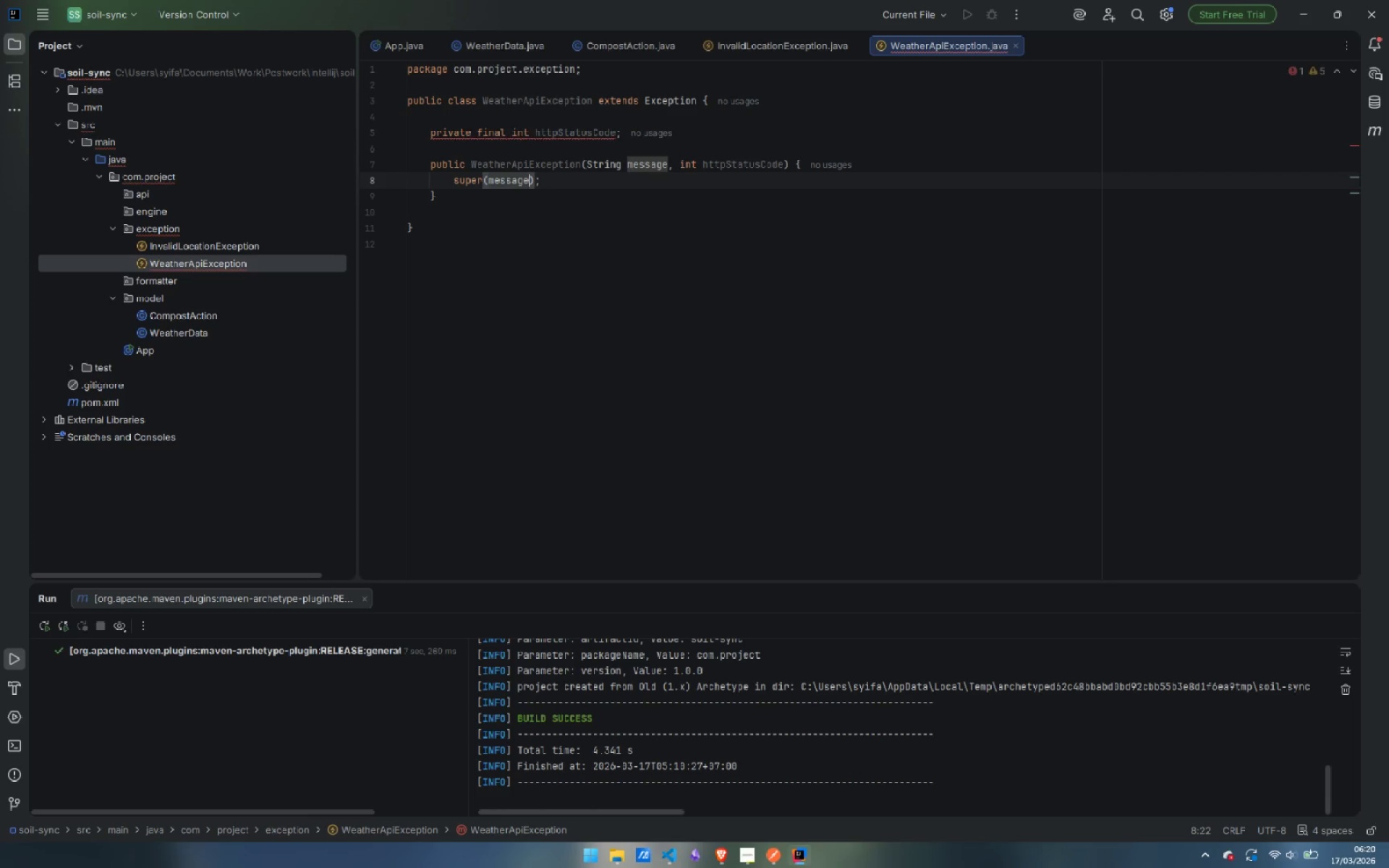 
key(ArrowRight)
 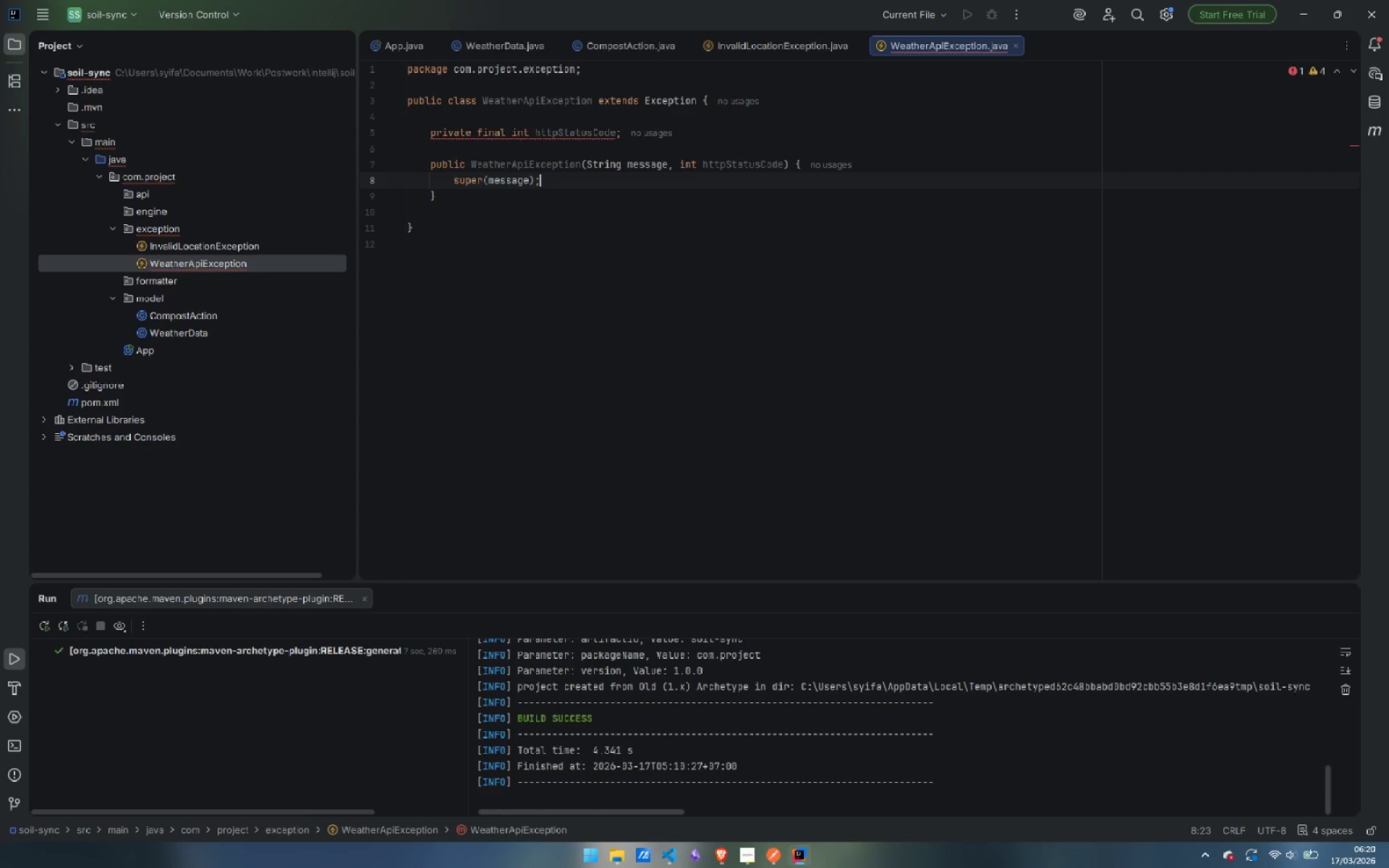 
key(ArrowRight)
 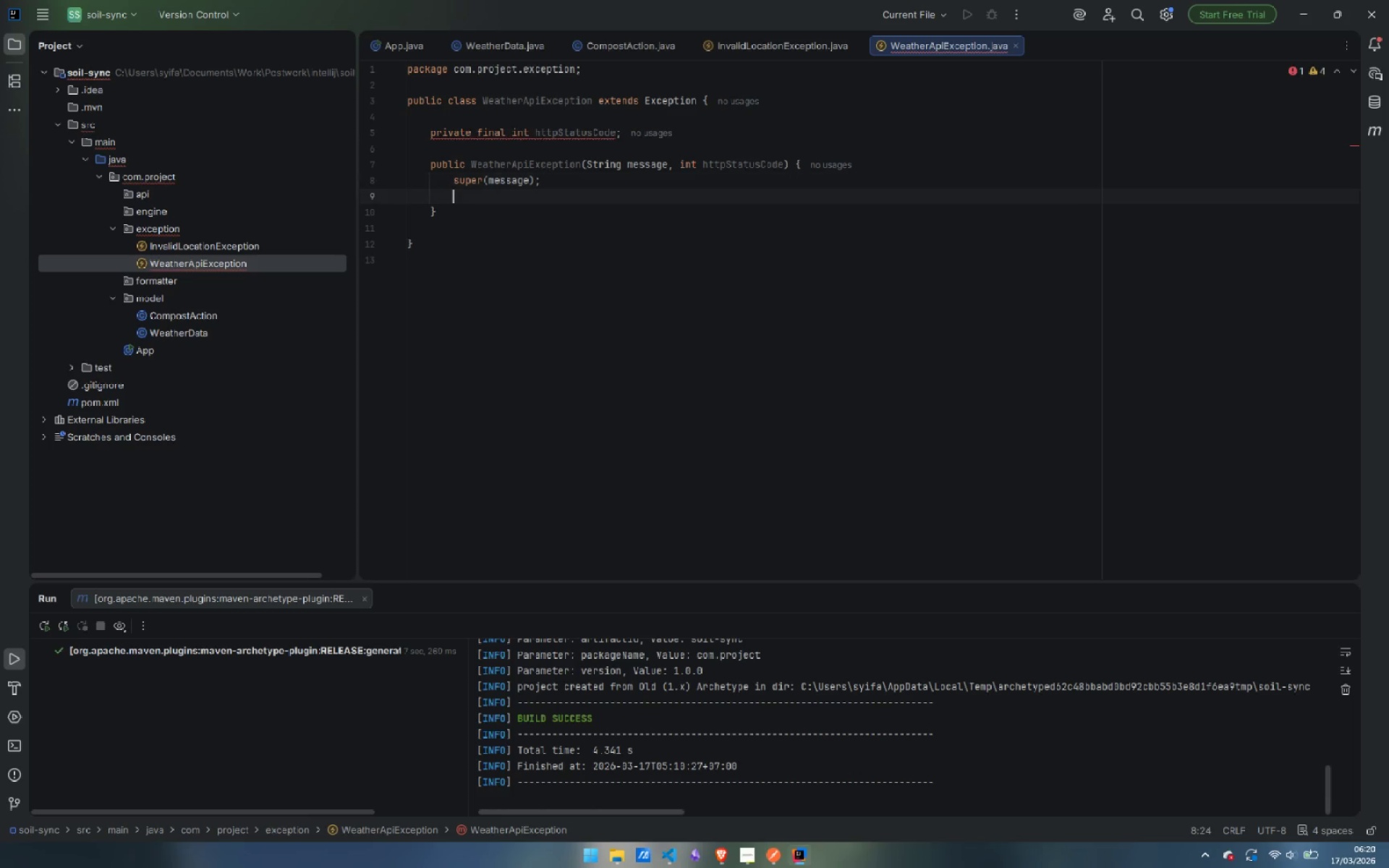 
key(Enter)
 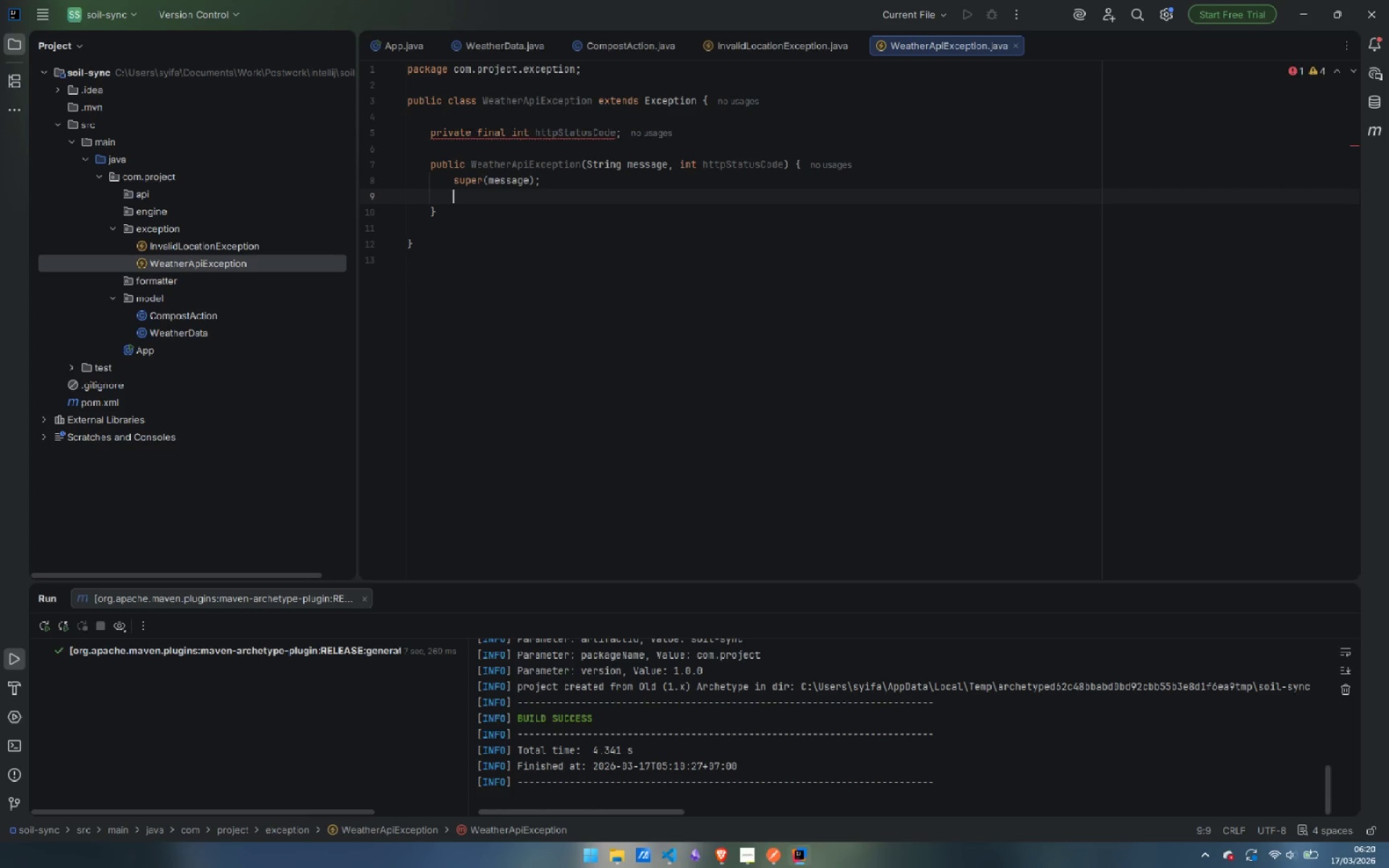 
type(this.h)
 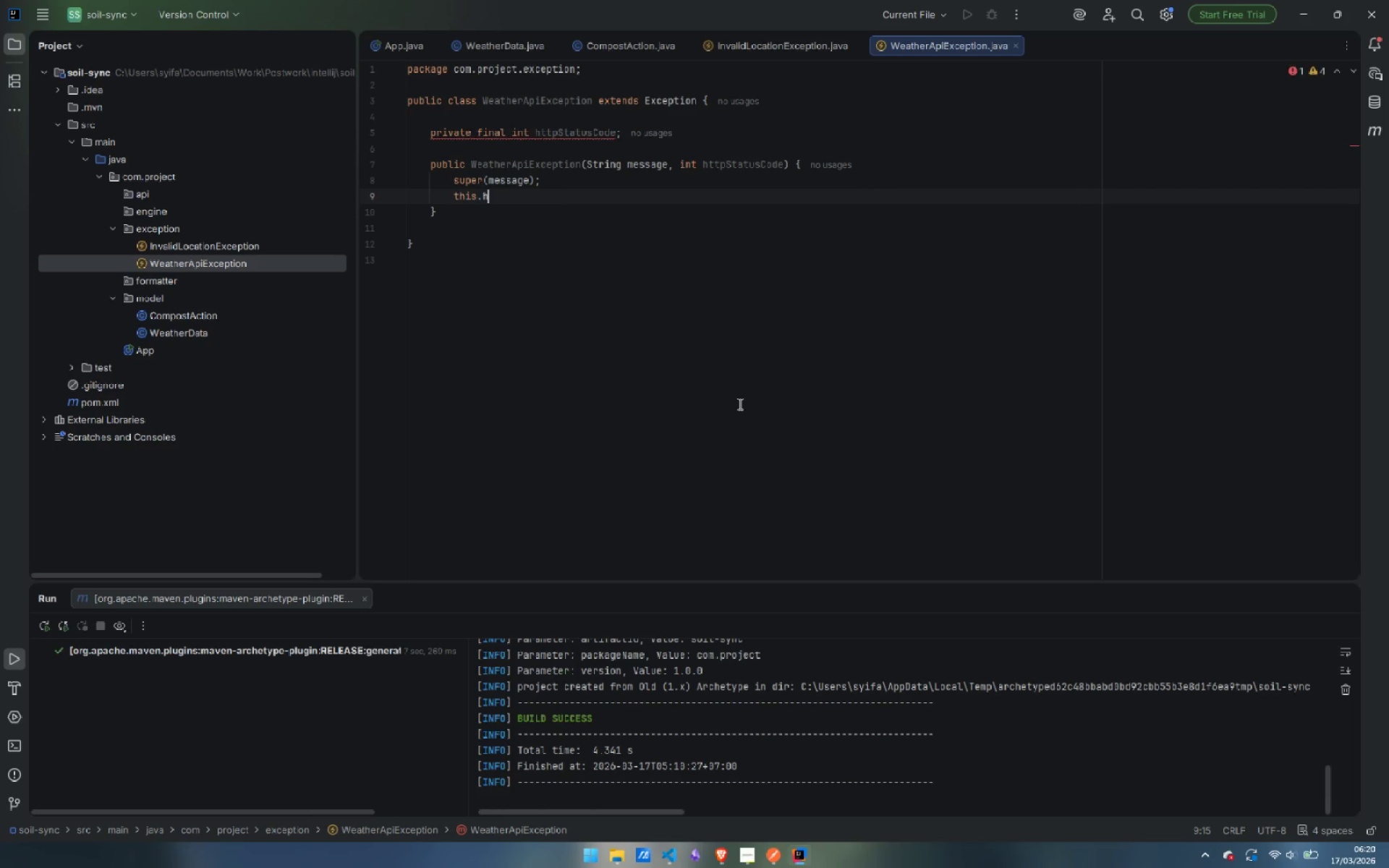 
key(Enter)
 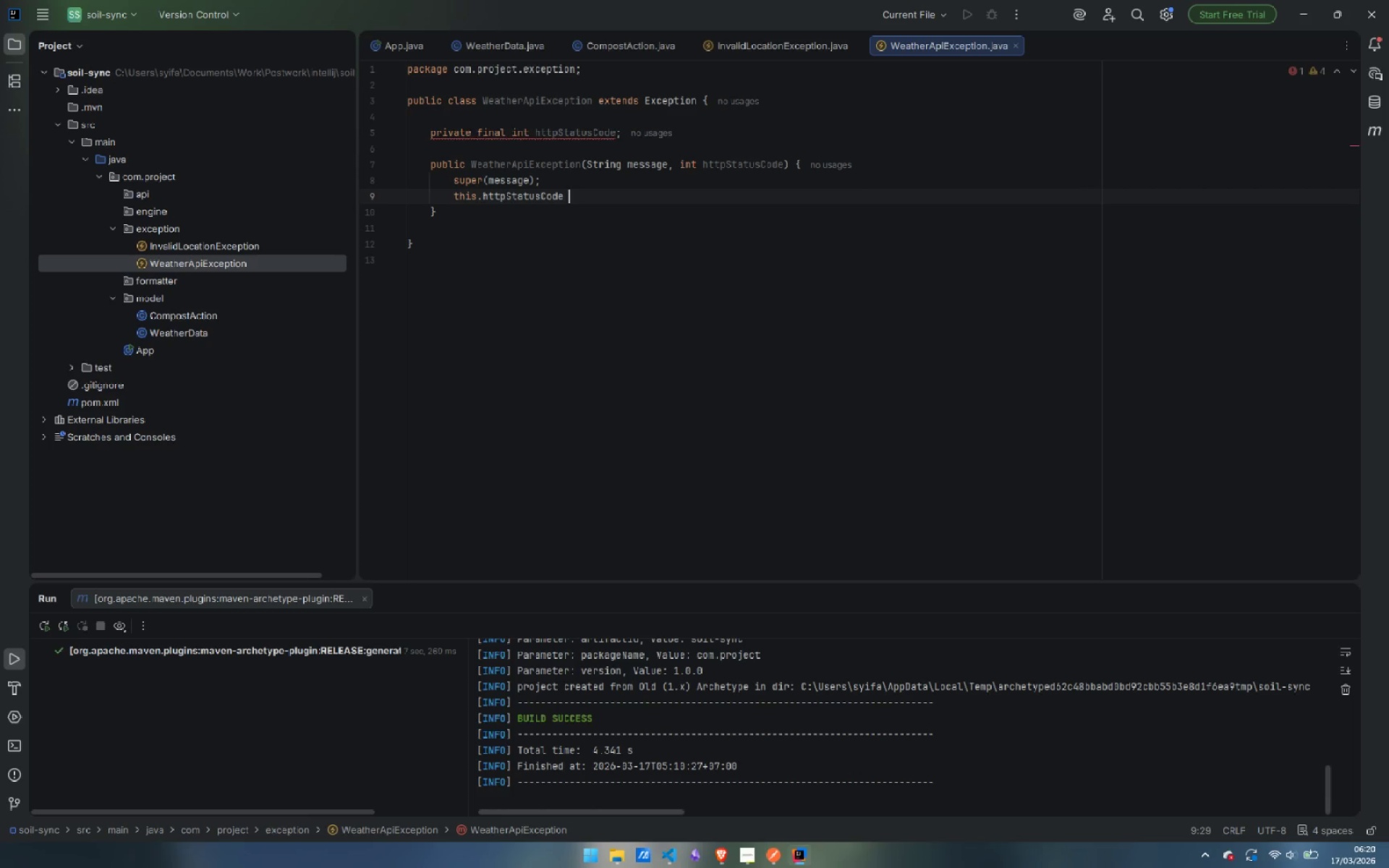 
type( = httpo)
key(Backspace)
type(S)
 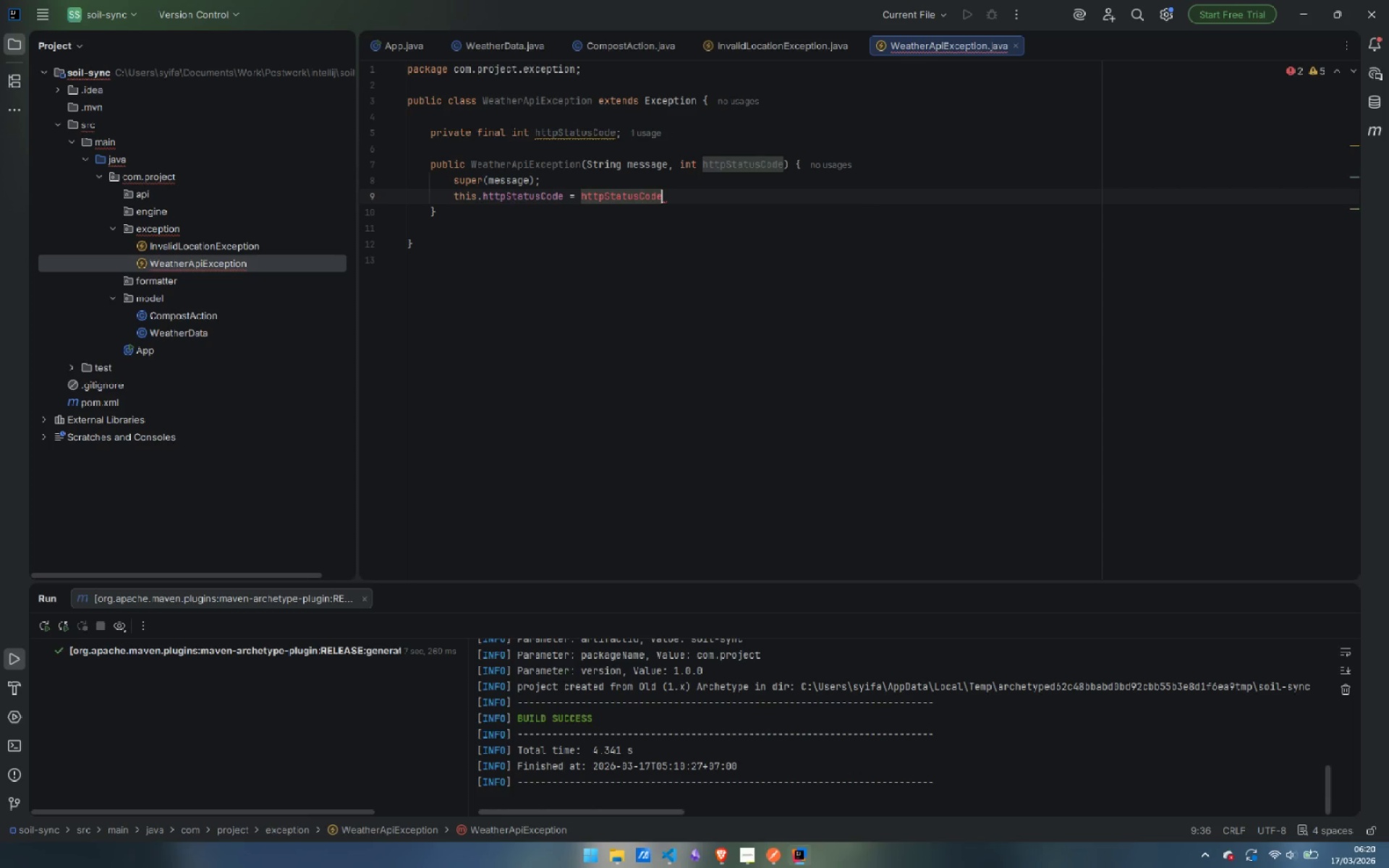 
key(Enter)
 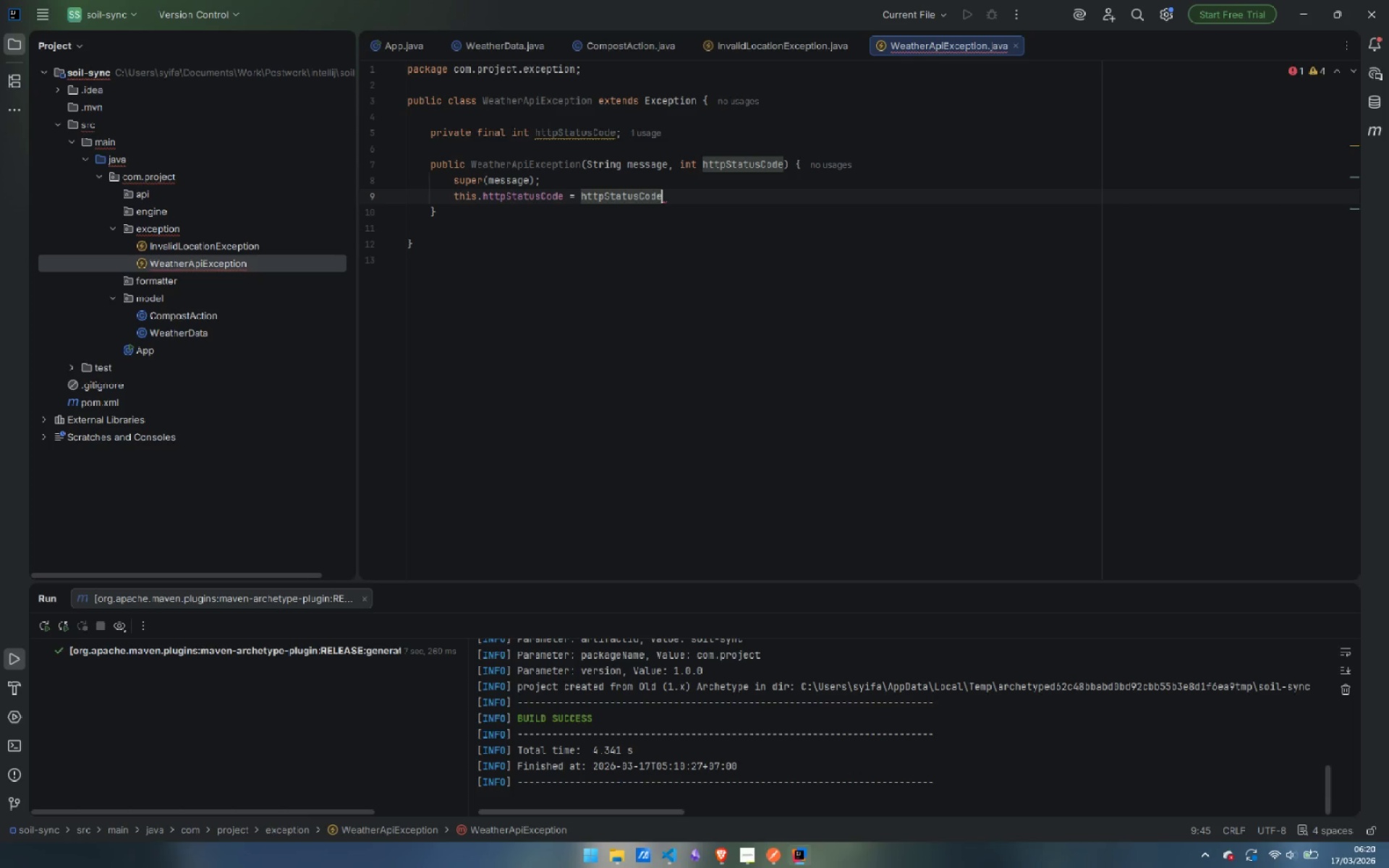 
key(Semicolon)
 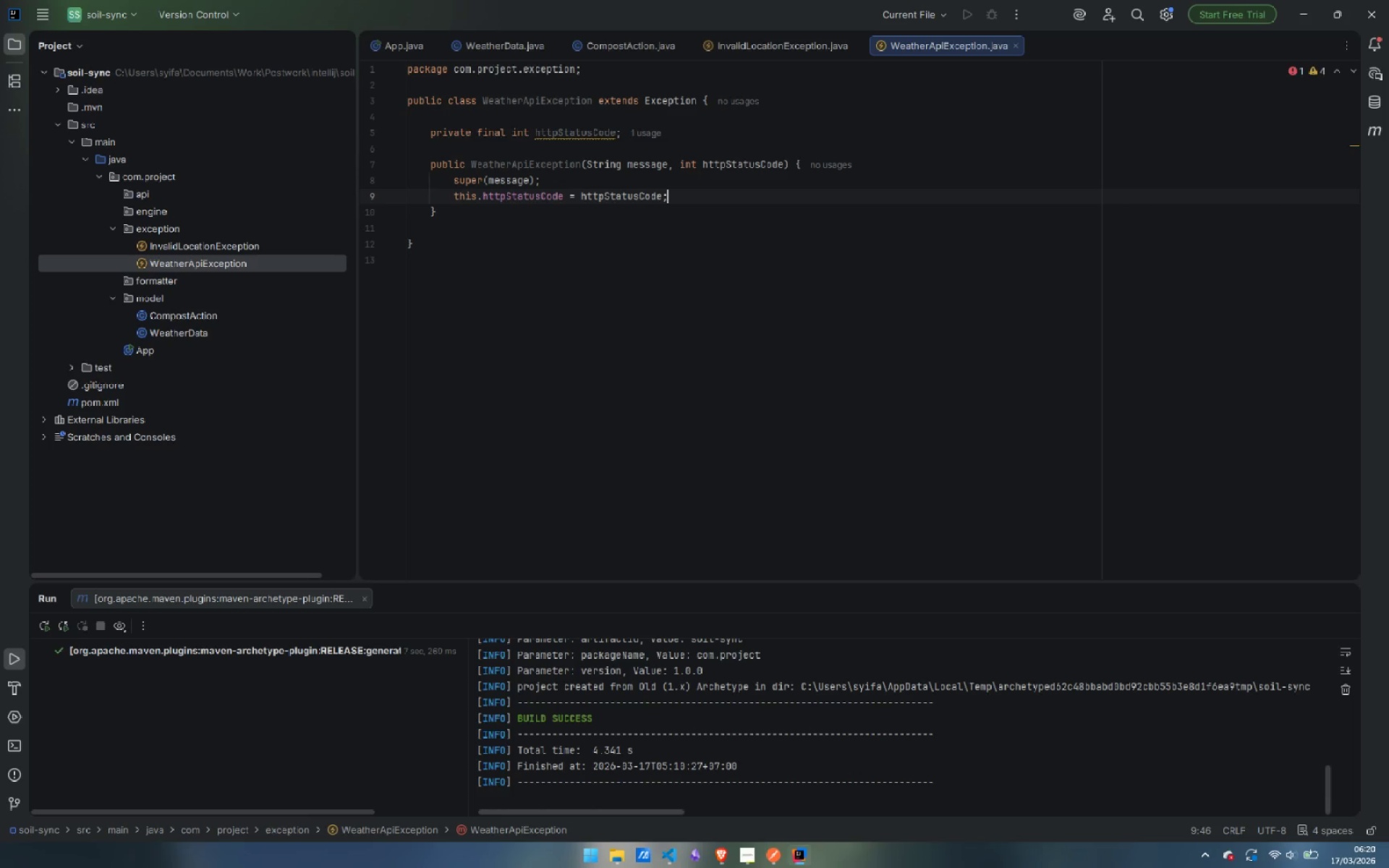 
key(ArrowDown)
 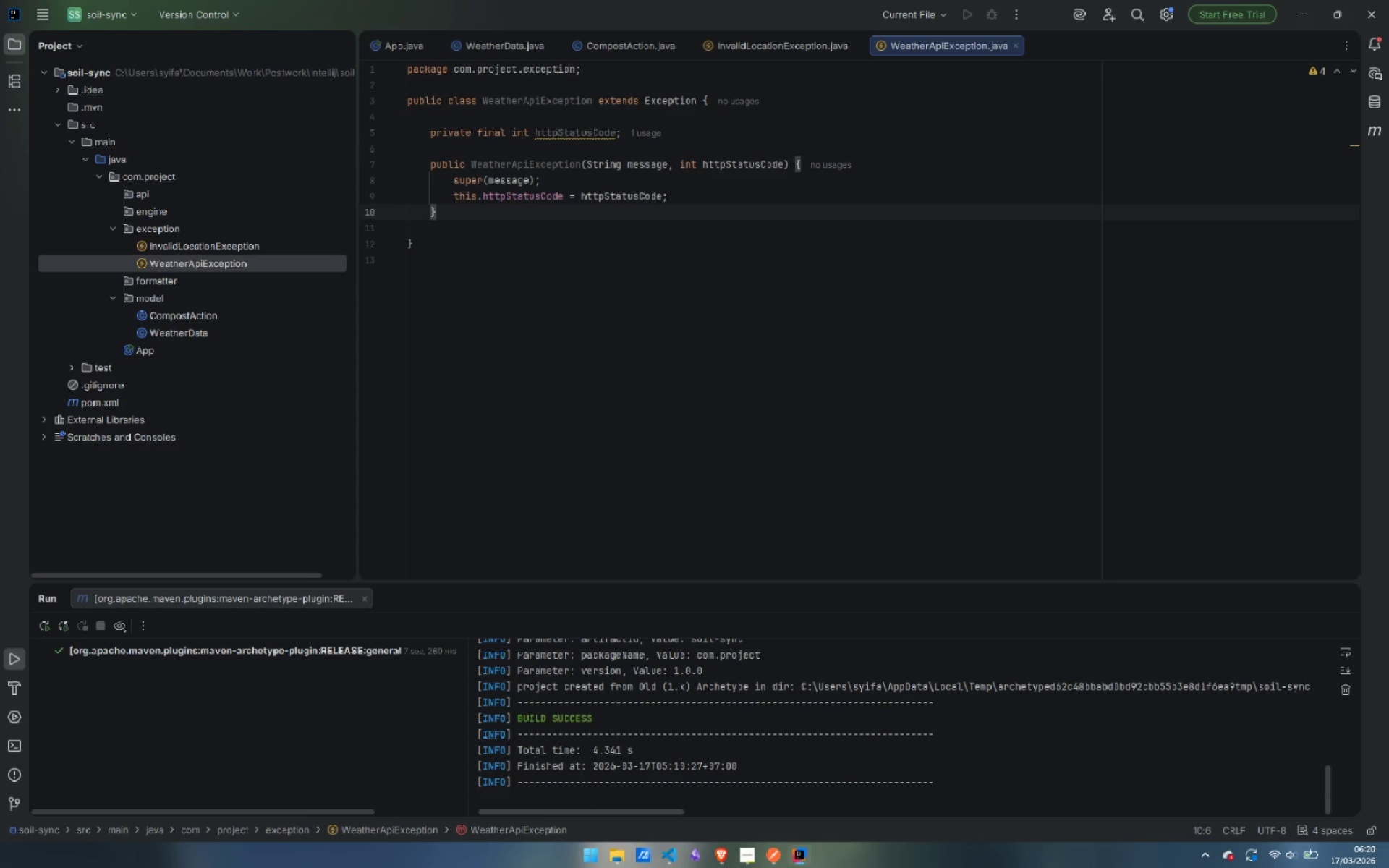 
key(Enter)
 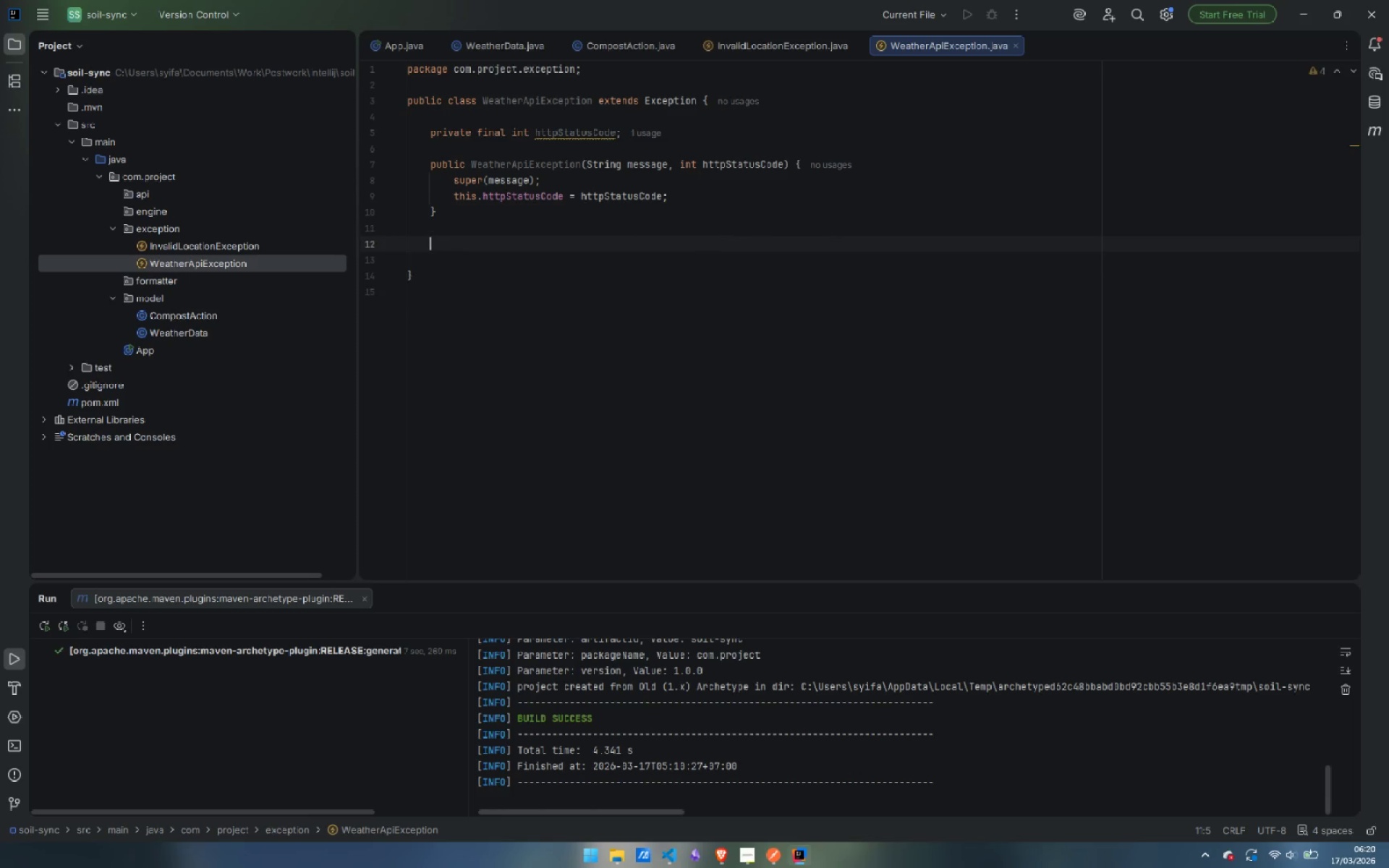 
key(Enter)
 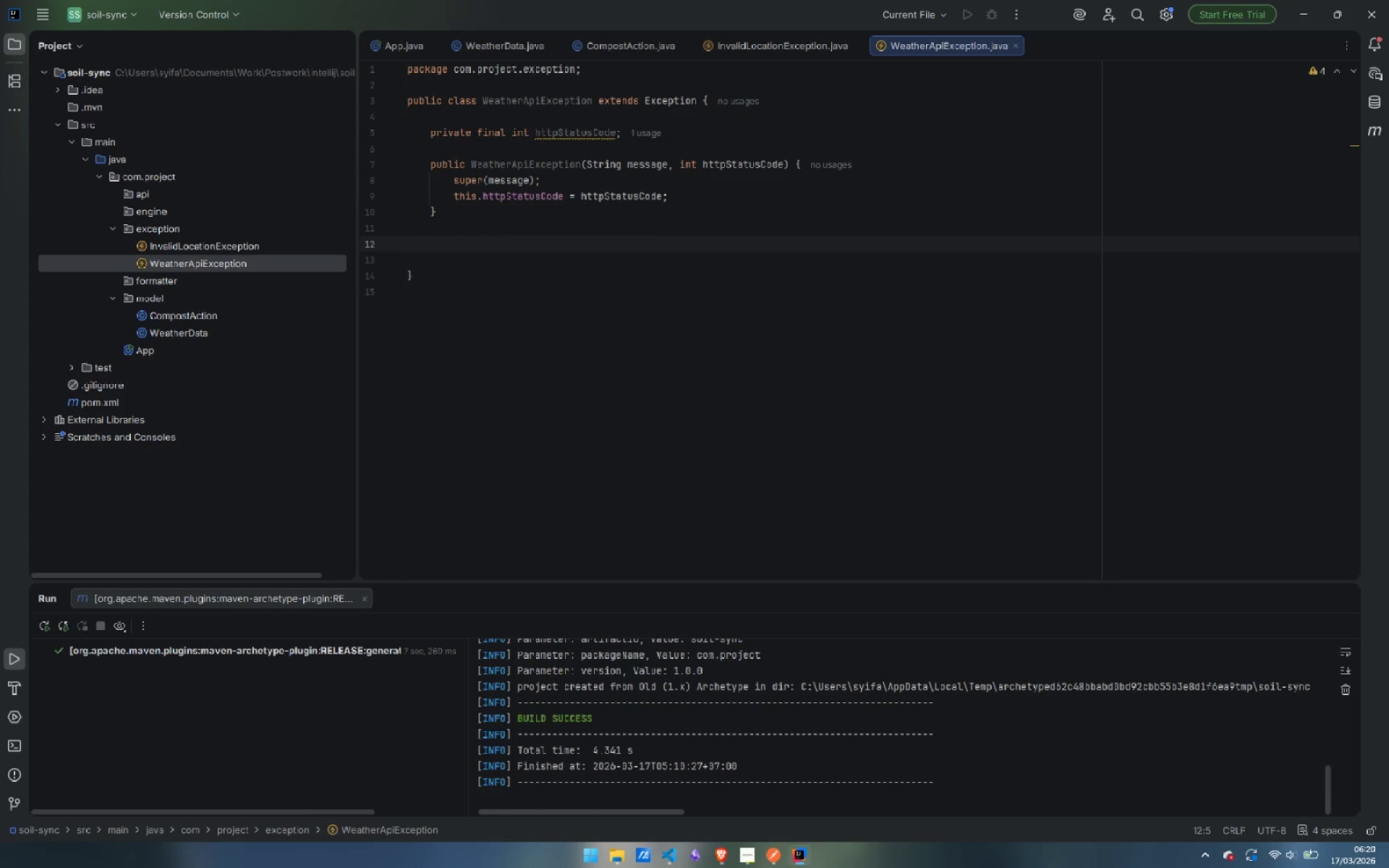 
type(public Wea)
 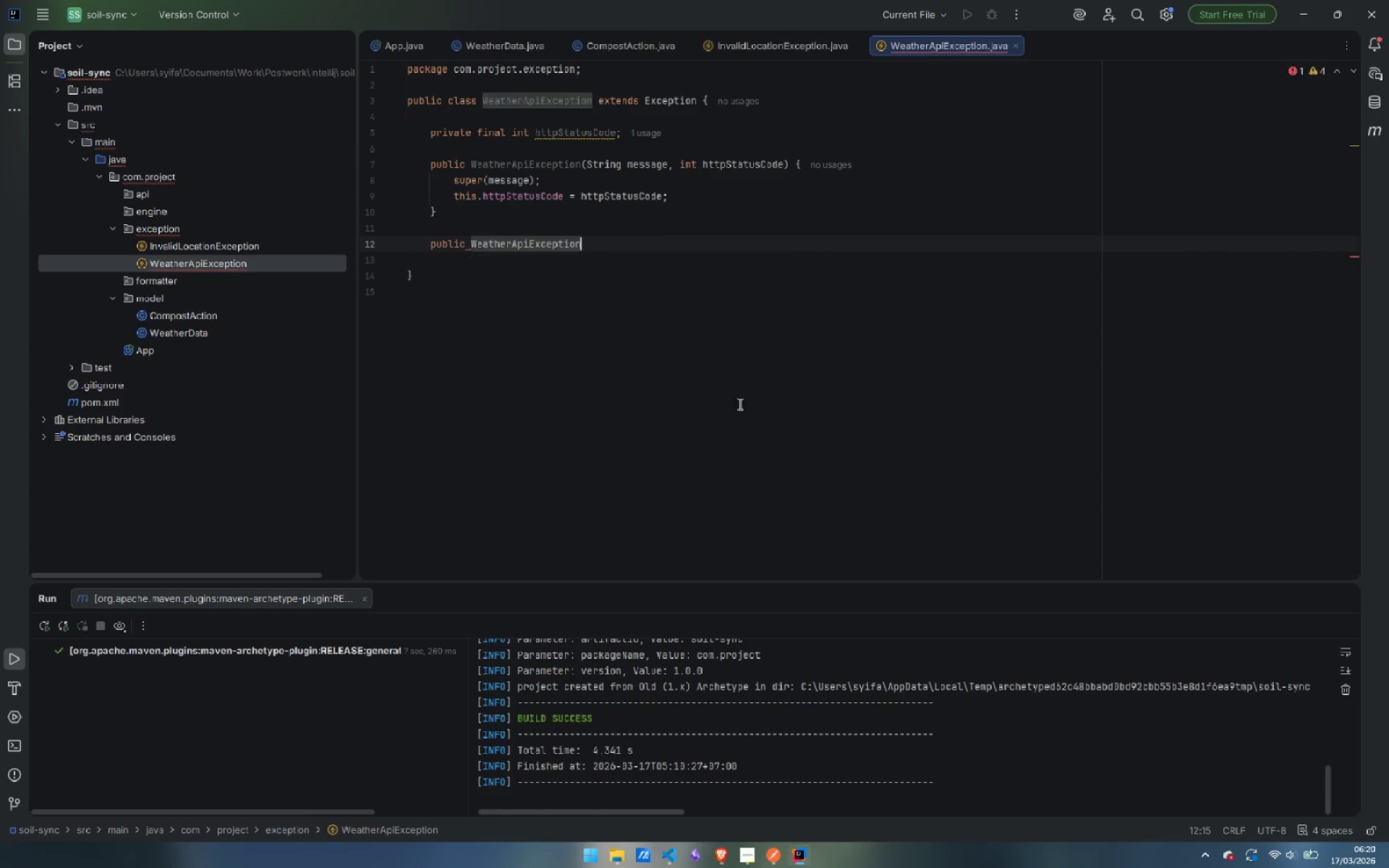 
 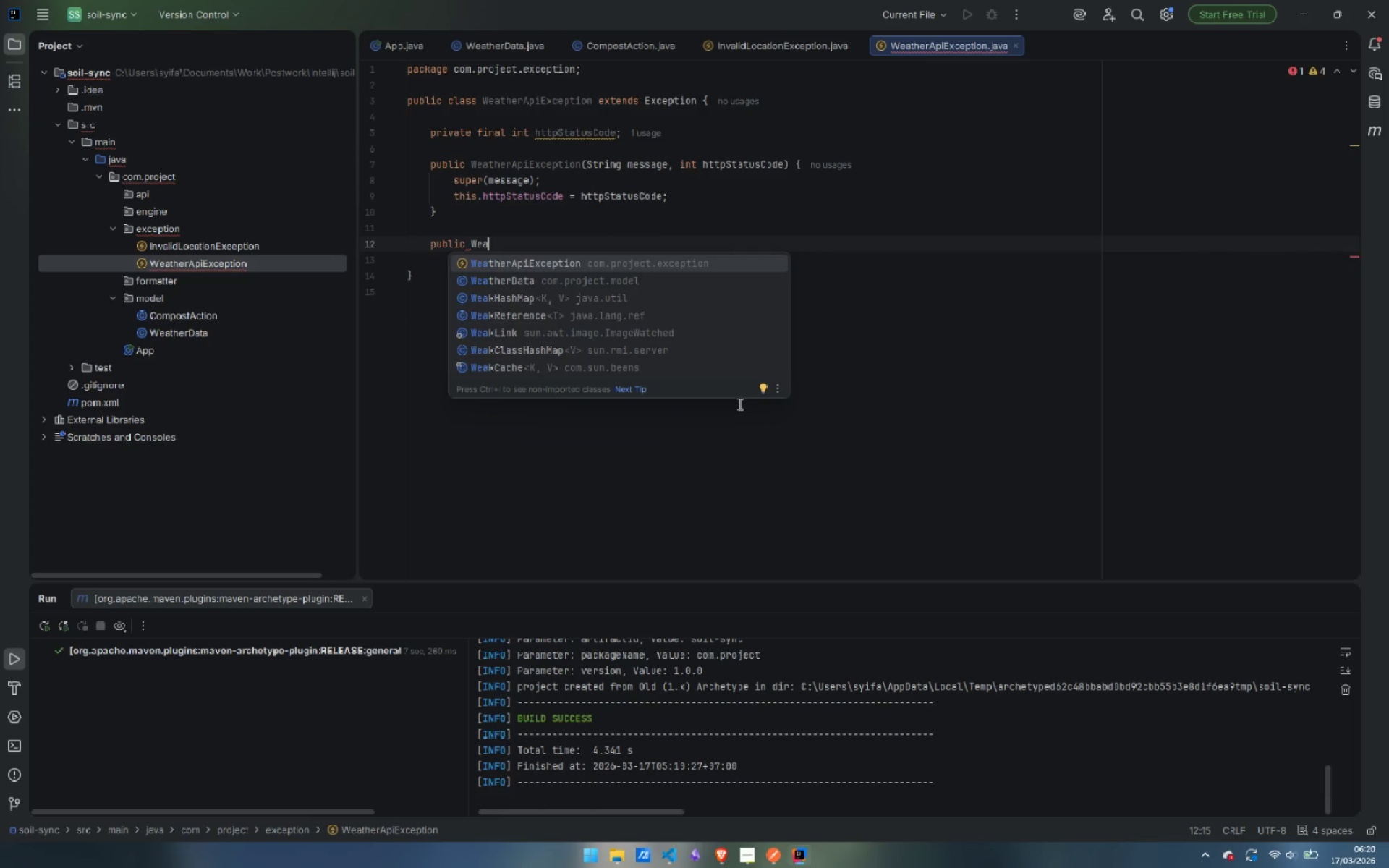 
key(Enter)
 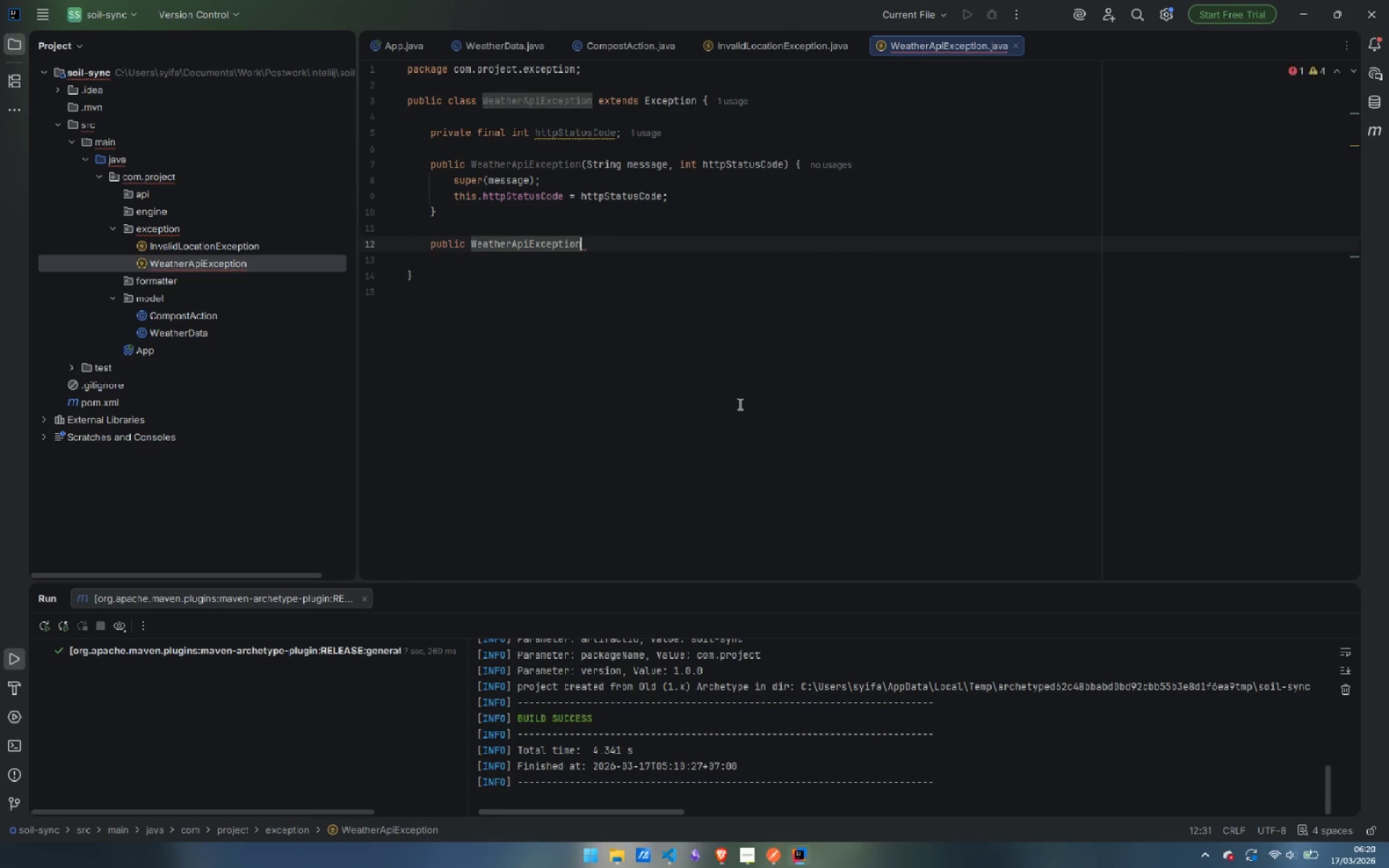 
type((Sti)
key(Backspace)
type(r)
 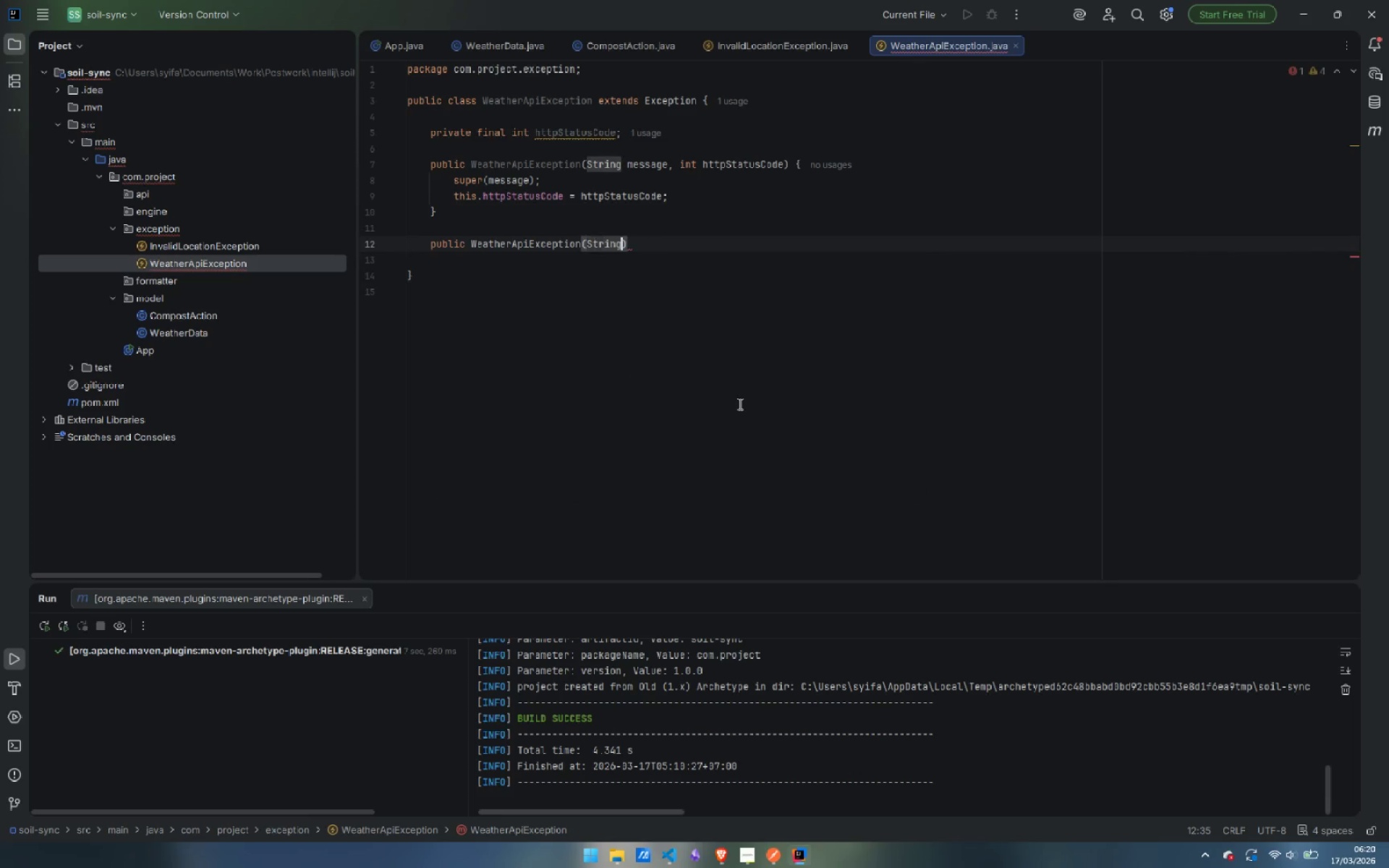 
key(Enter)
 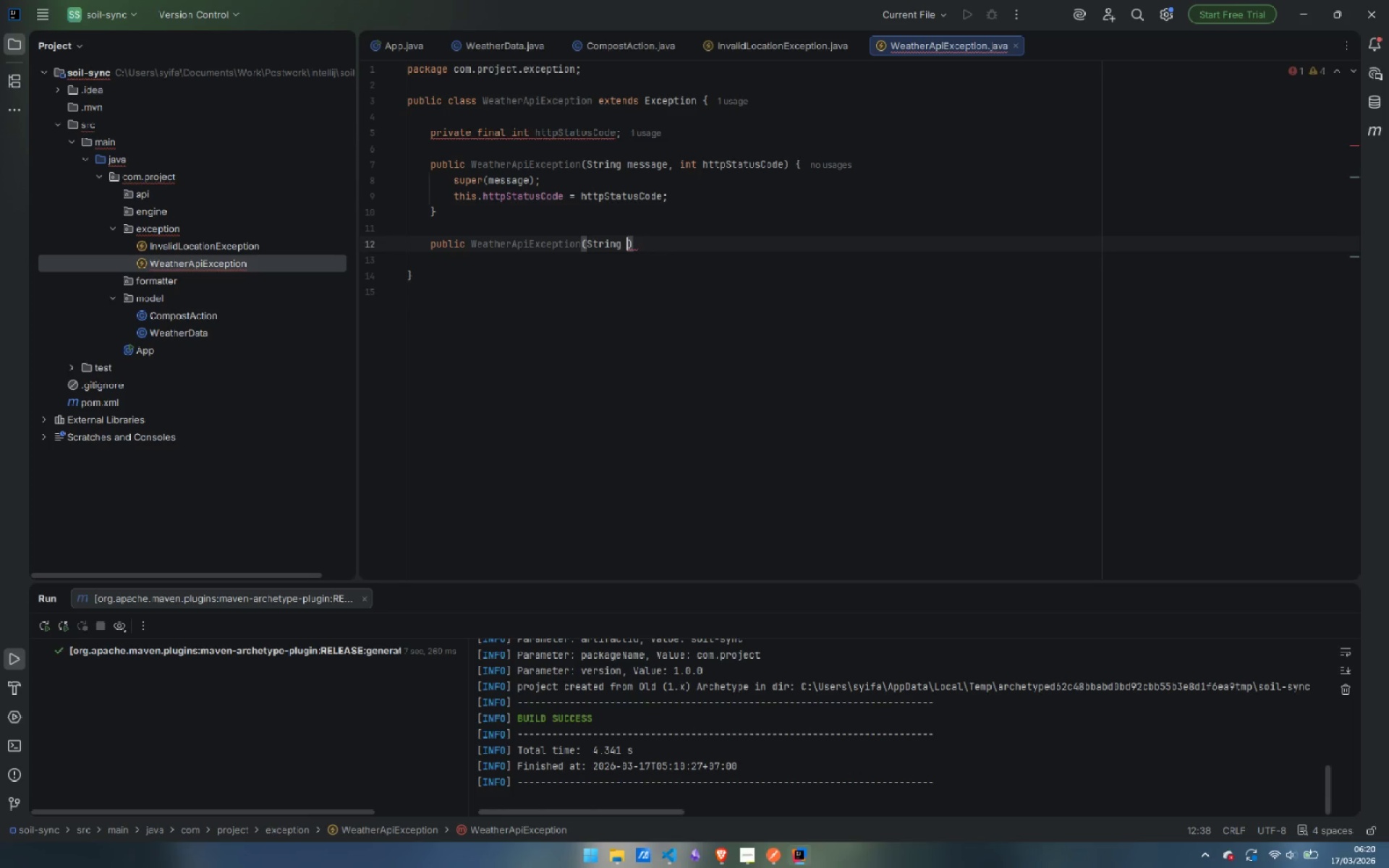 
type( message )
key(Backspace)
type(, Thro)
 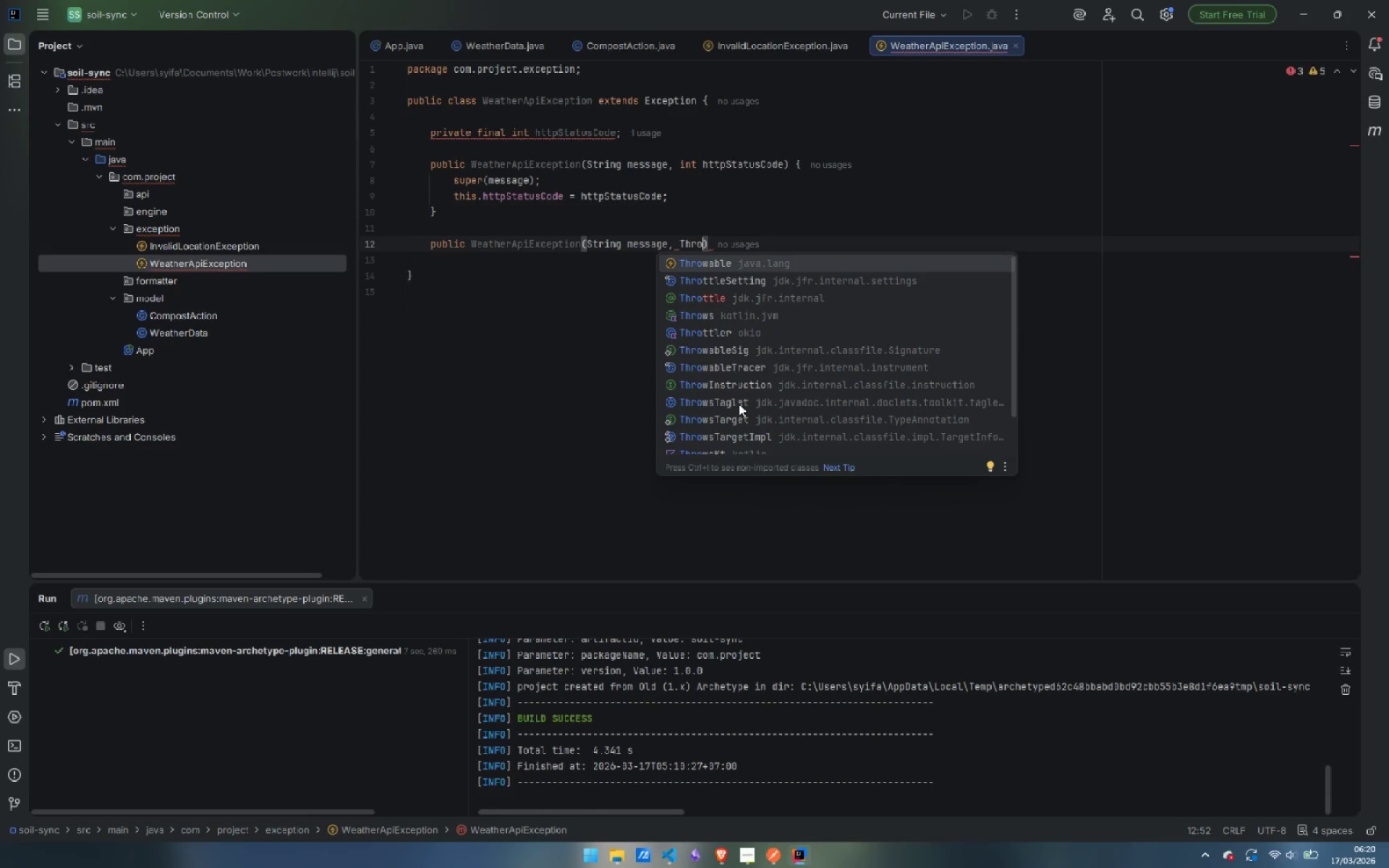 
key(Enter)
 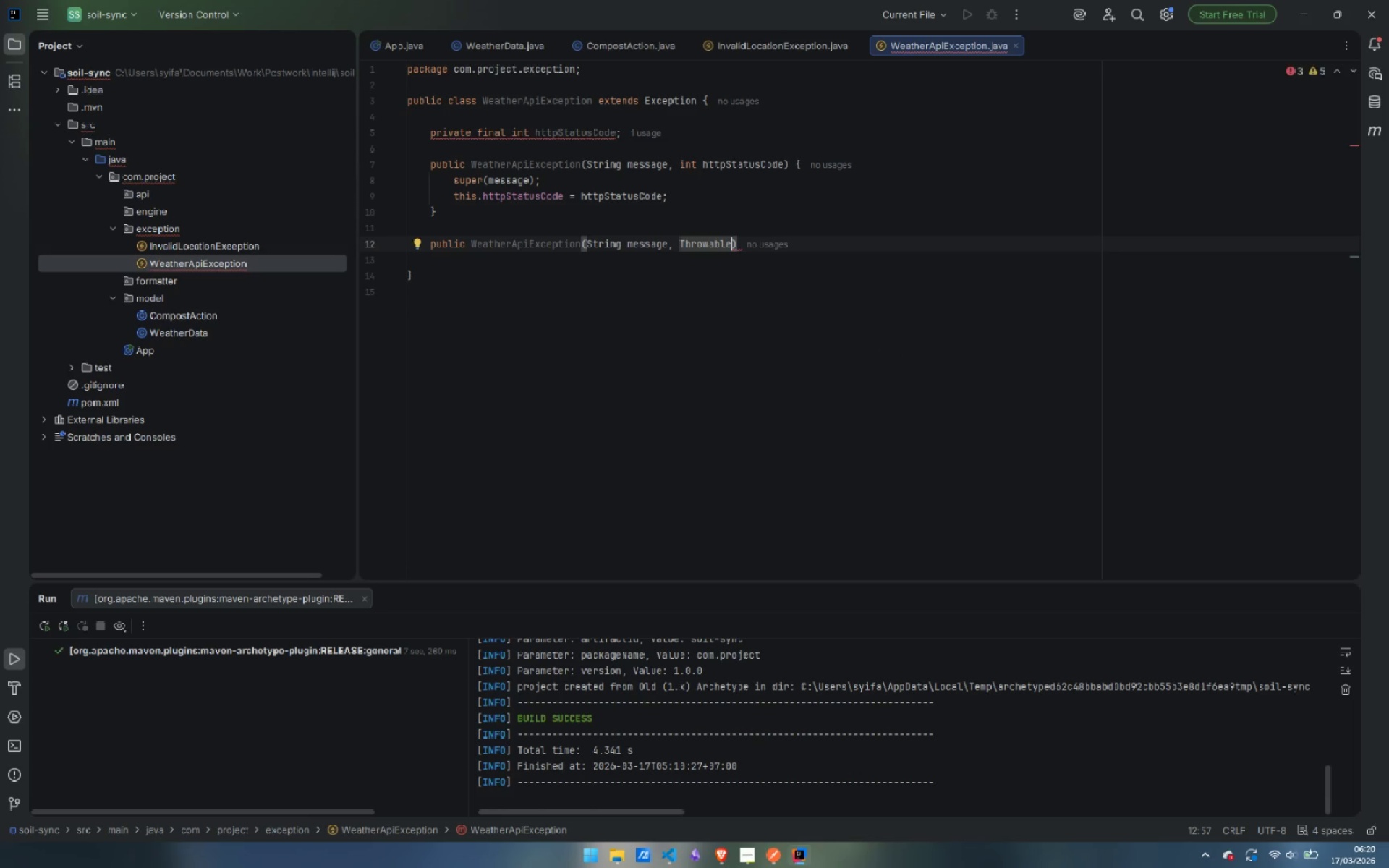 
type( cause)
 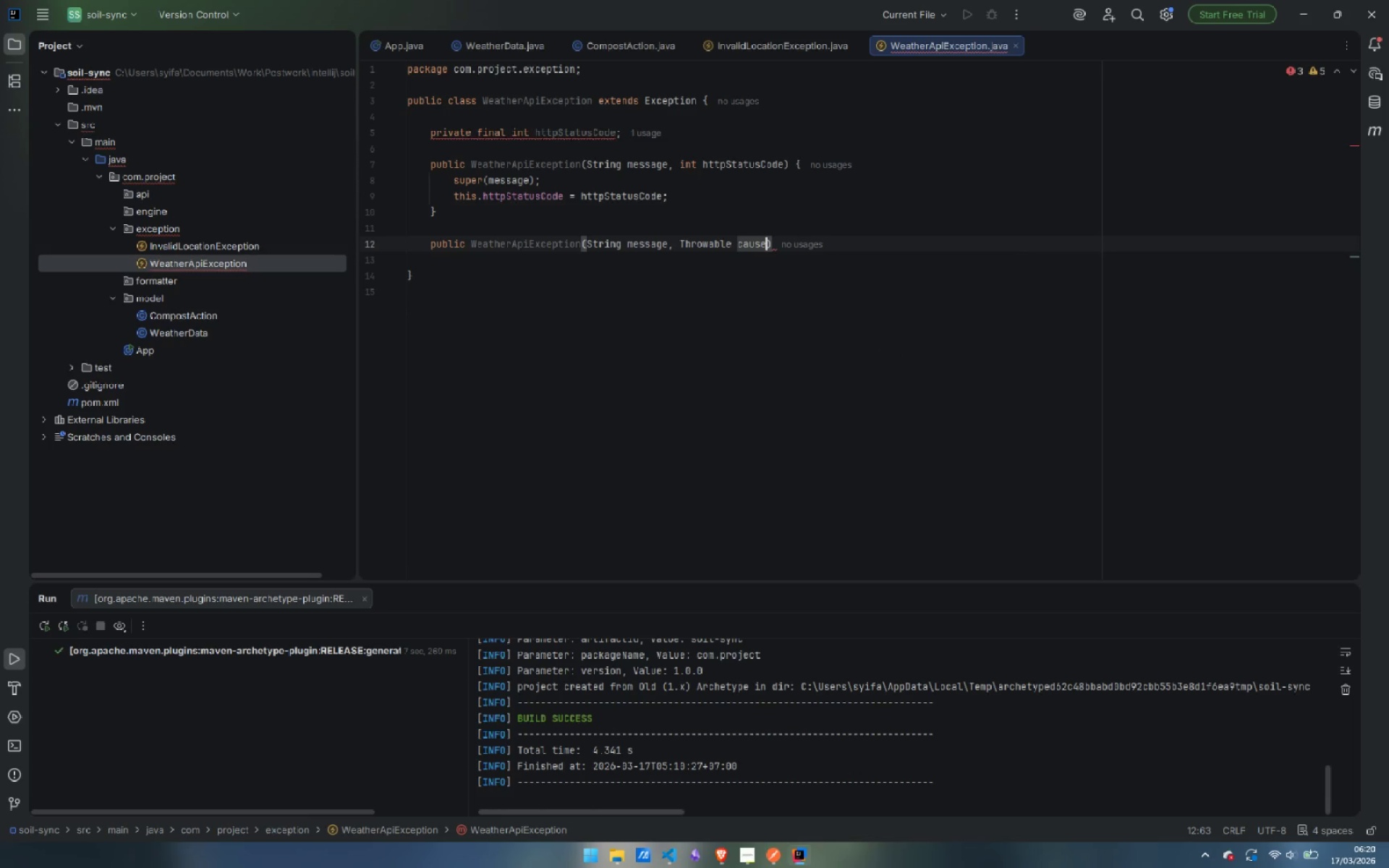 
key(ArrowRight)
 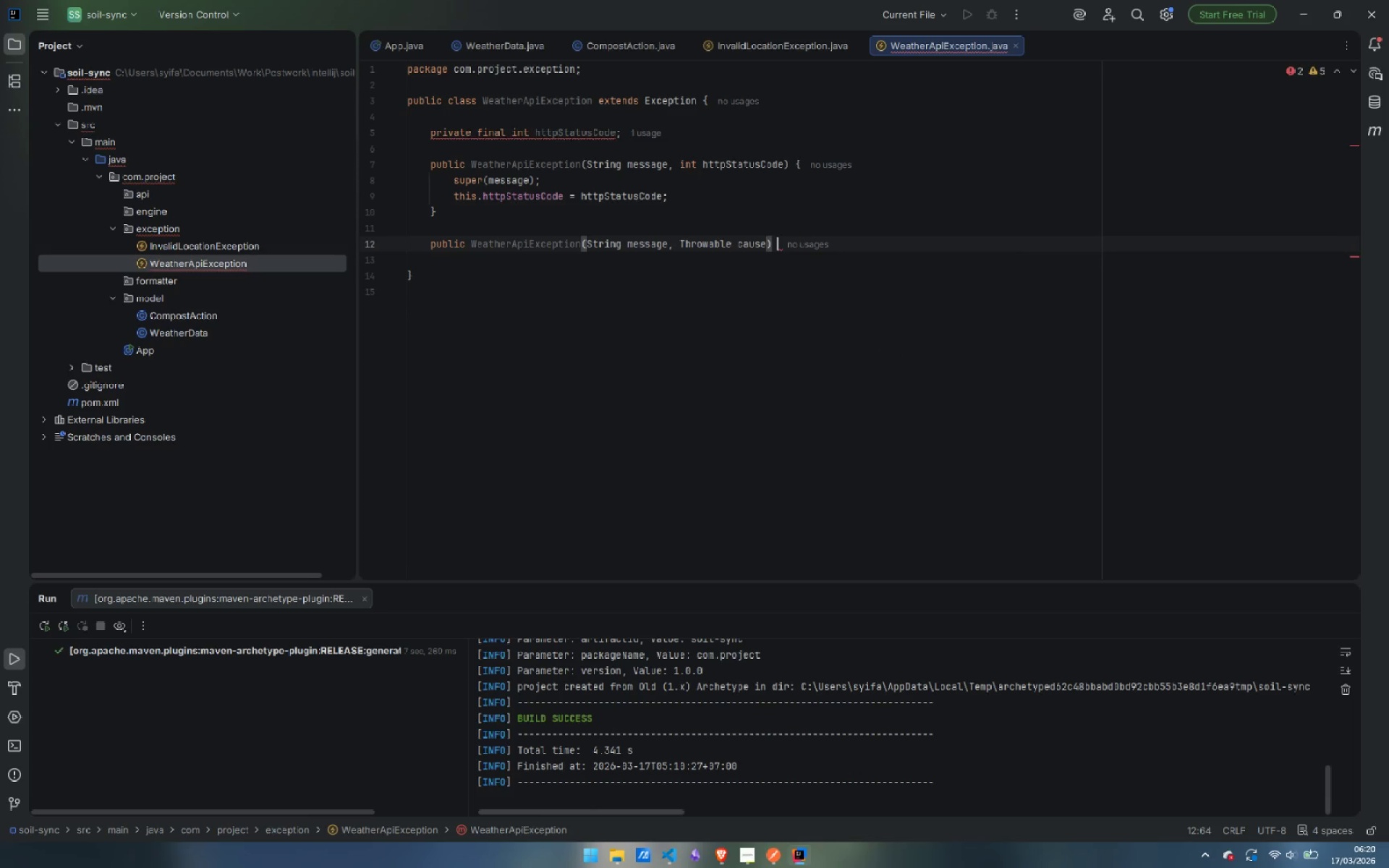 
key(Space)
 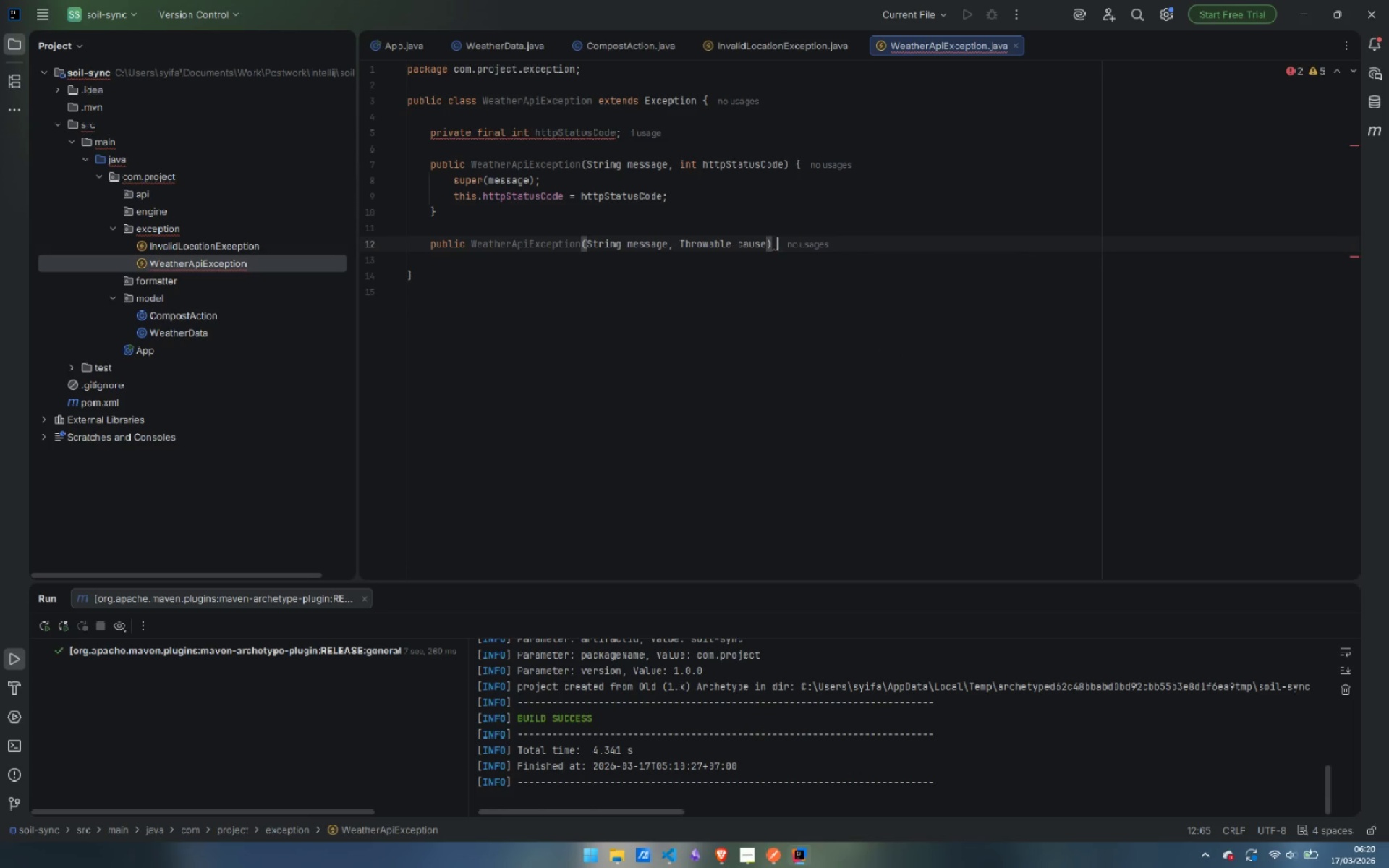 
key(Shift+BracketLeft)
 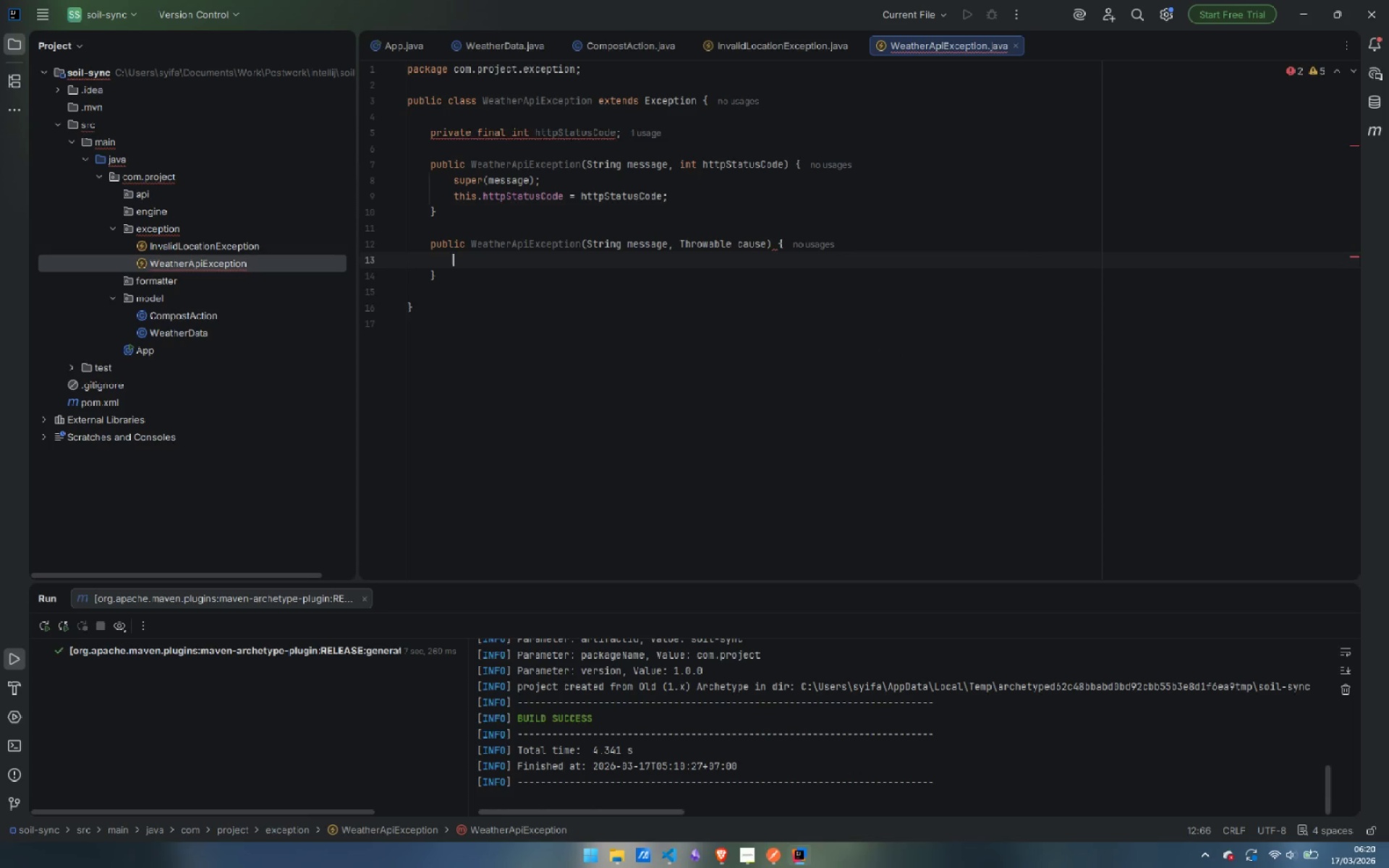 
key(Enter)
 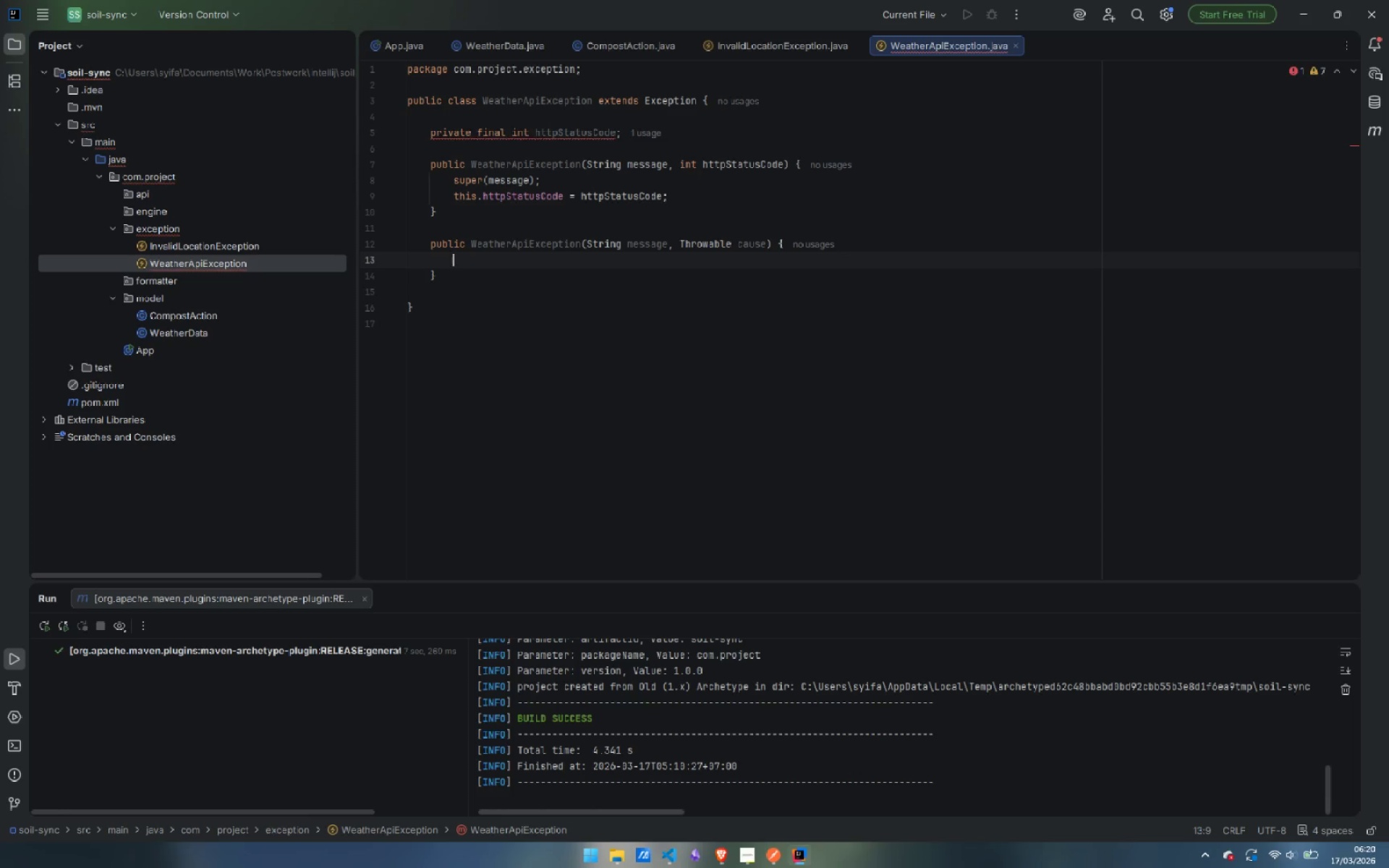 
type(supo)
key(Backspace)
 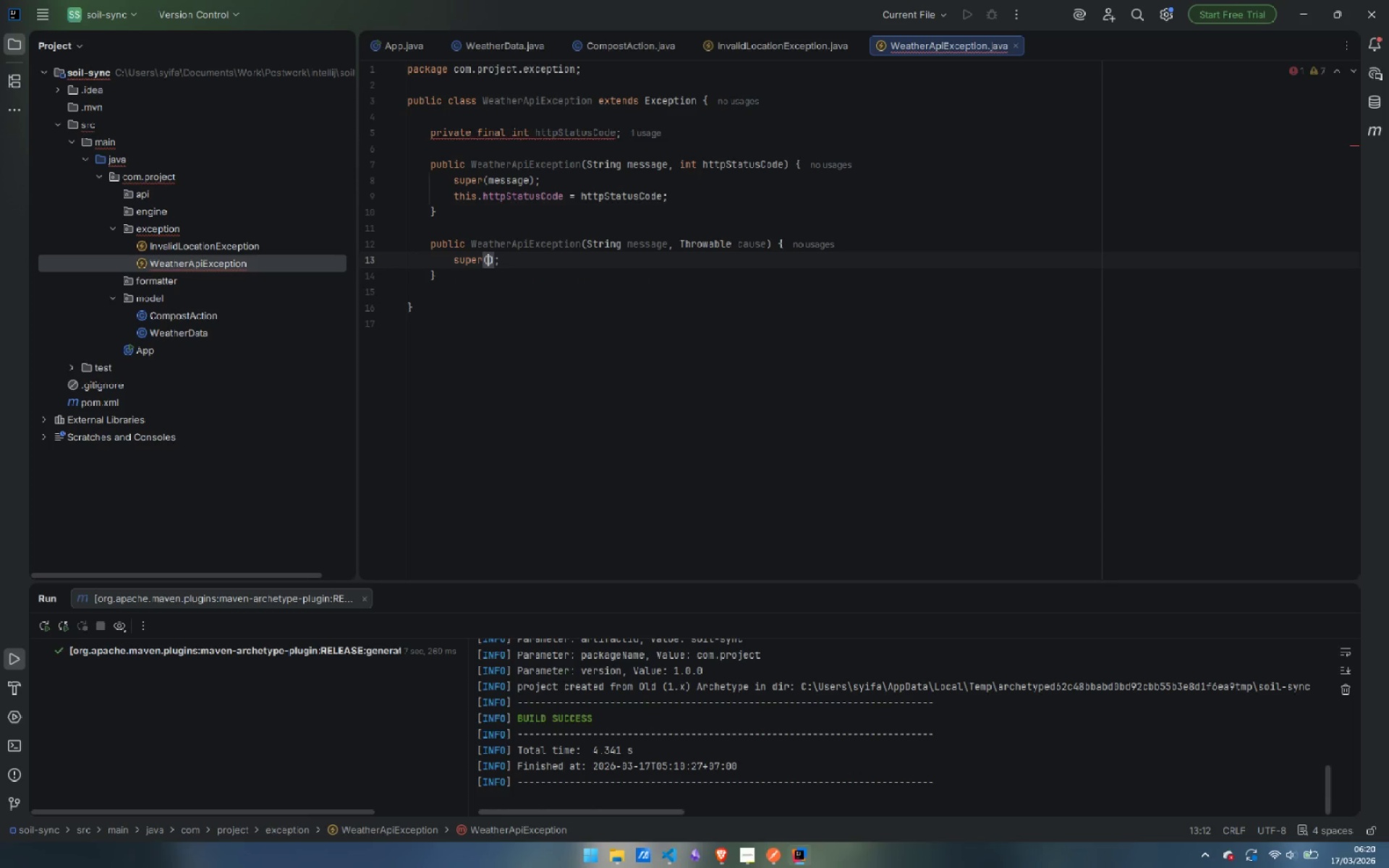 
key(Enter)
 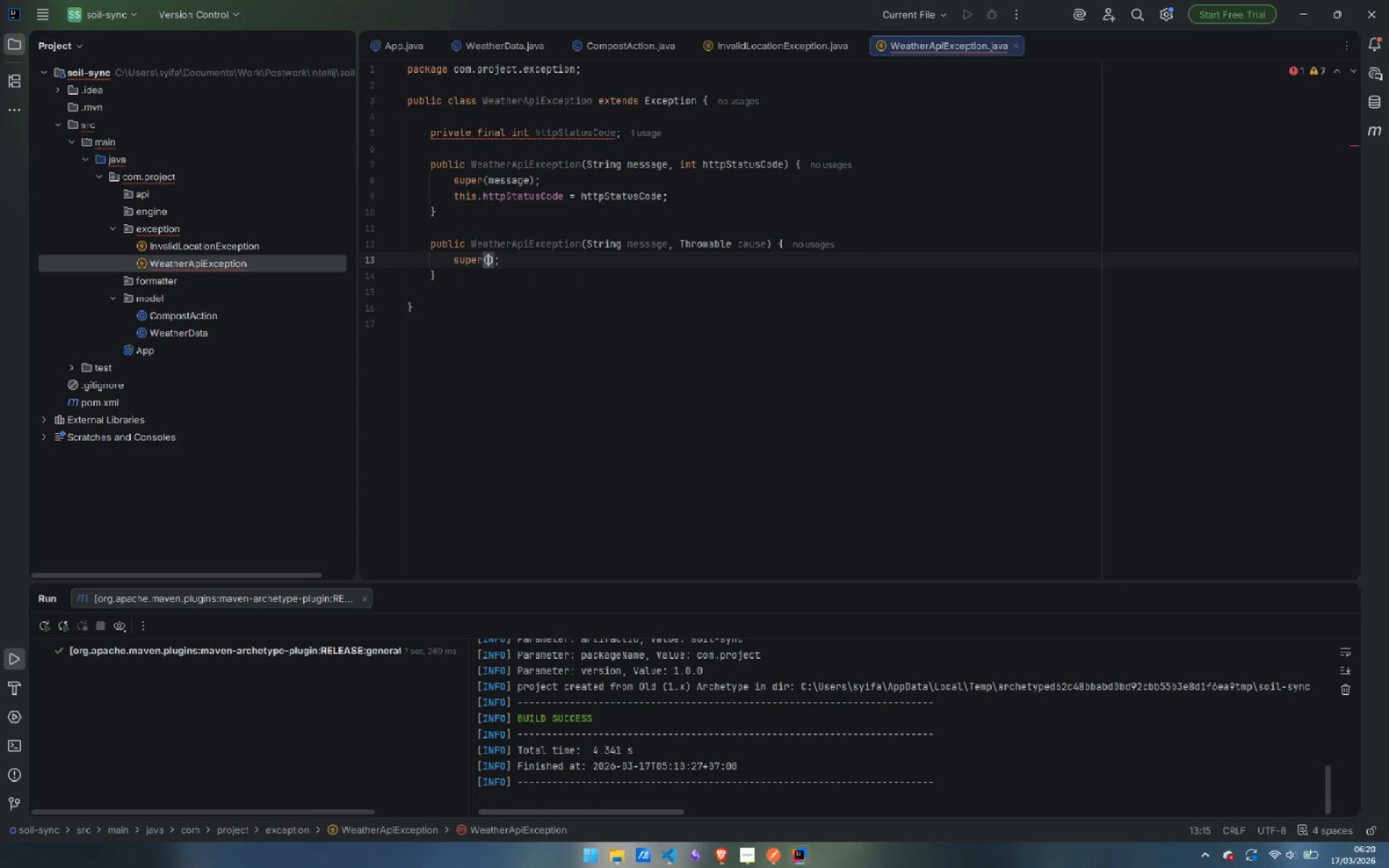 
type(messa)
 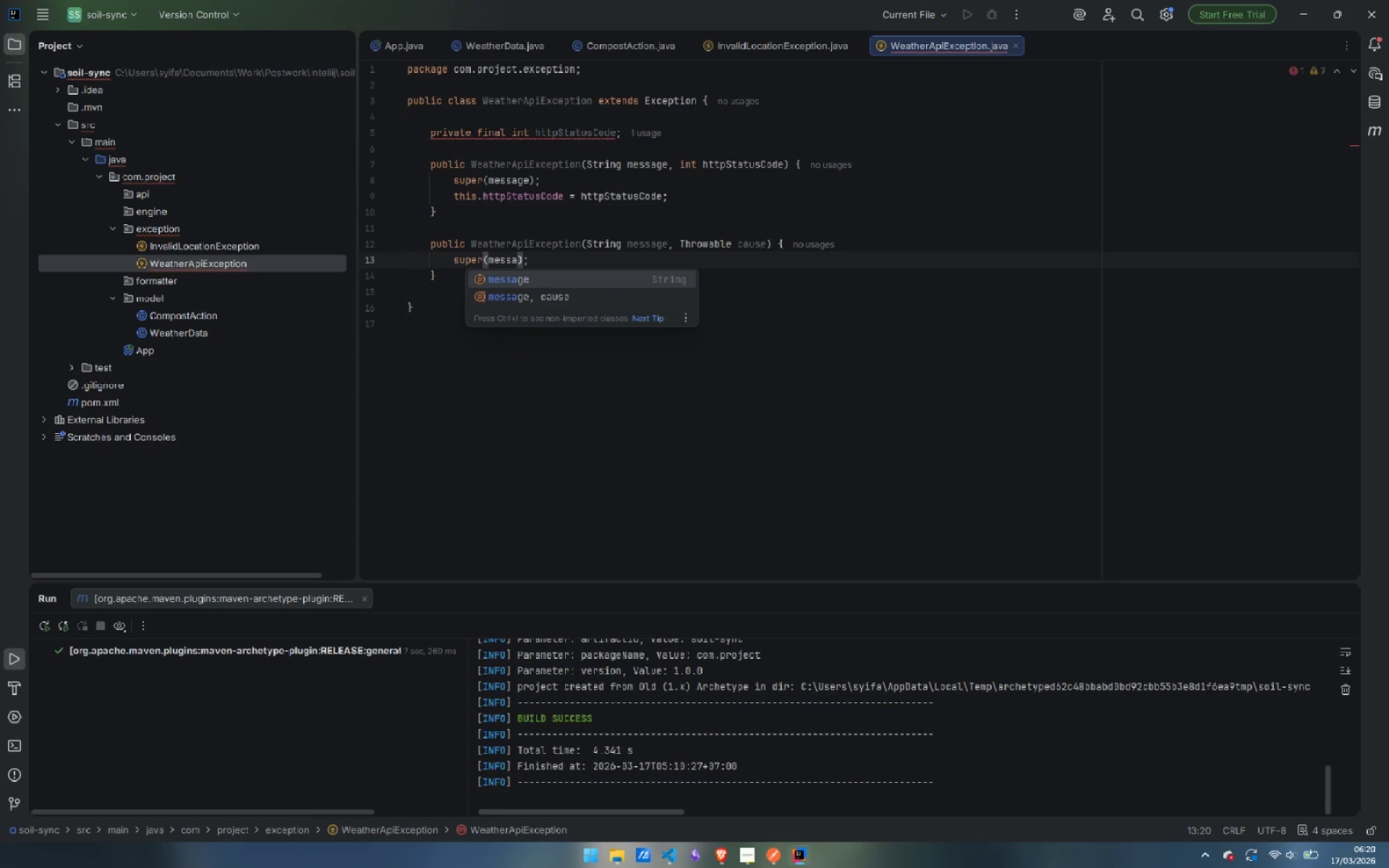 
key(Enter)
 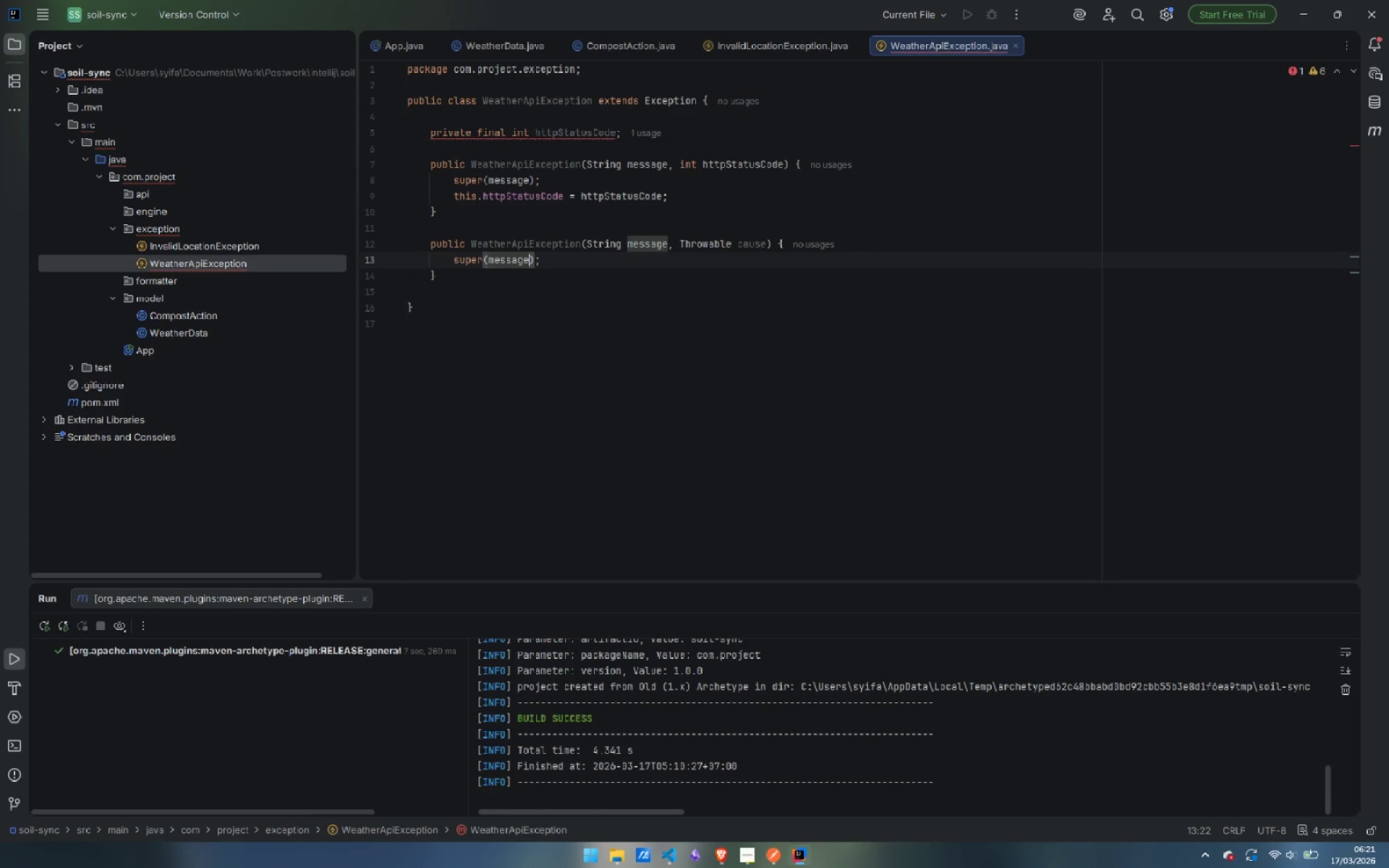 
type(, cause)
 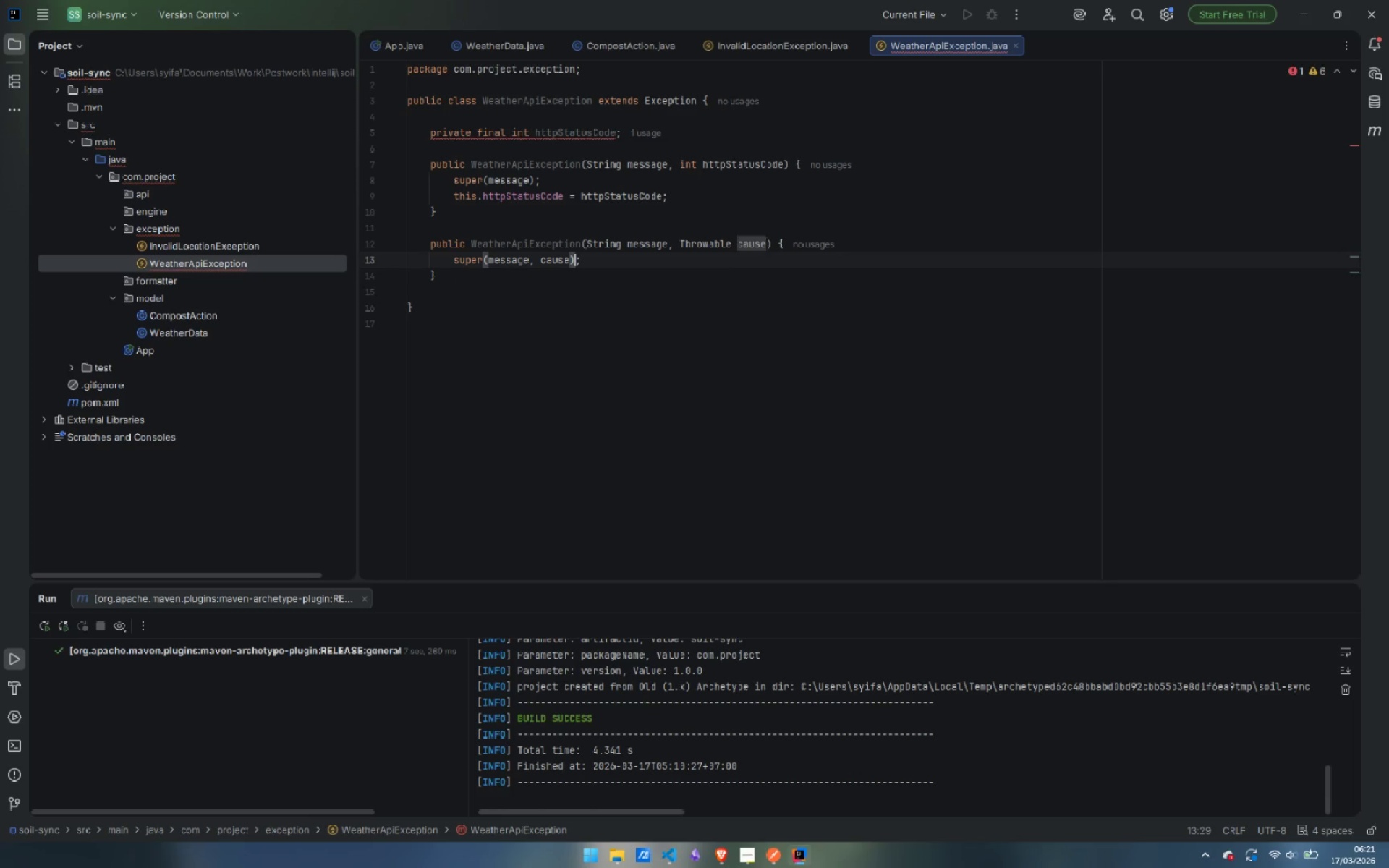 
key(ArrowRight)
 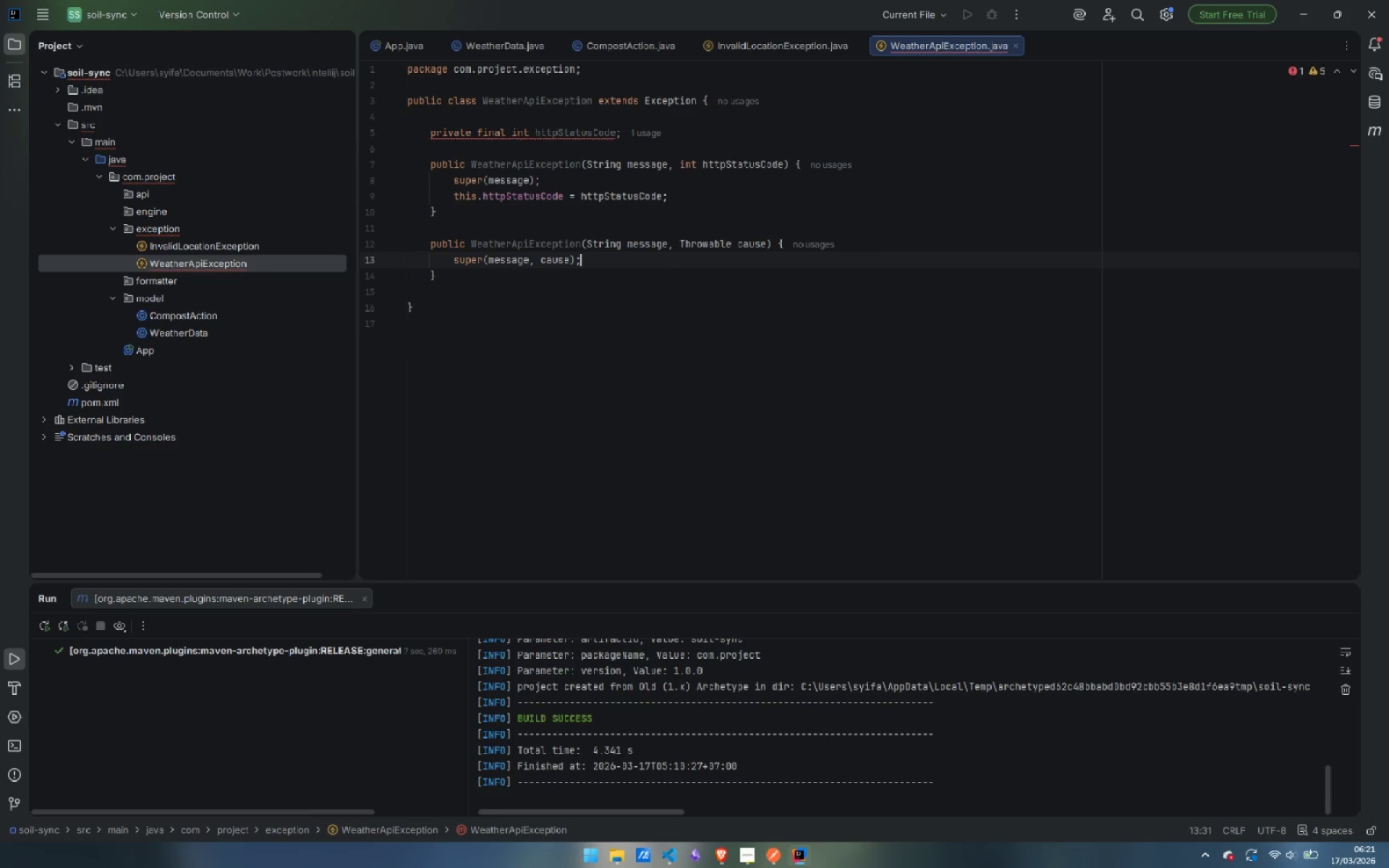 
key(ArrowRight)
 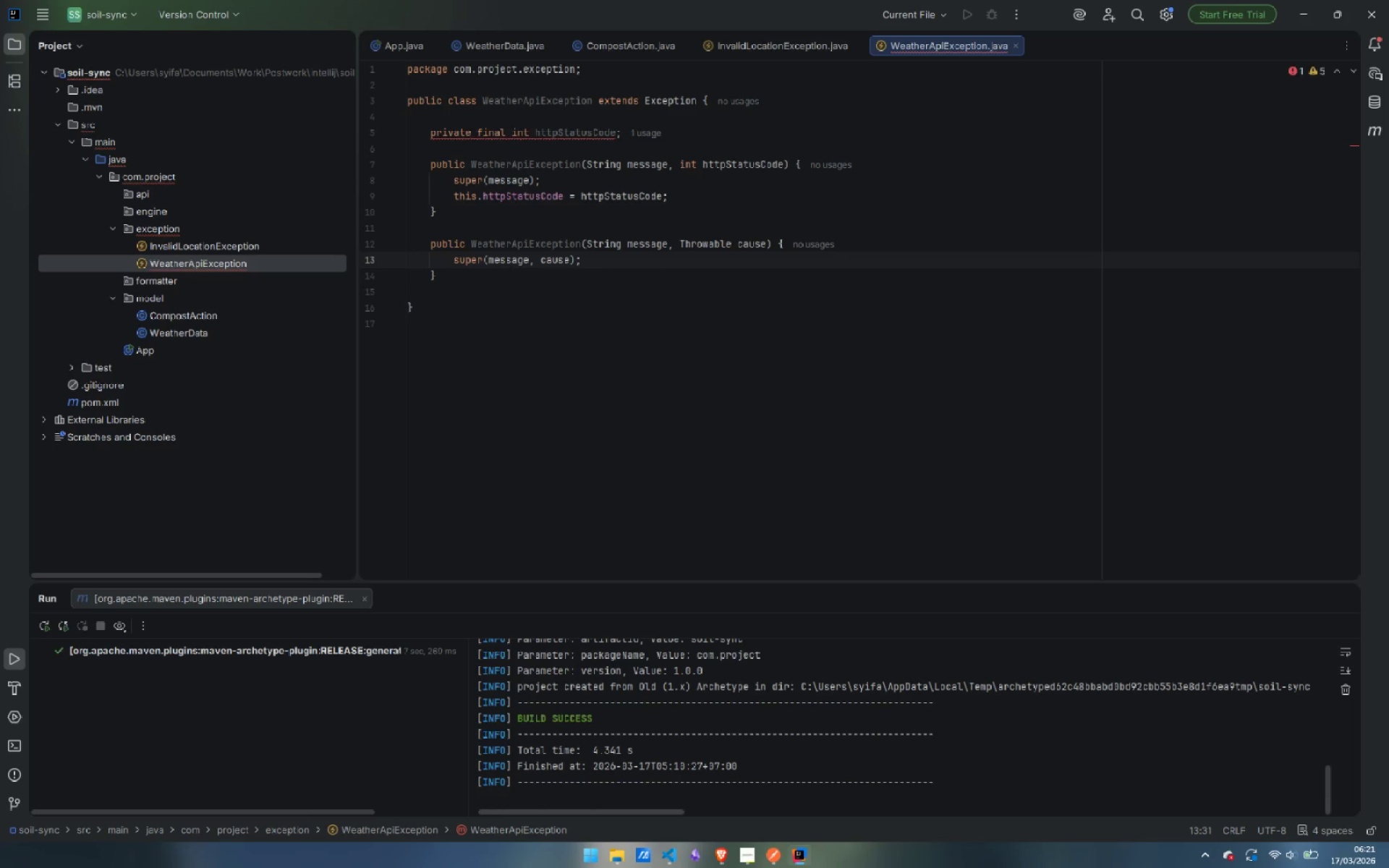 
key(Enter)
 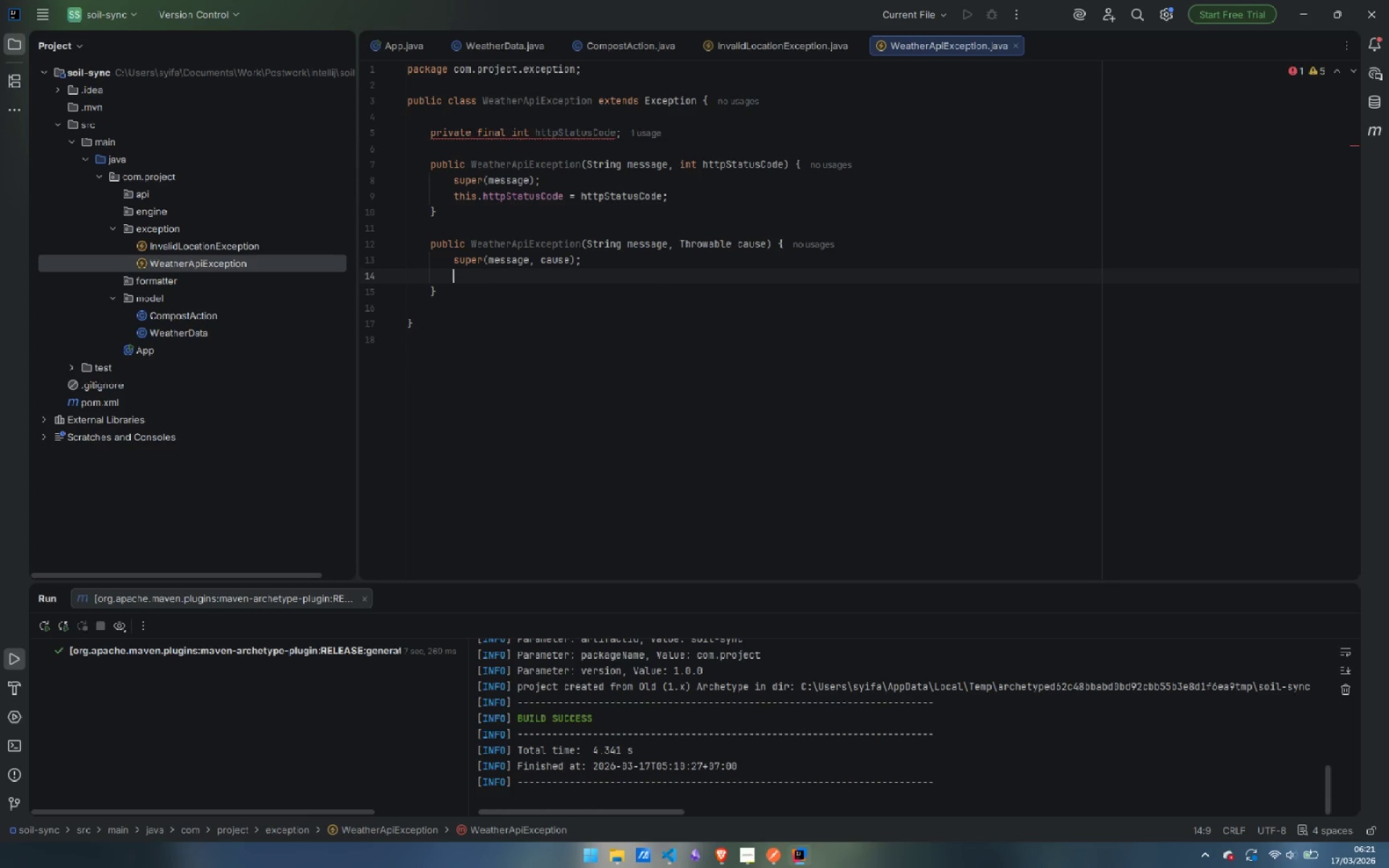 
type(htt)
 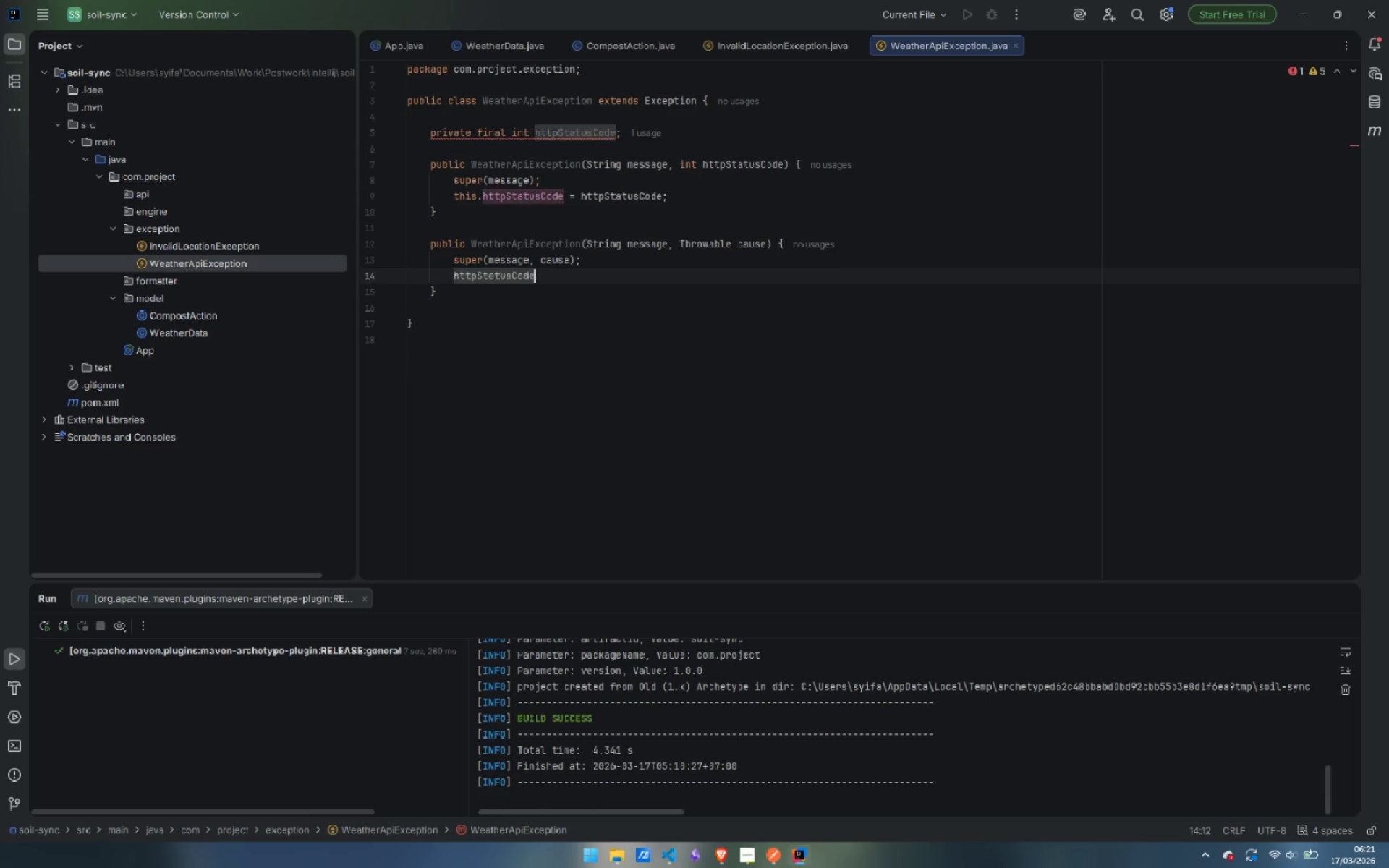 
key(Enter)
 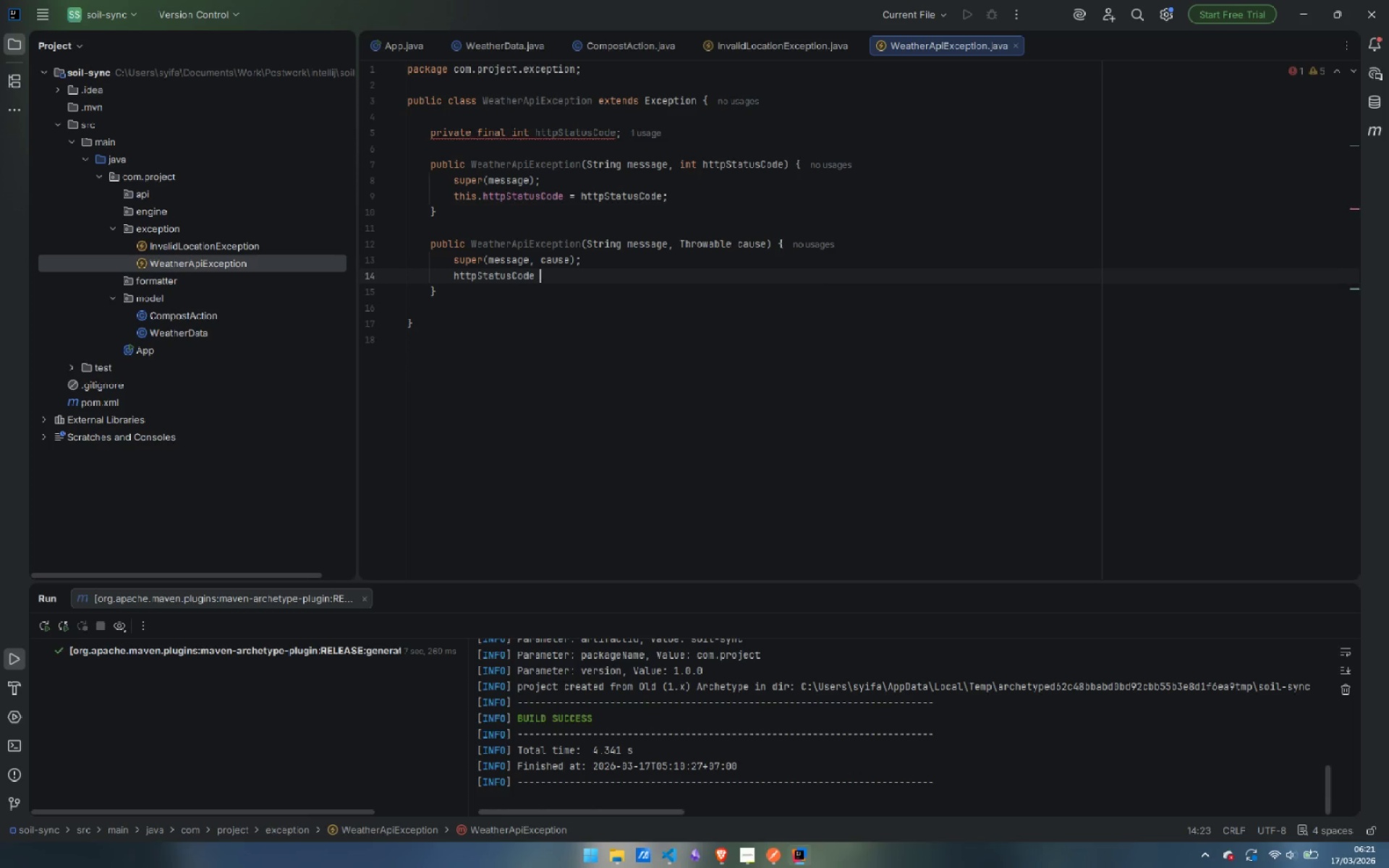 
key(Space)
 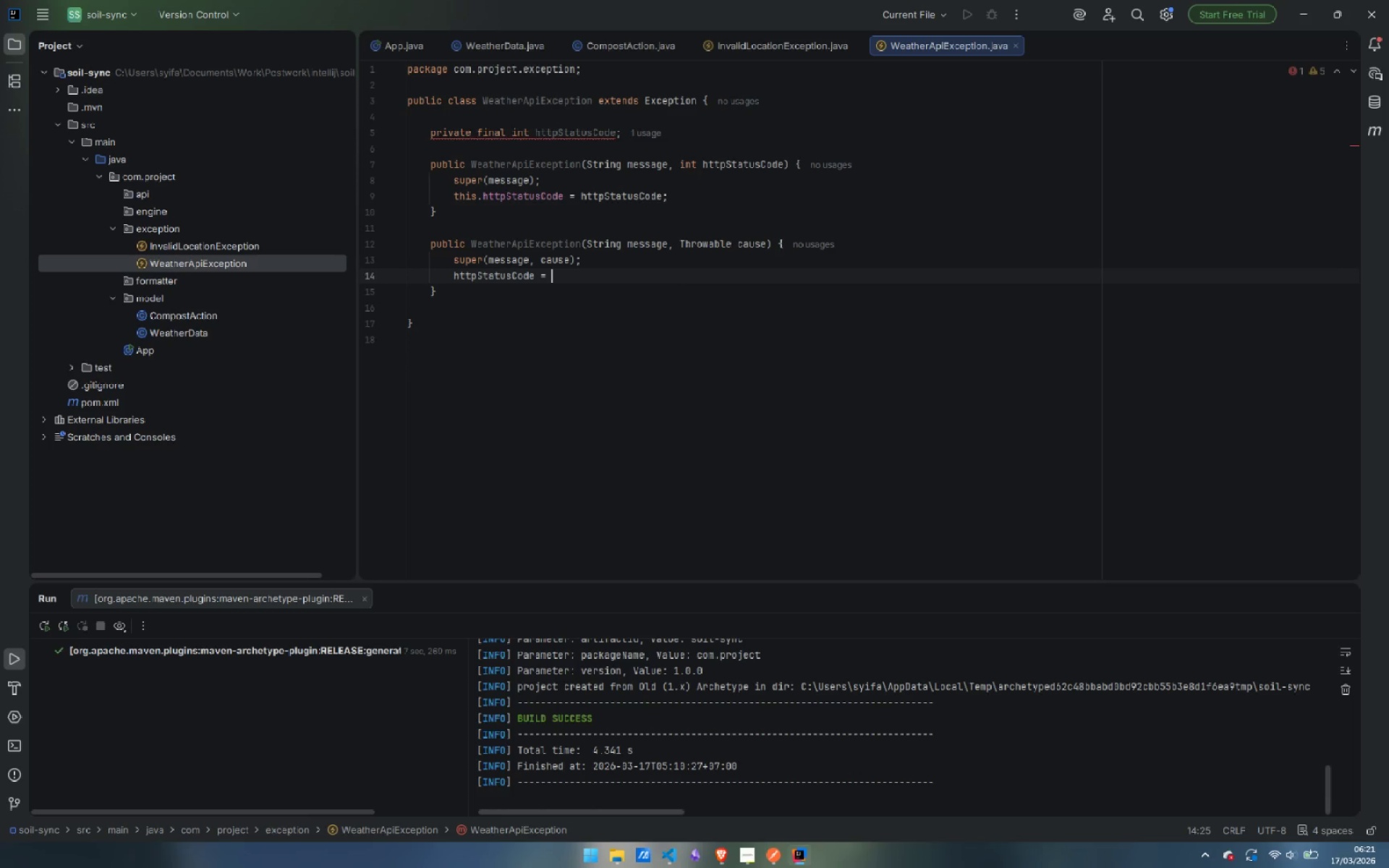 
key(Equal)
 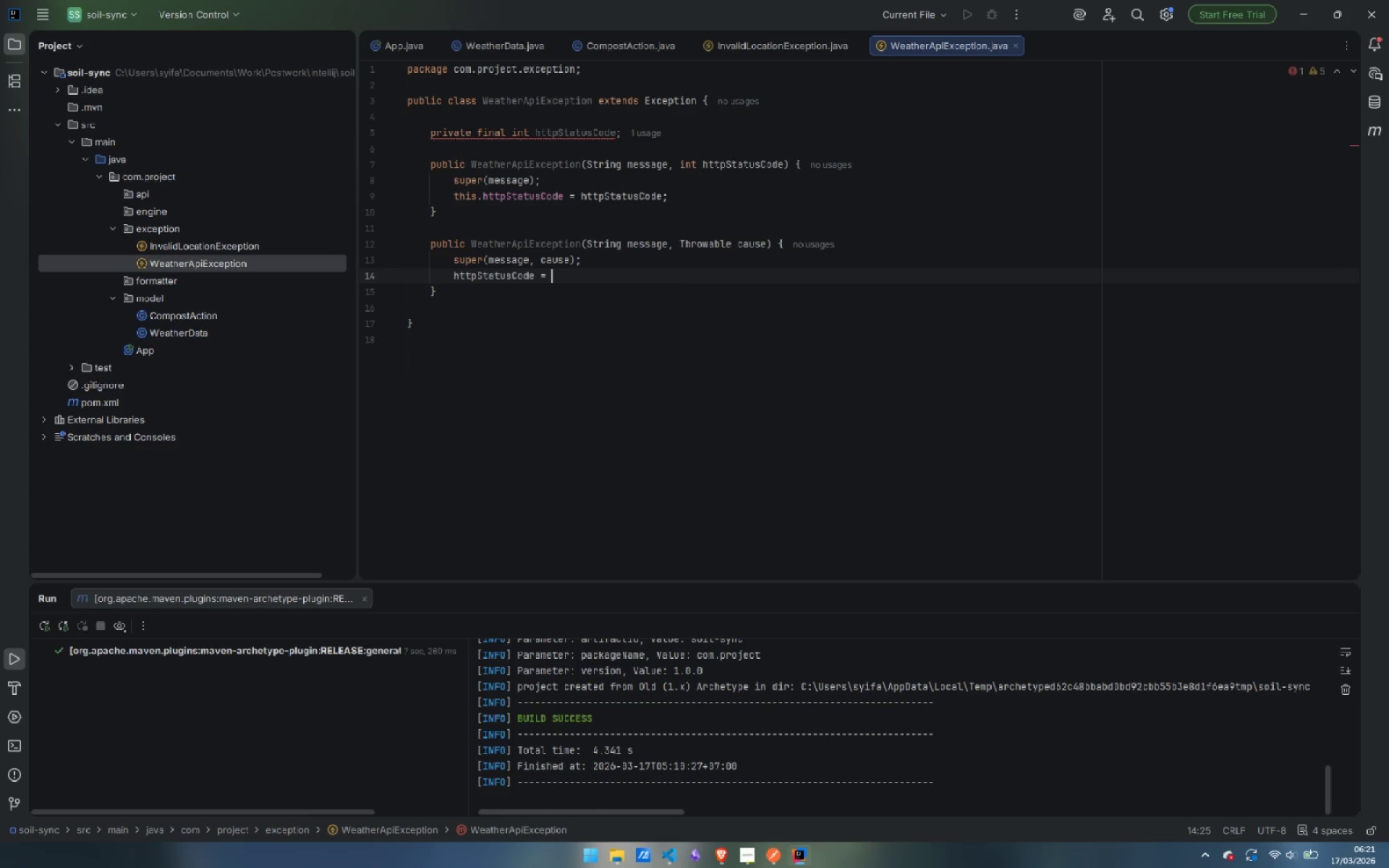 
key(Space)
 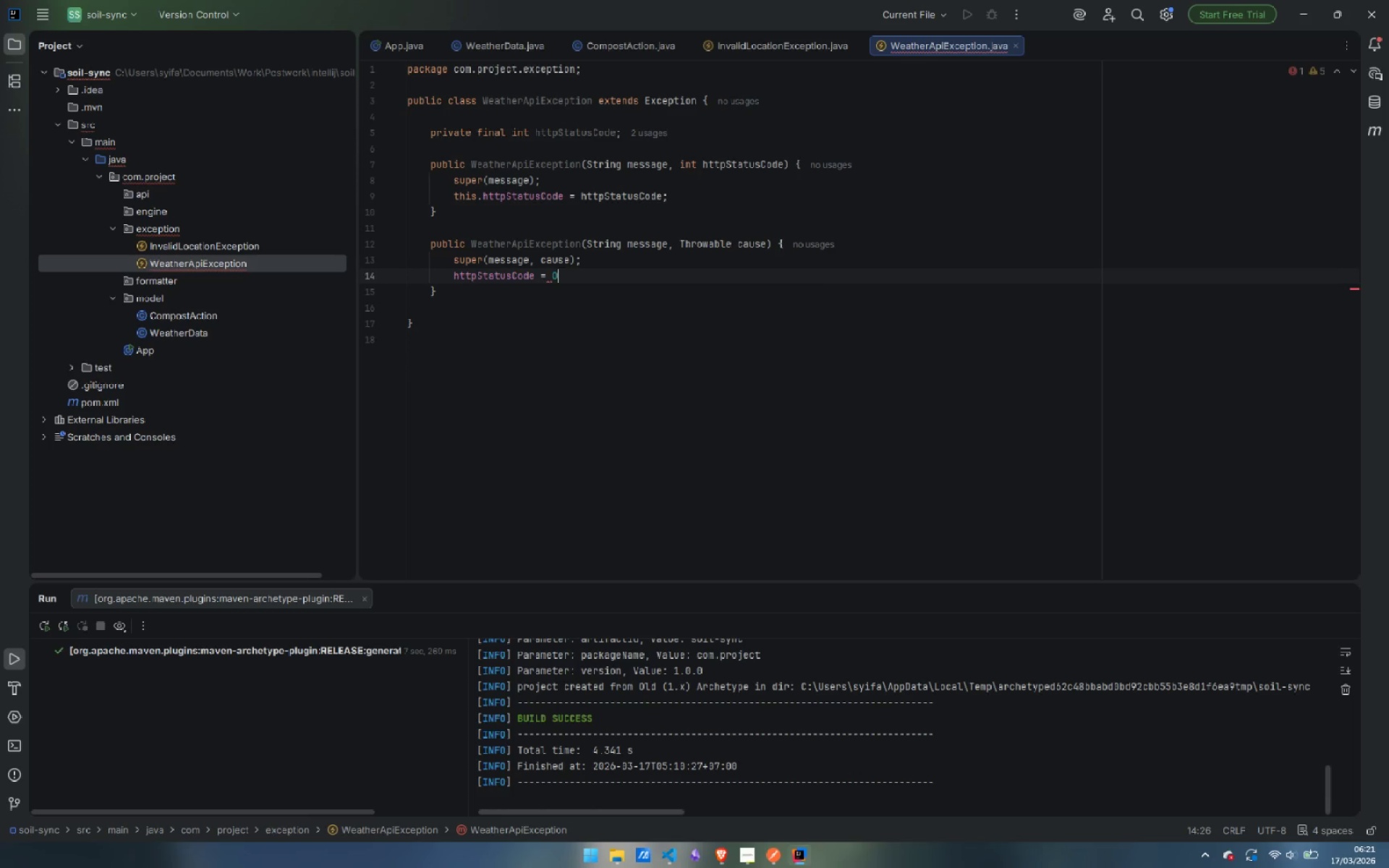 
key(0)
 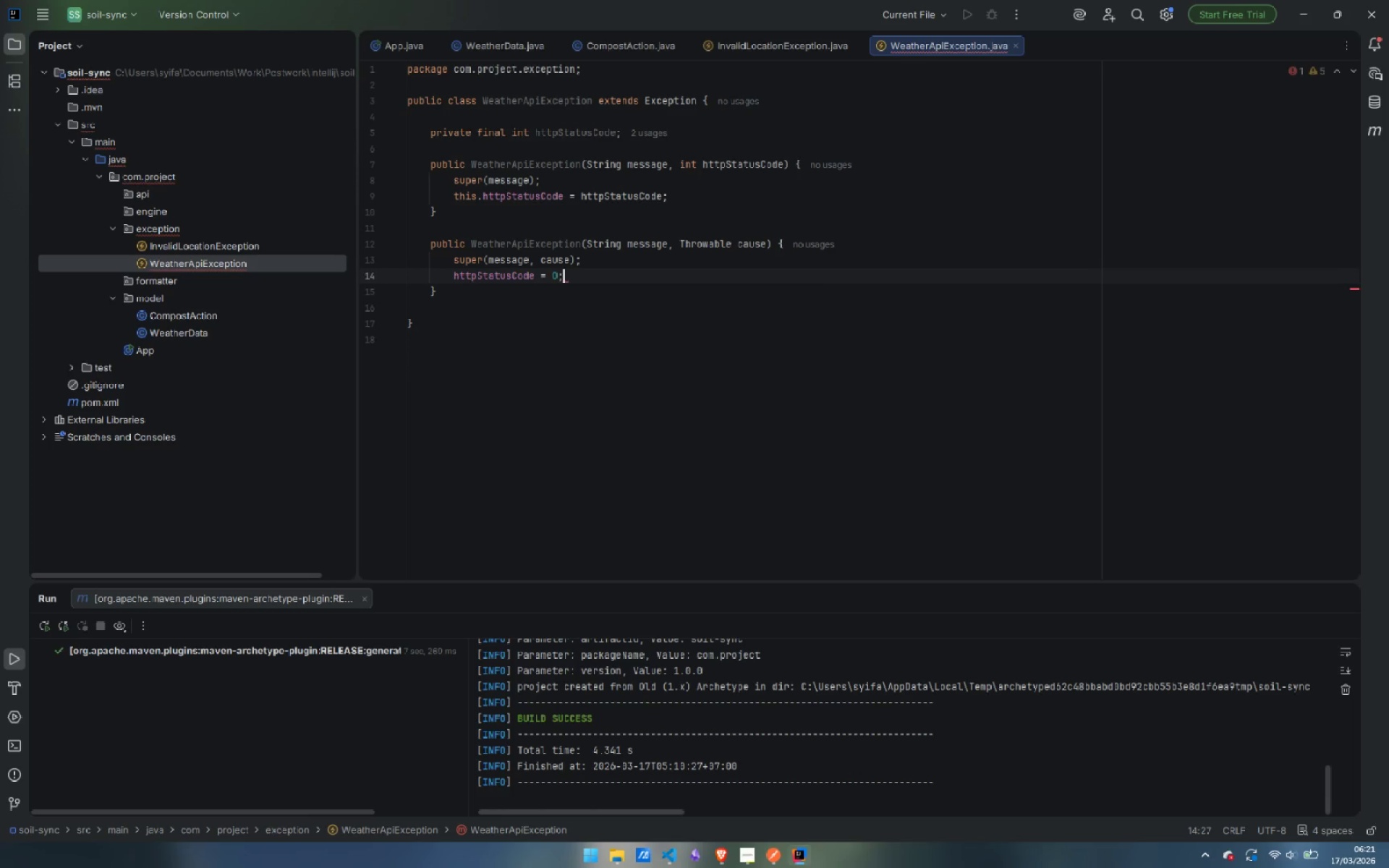 
key(Semicolon)
 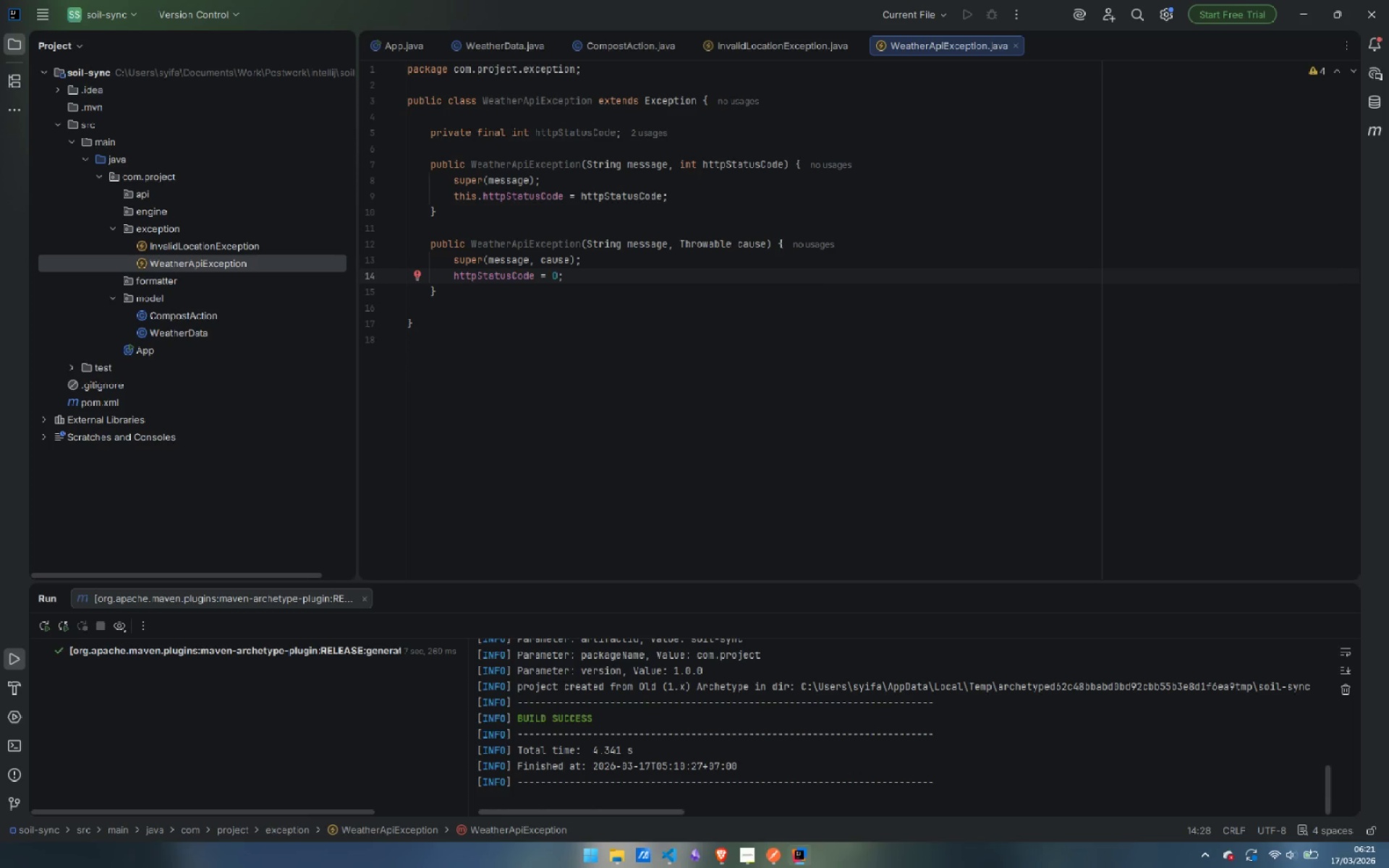 
key(ArrowDown)
 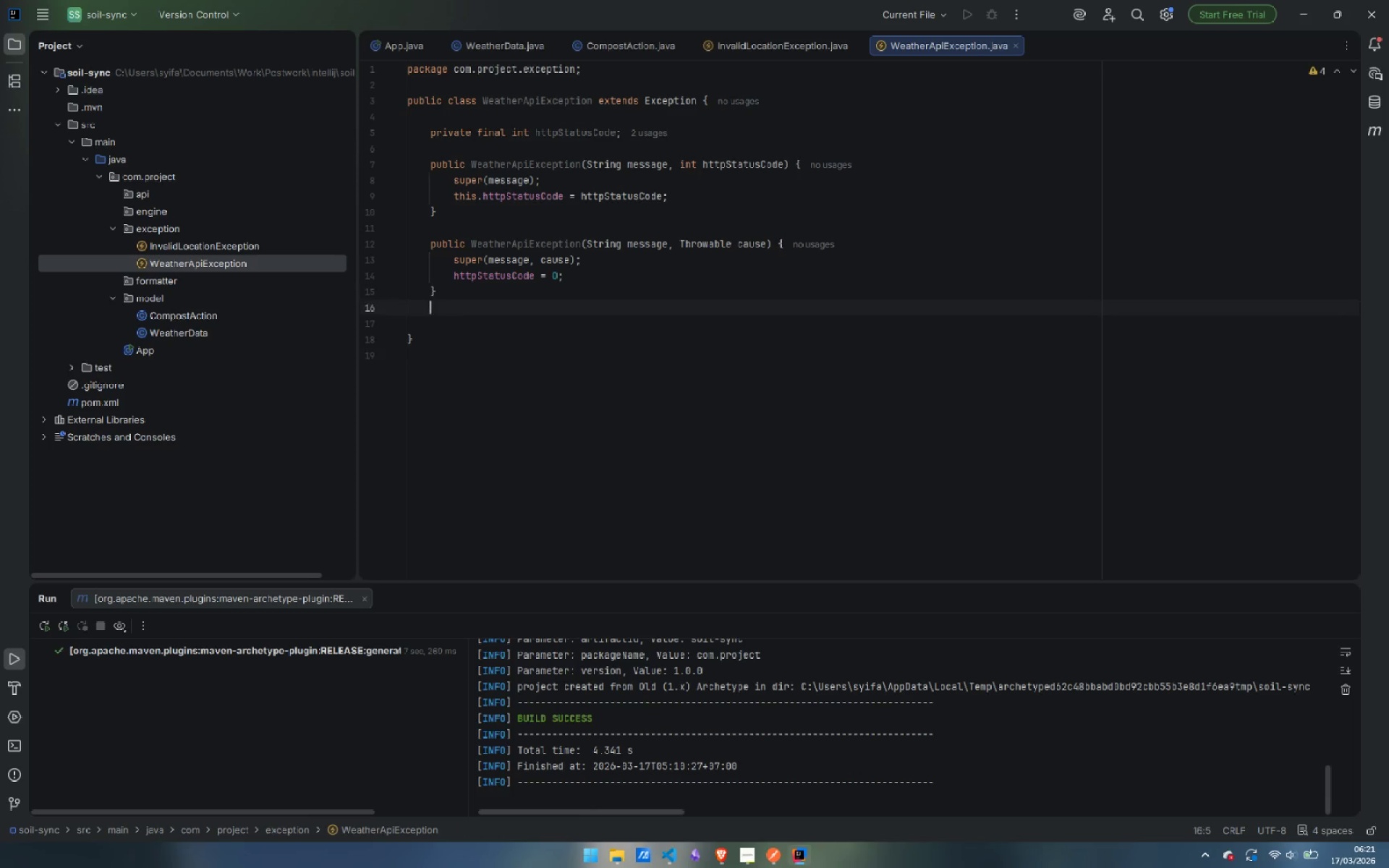 
key(Enter)
 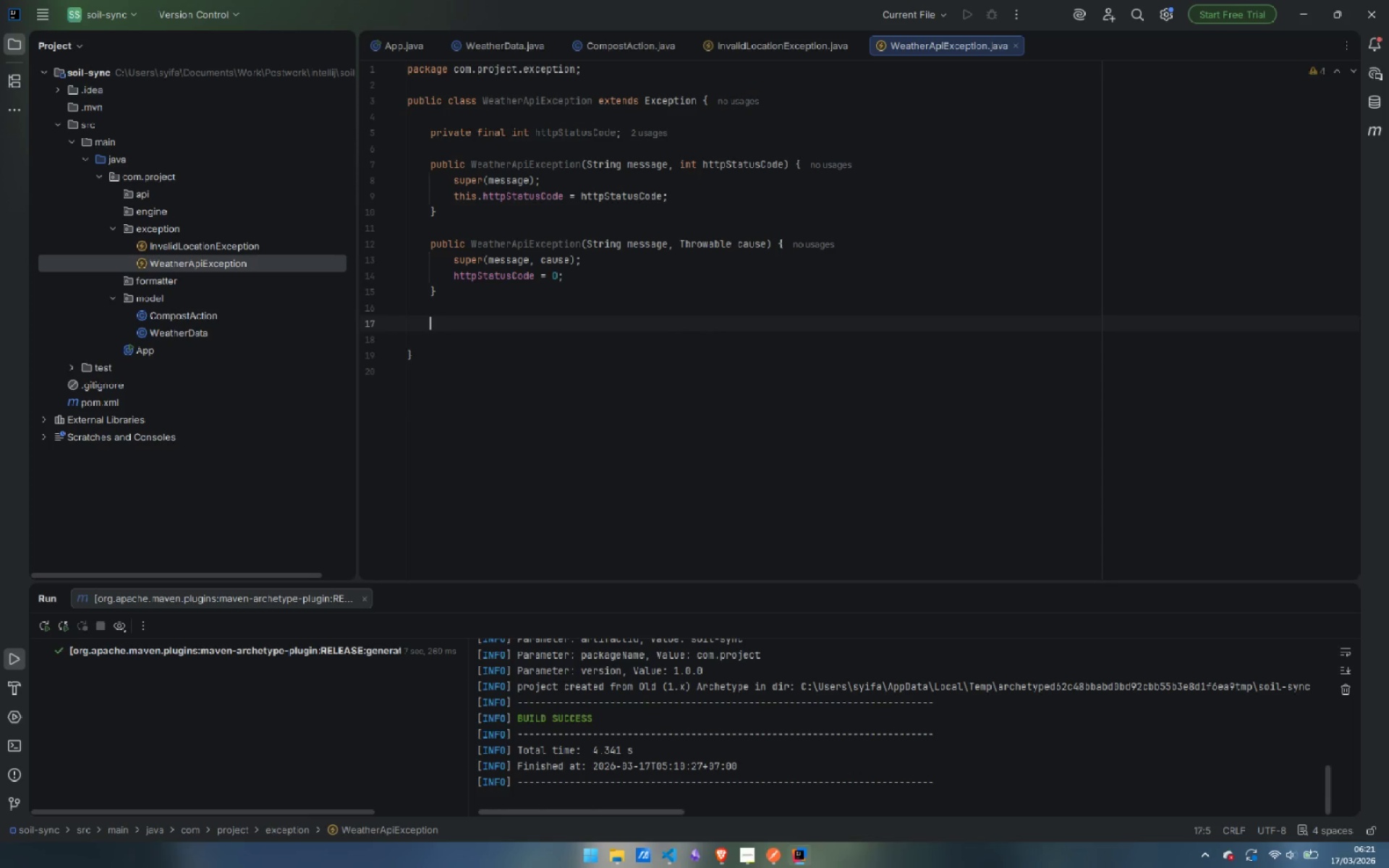 
key(Enter)
 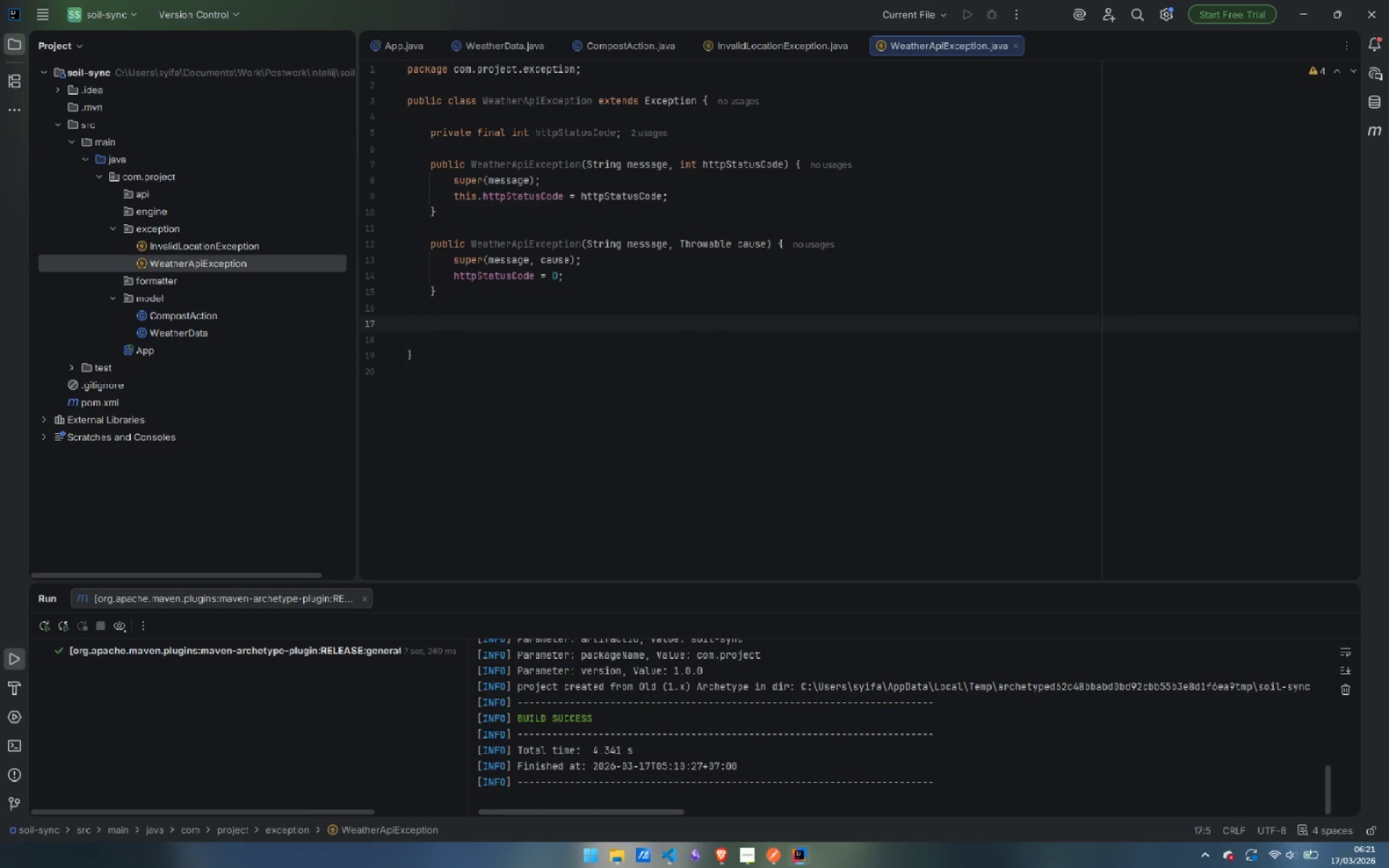 
type(public int getHttpStatusCoed)
key(Backspace)
key(Backspace)
type(de() {)
 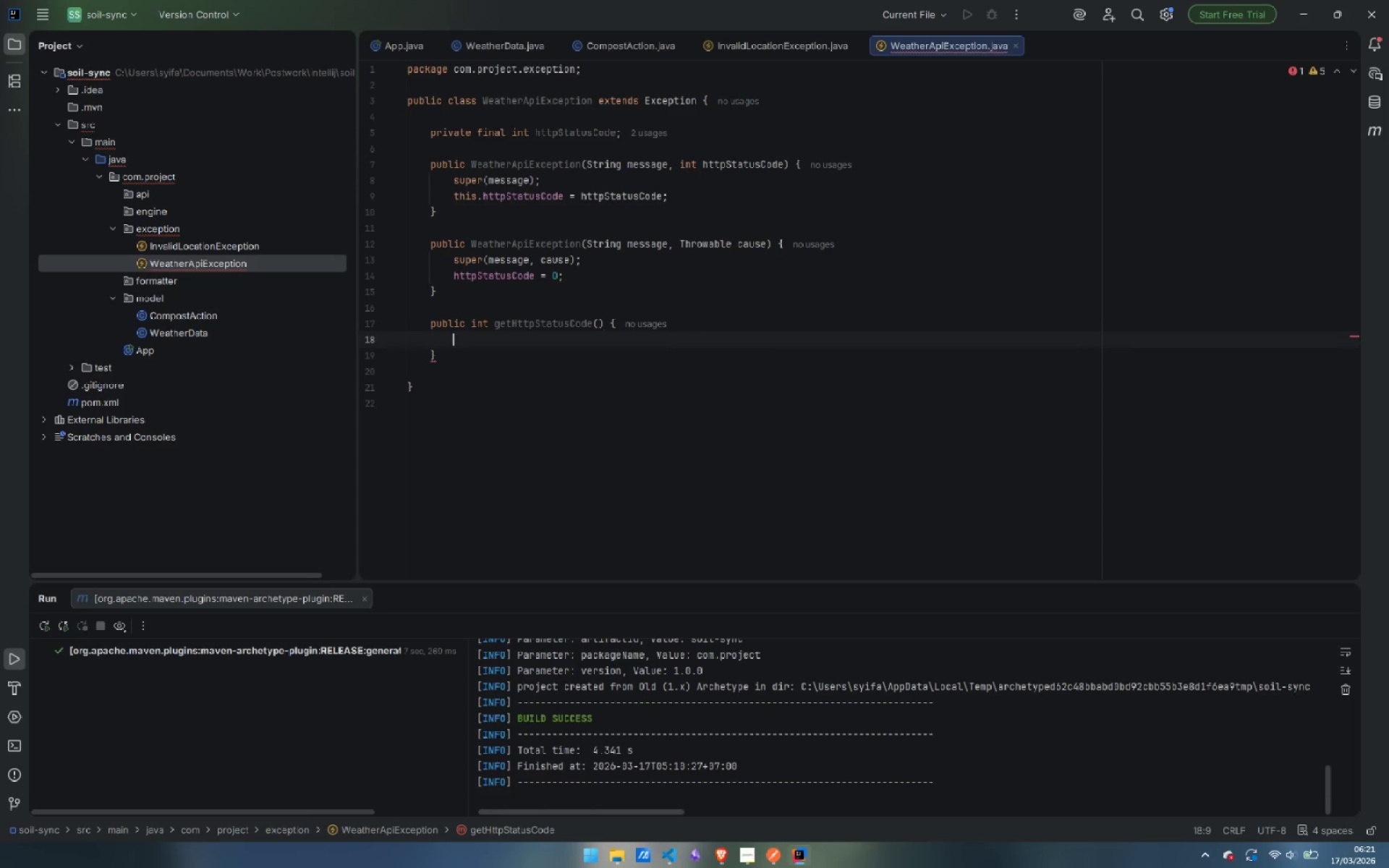 
 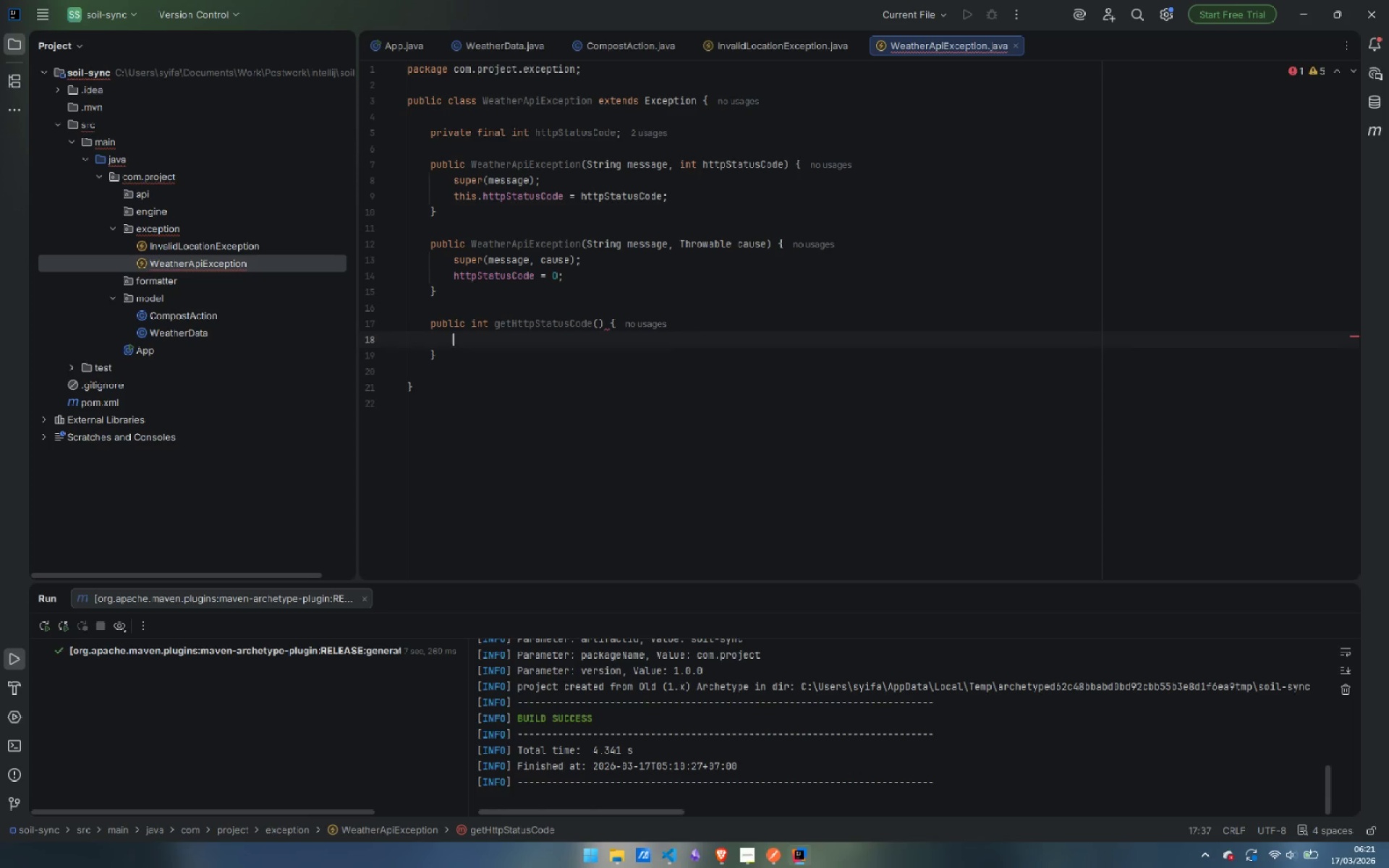 
key(Enter)
 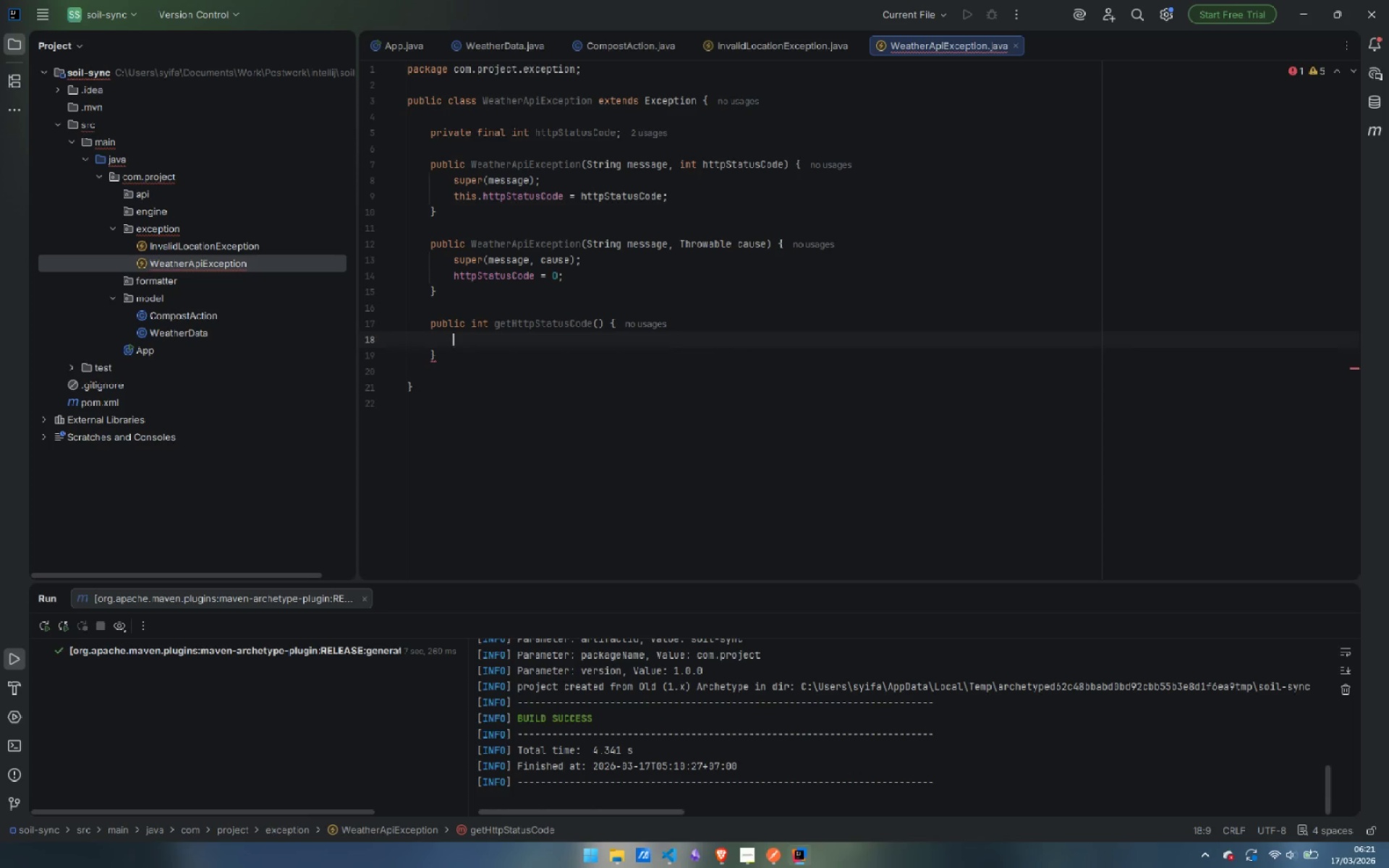 
type(reutr)
 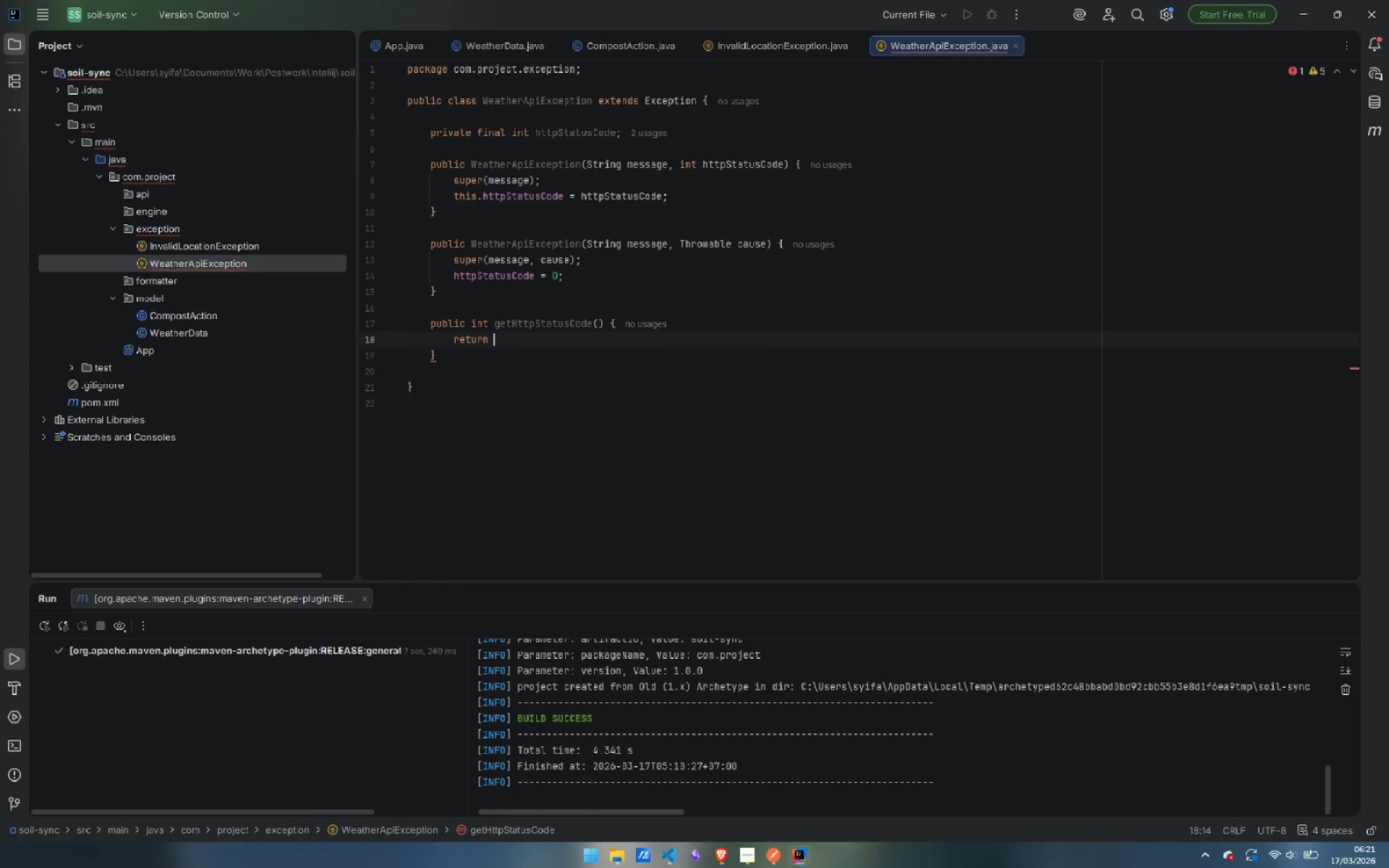 
key(Enter)
 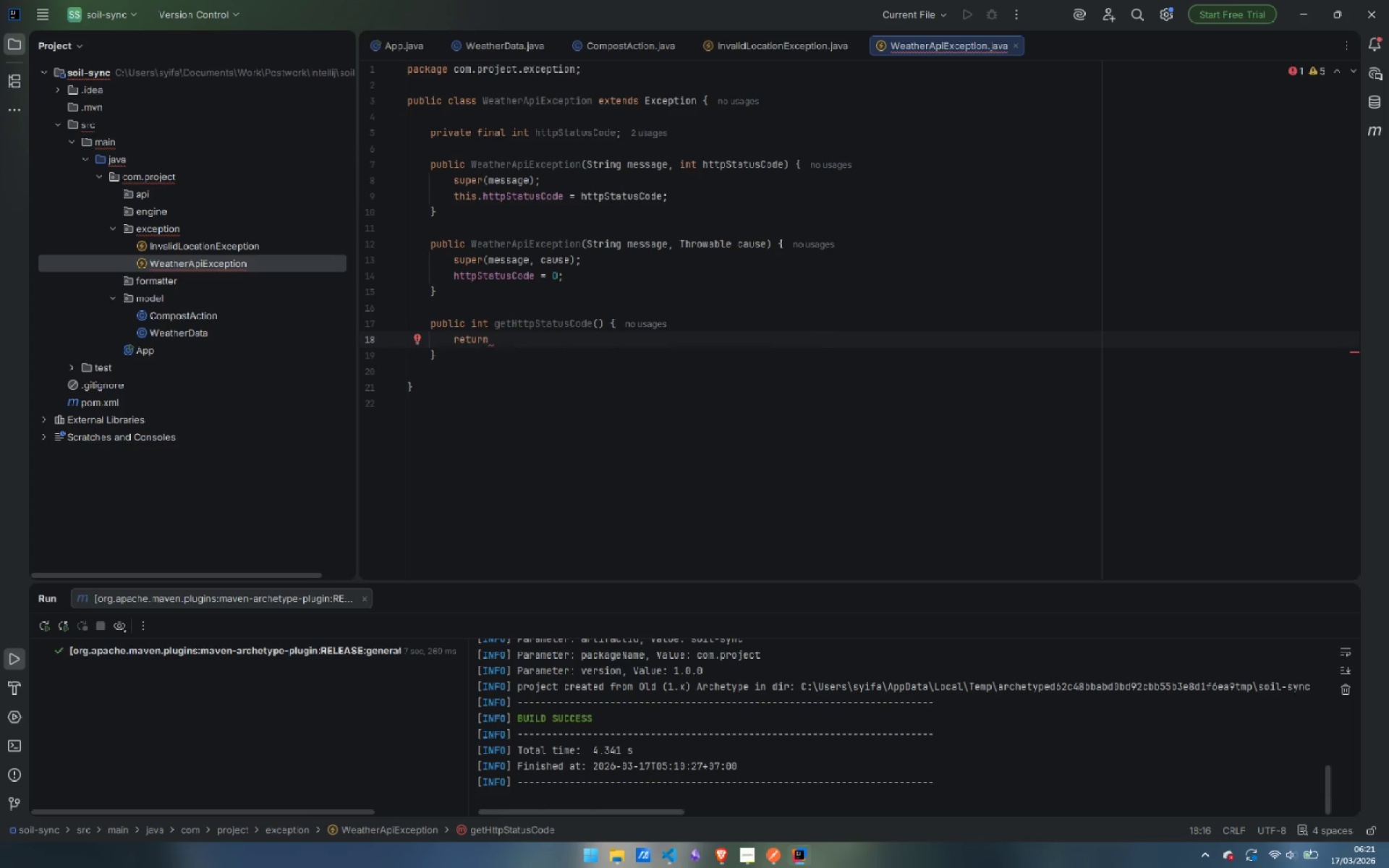 
type(htt)
 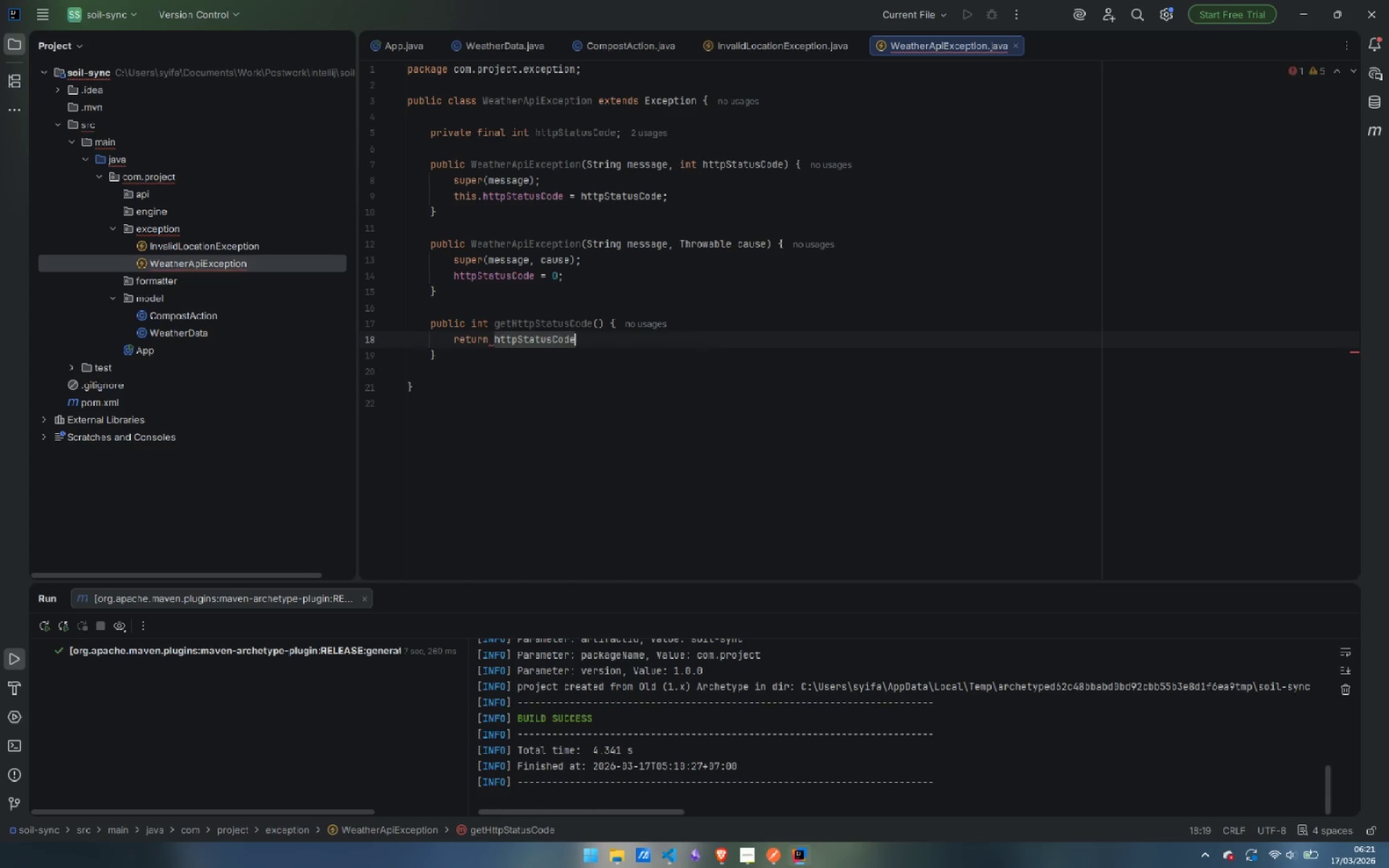 
key(Enter)
 